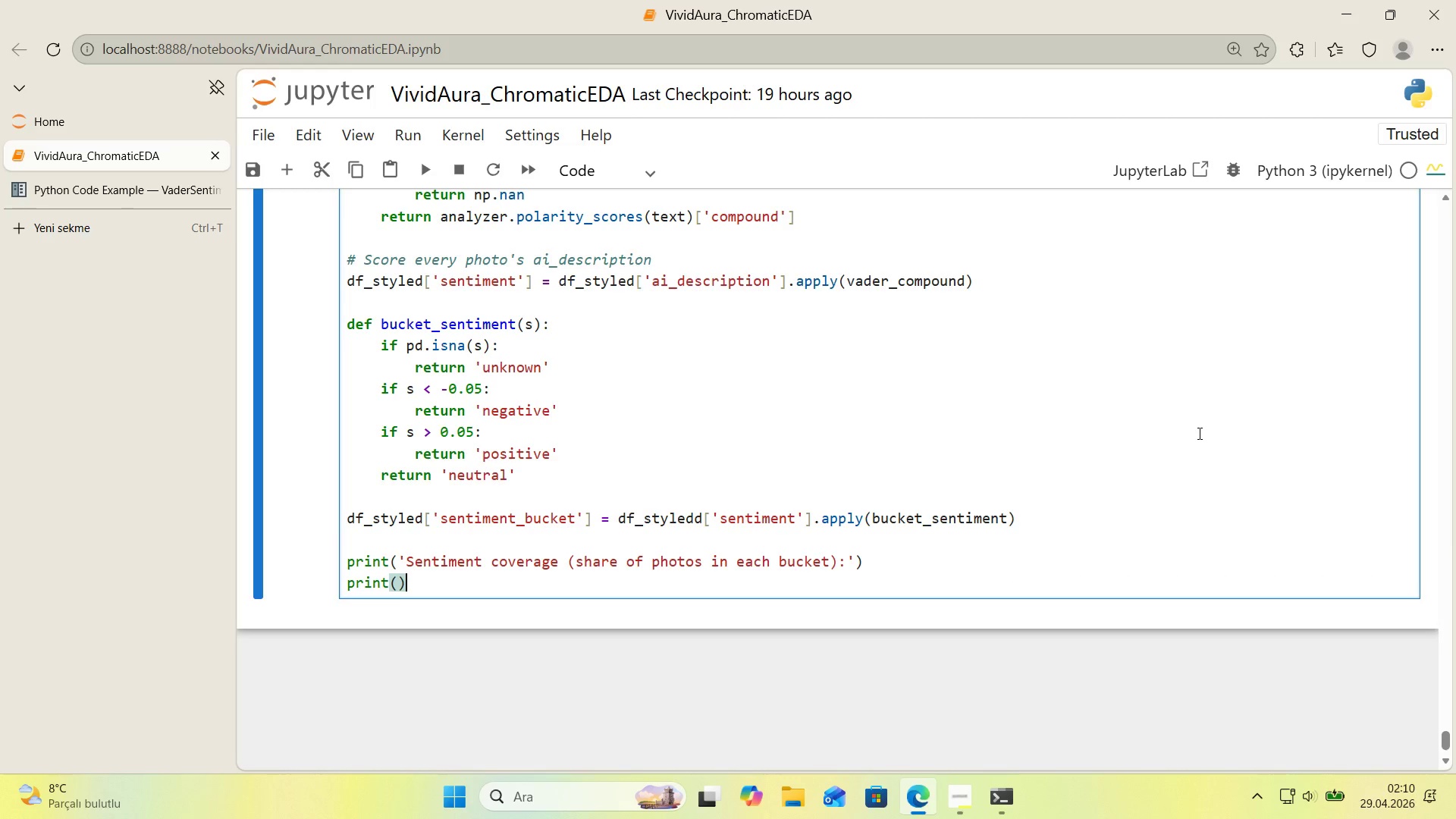 
key(ArrowLeft)
 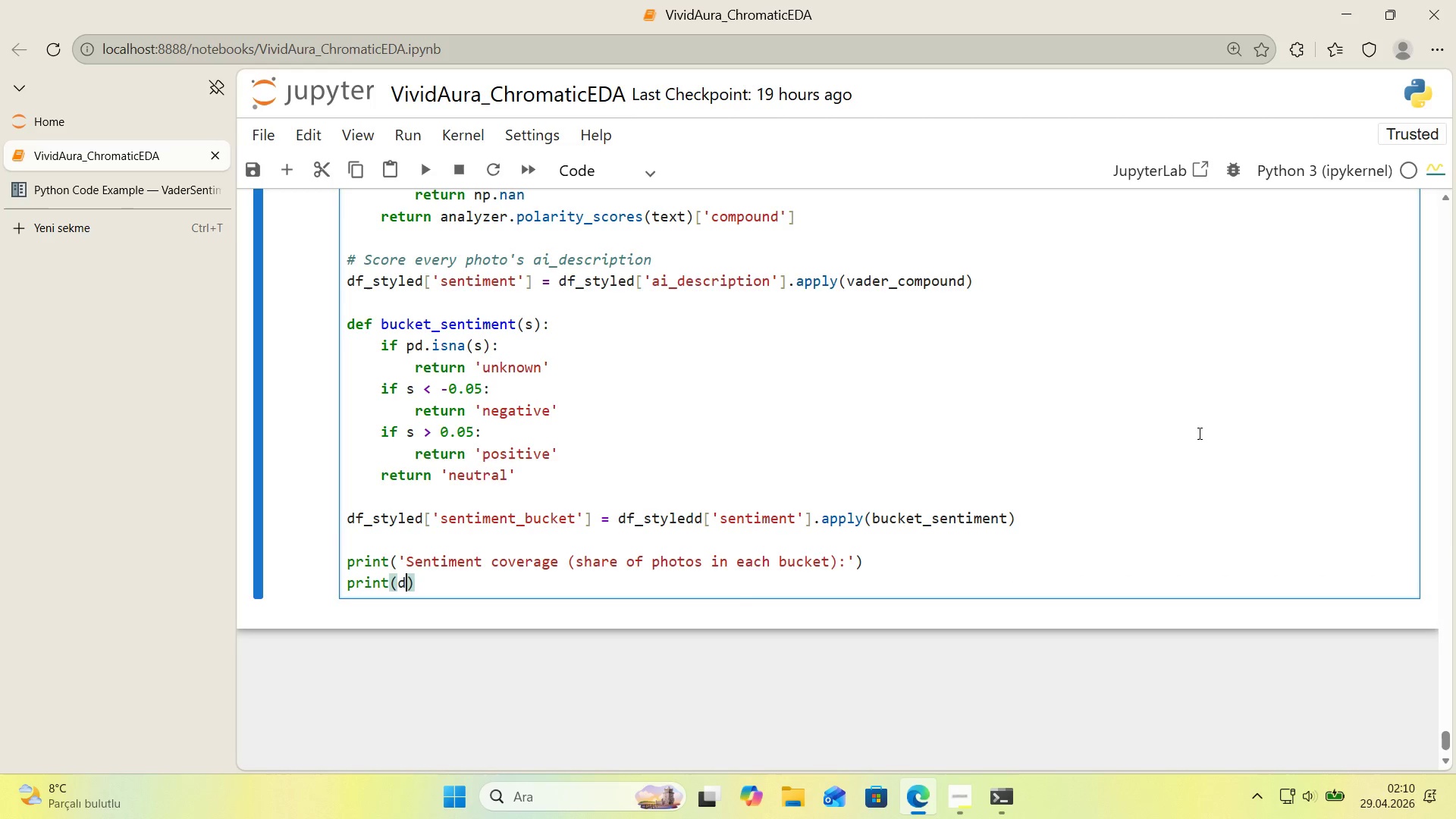 
type(df_styled)
 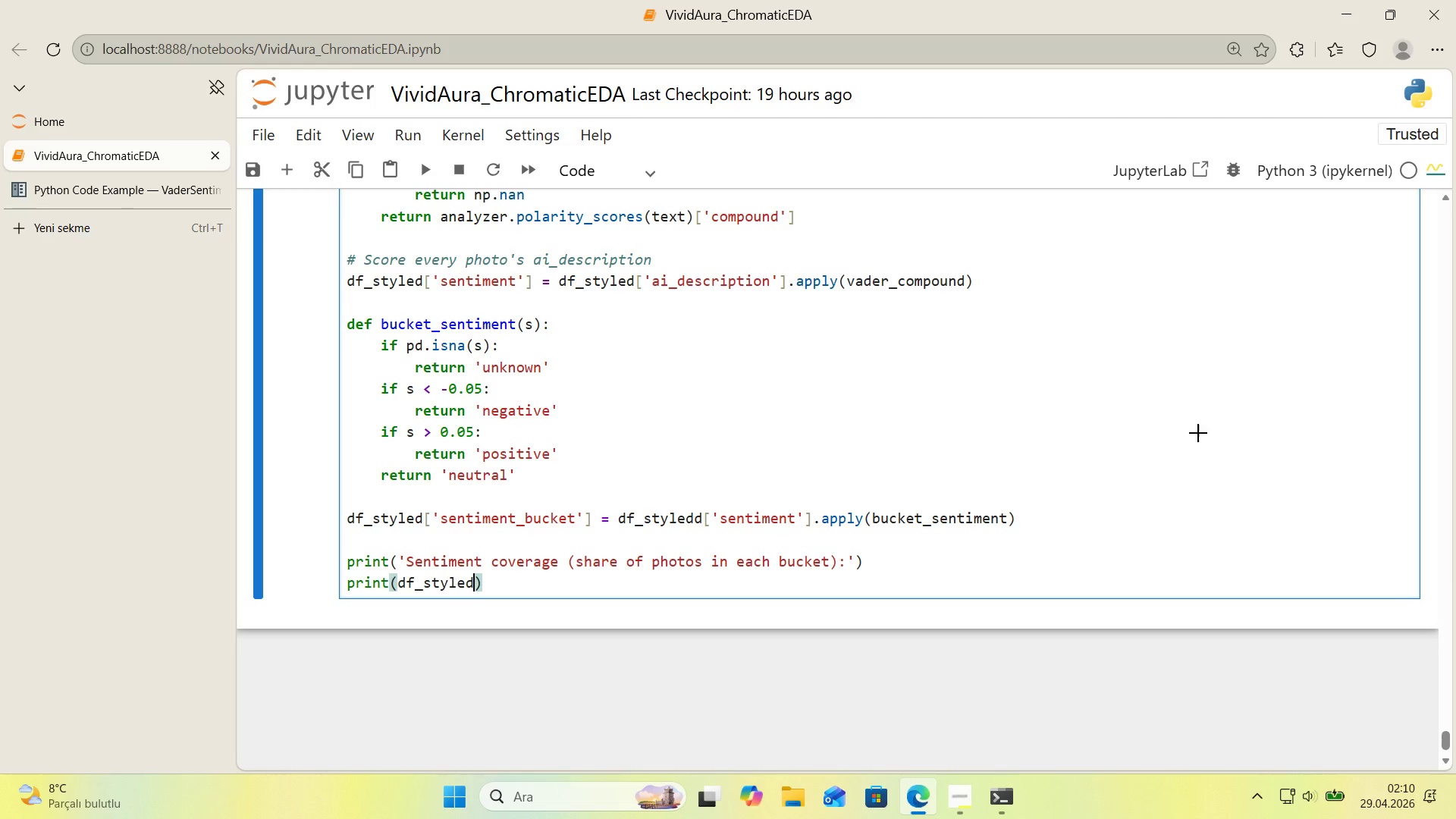 
key(Alt+Control+8)
 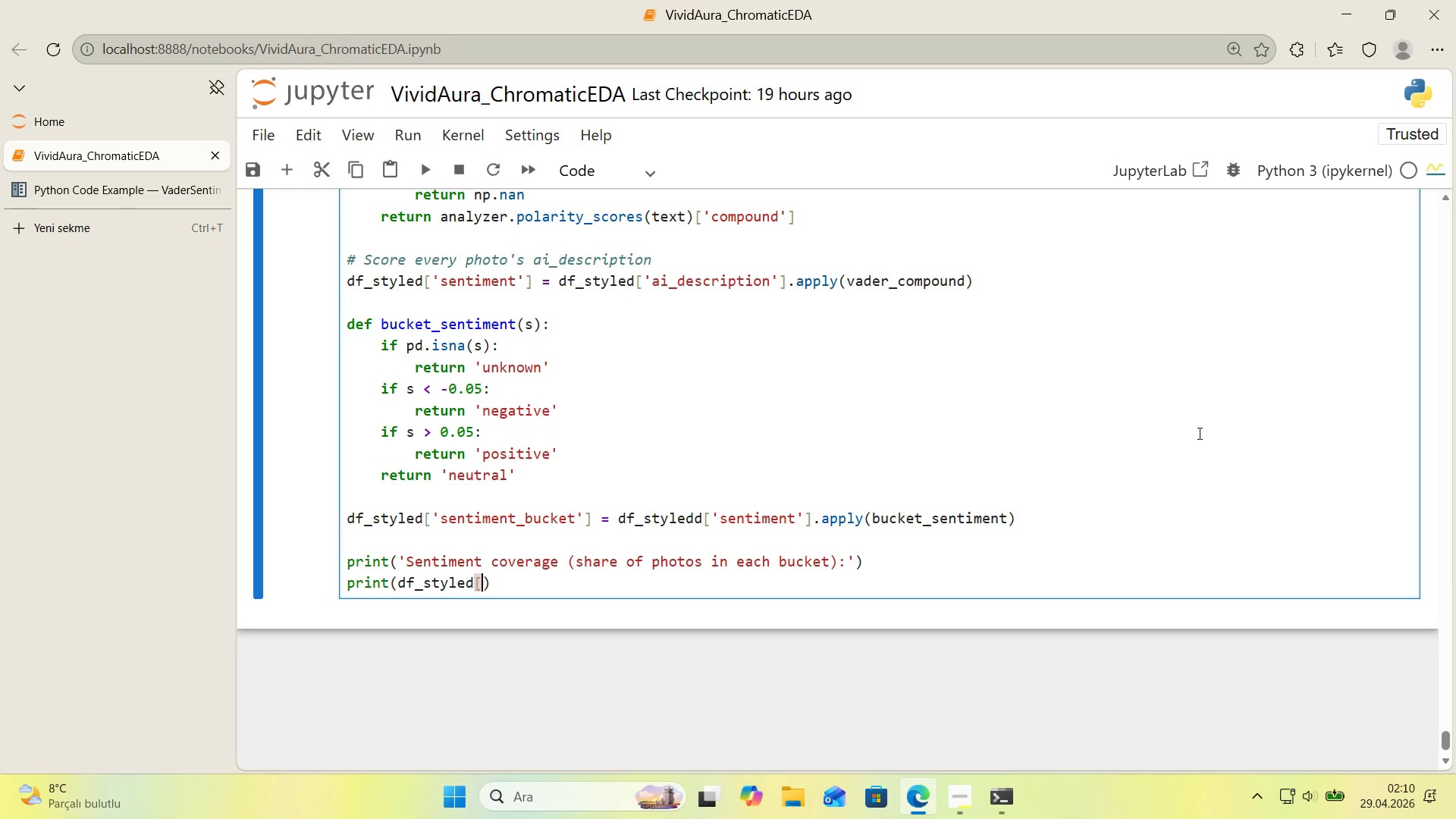 
key(Alt+Control+9)
 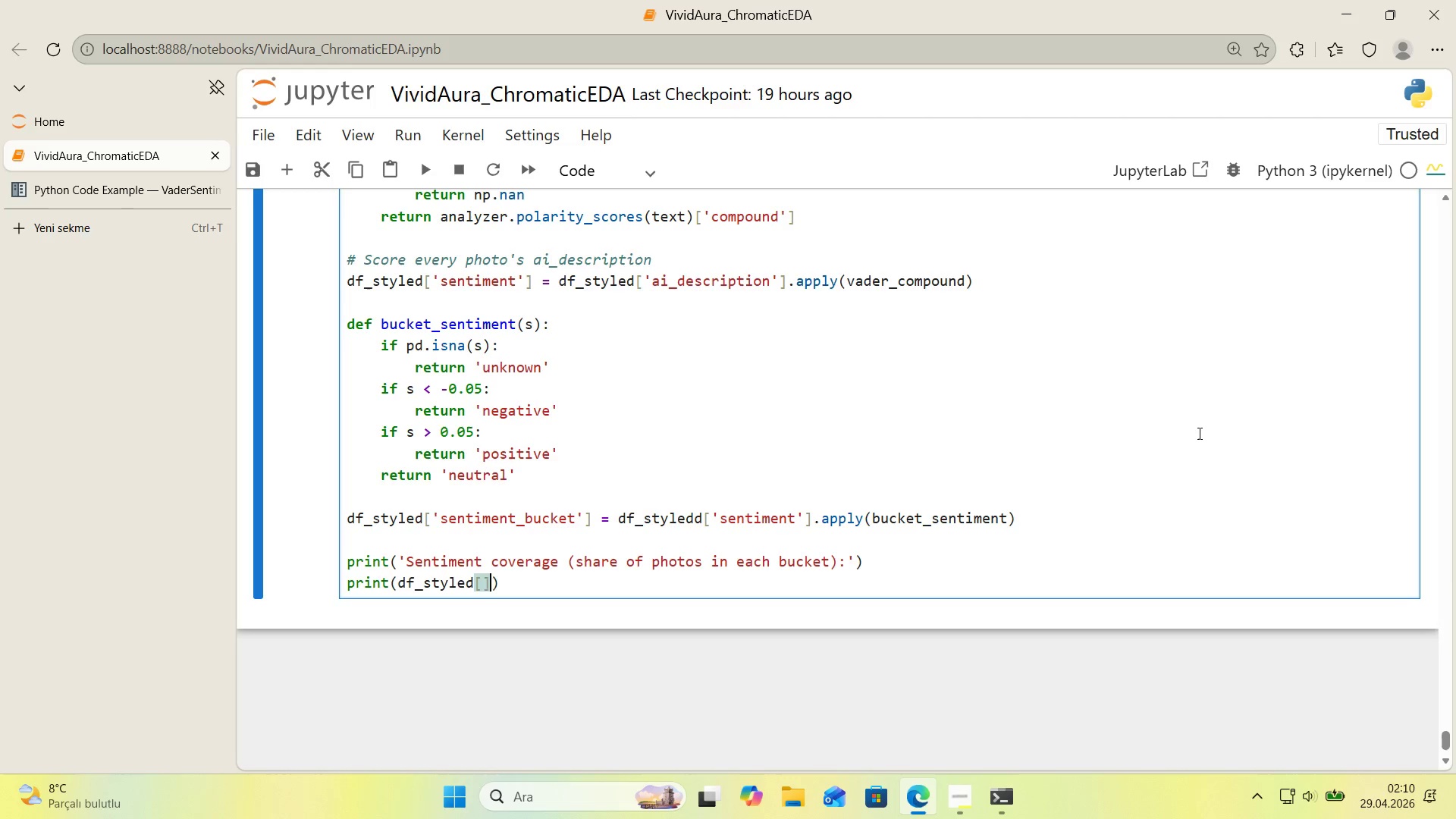 
key(ArrowLeft)
 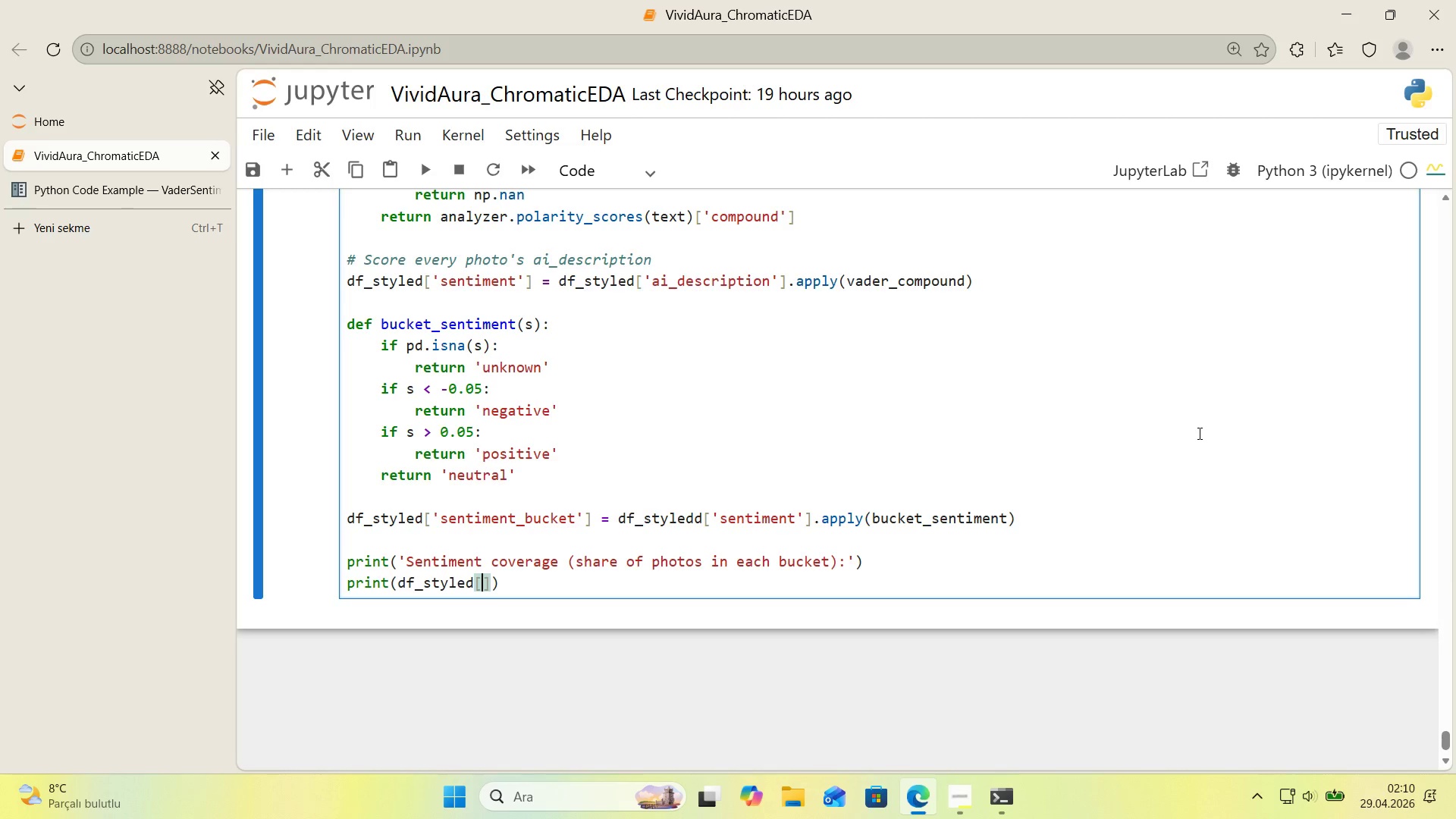 
type(@@)
 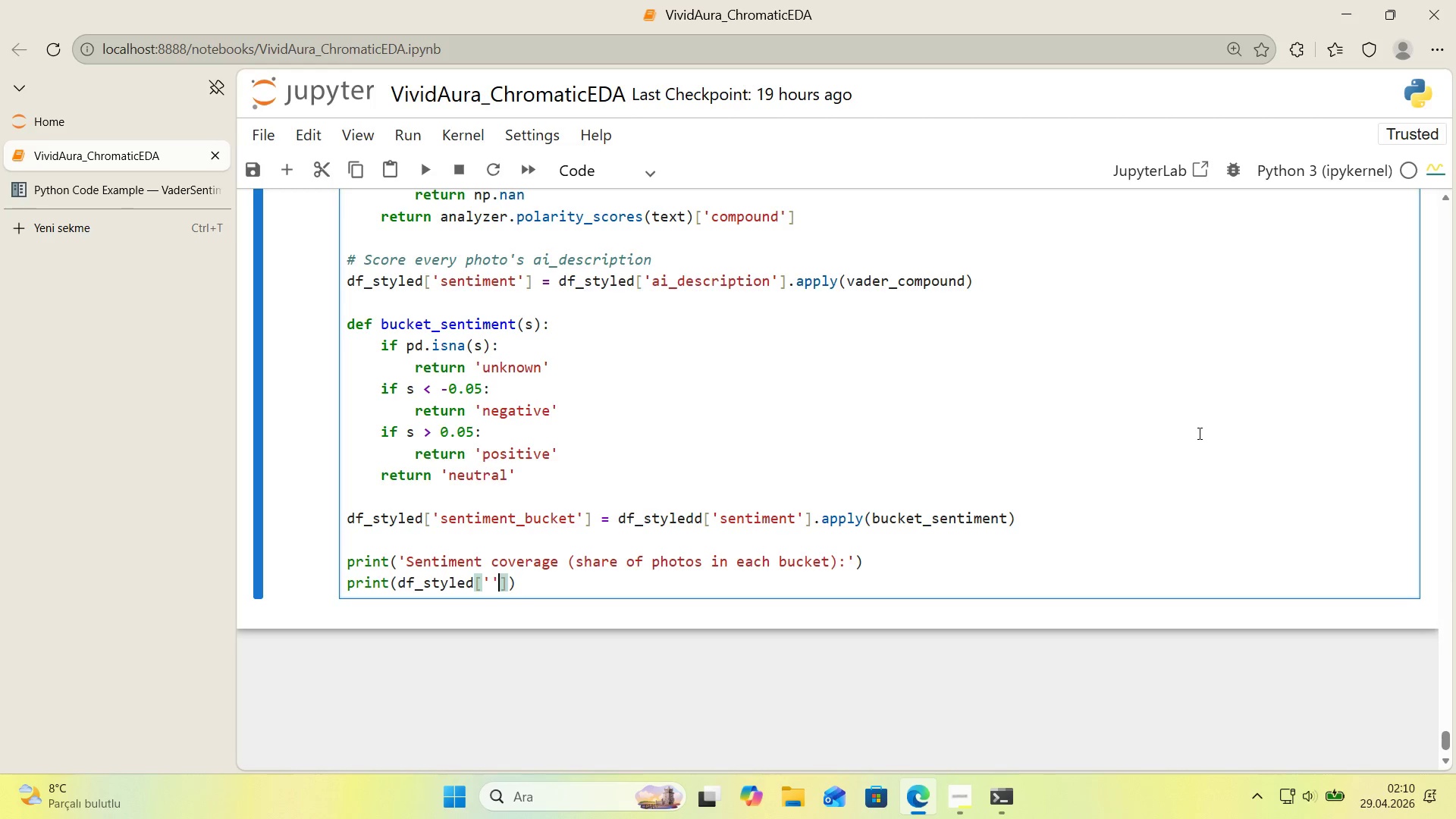 
key(ArrowLeft)
 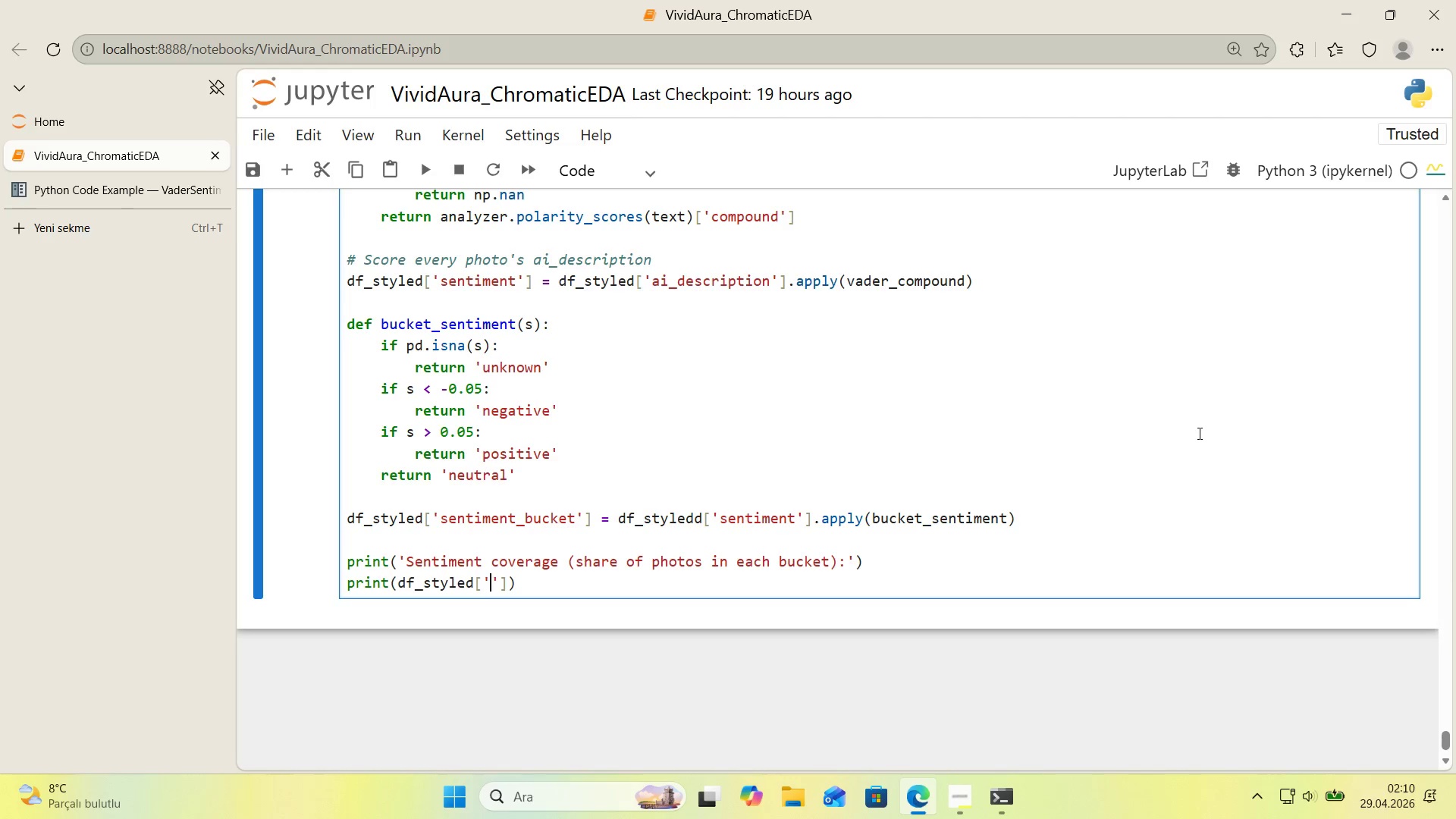 
type(sent'ment_bucket)
 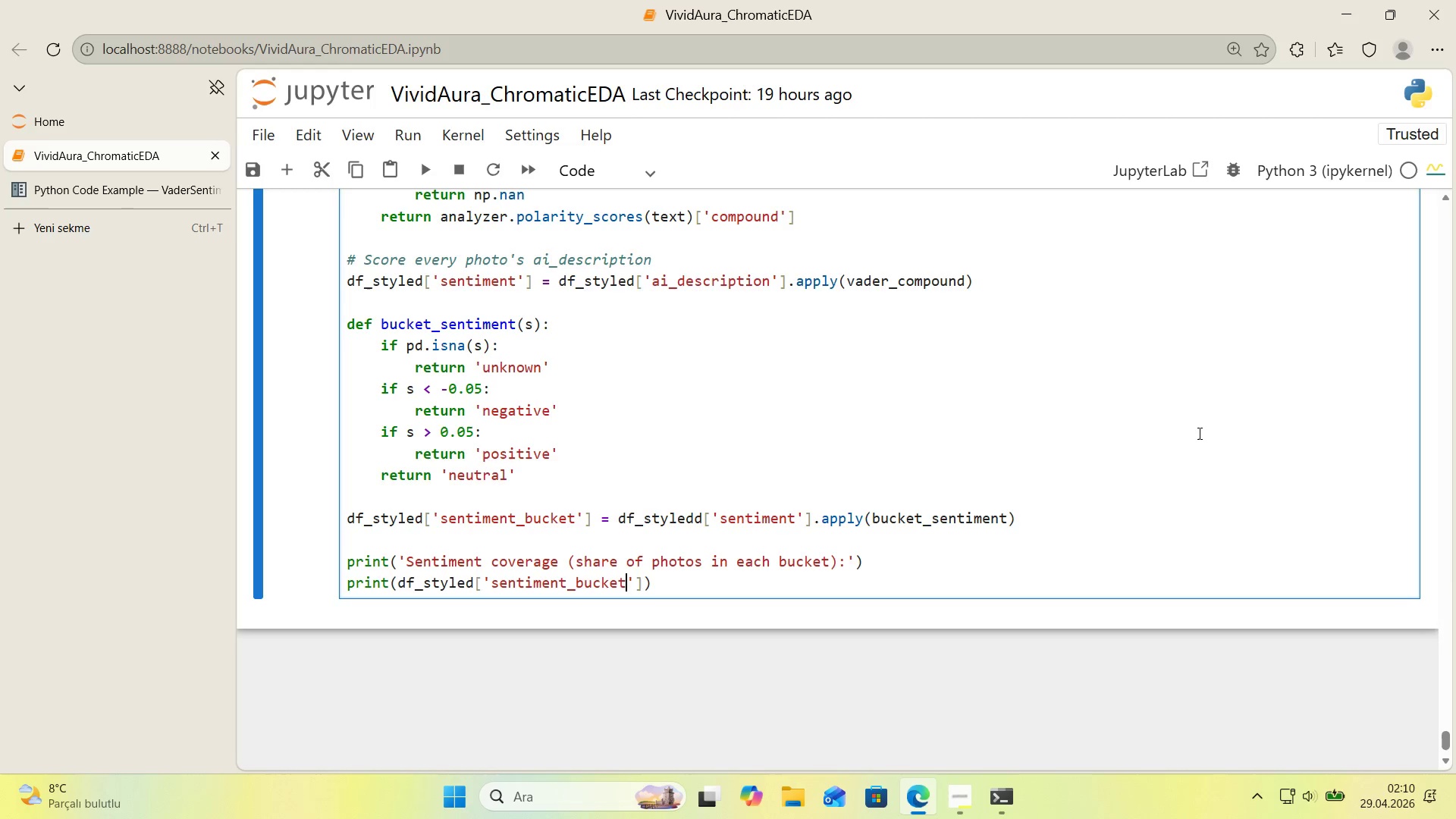 
key(ArrowRight)
 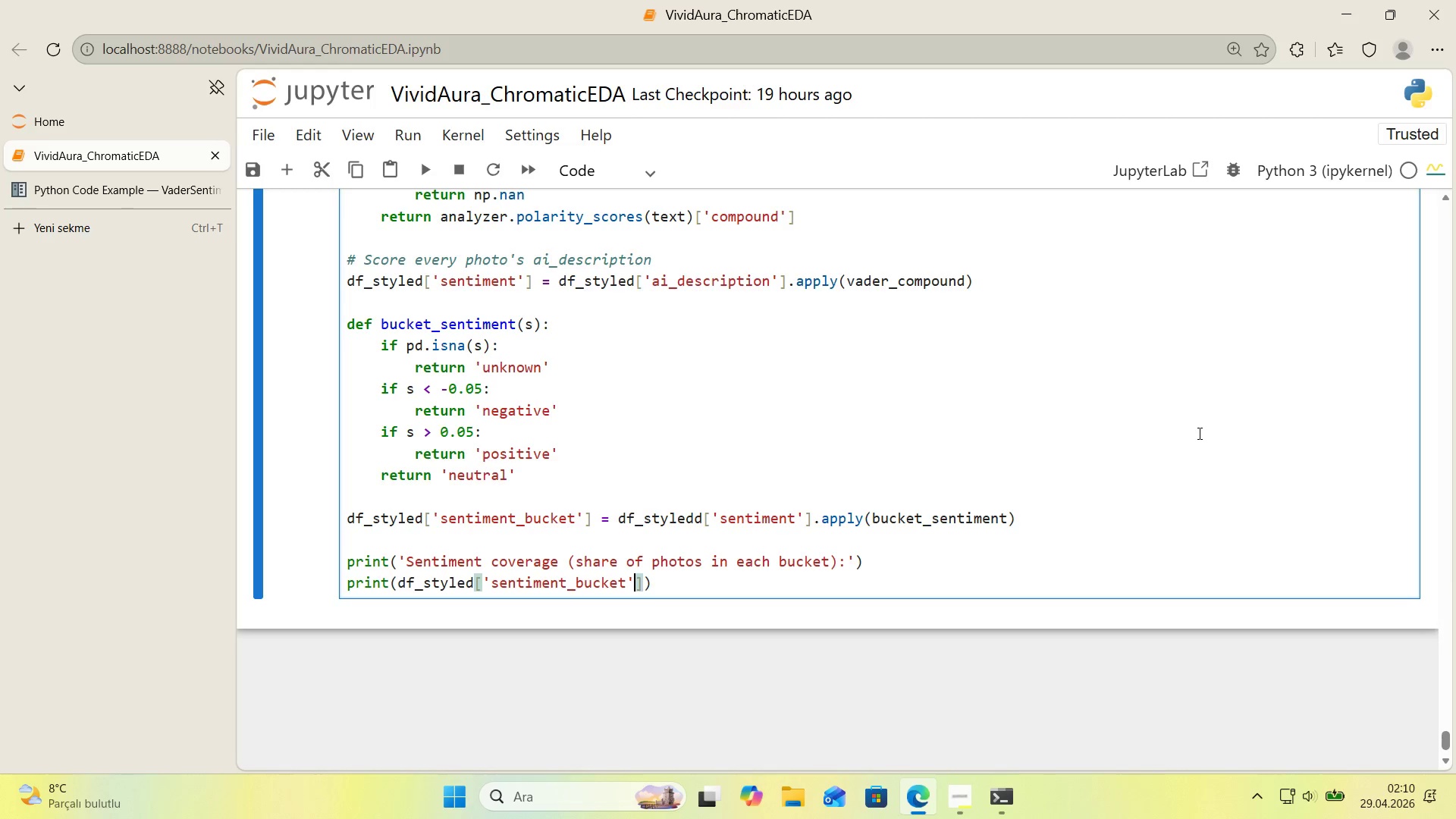 
key(ArrowRight)
 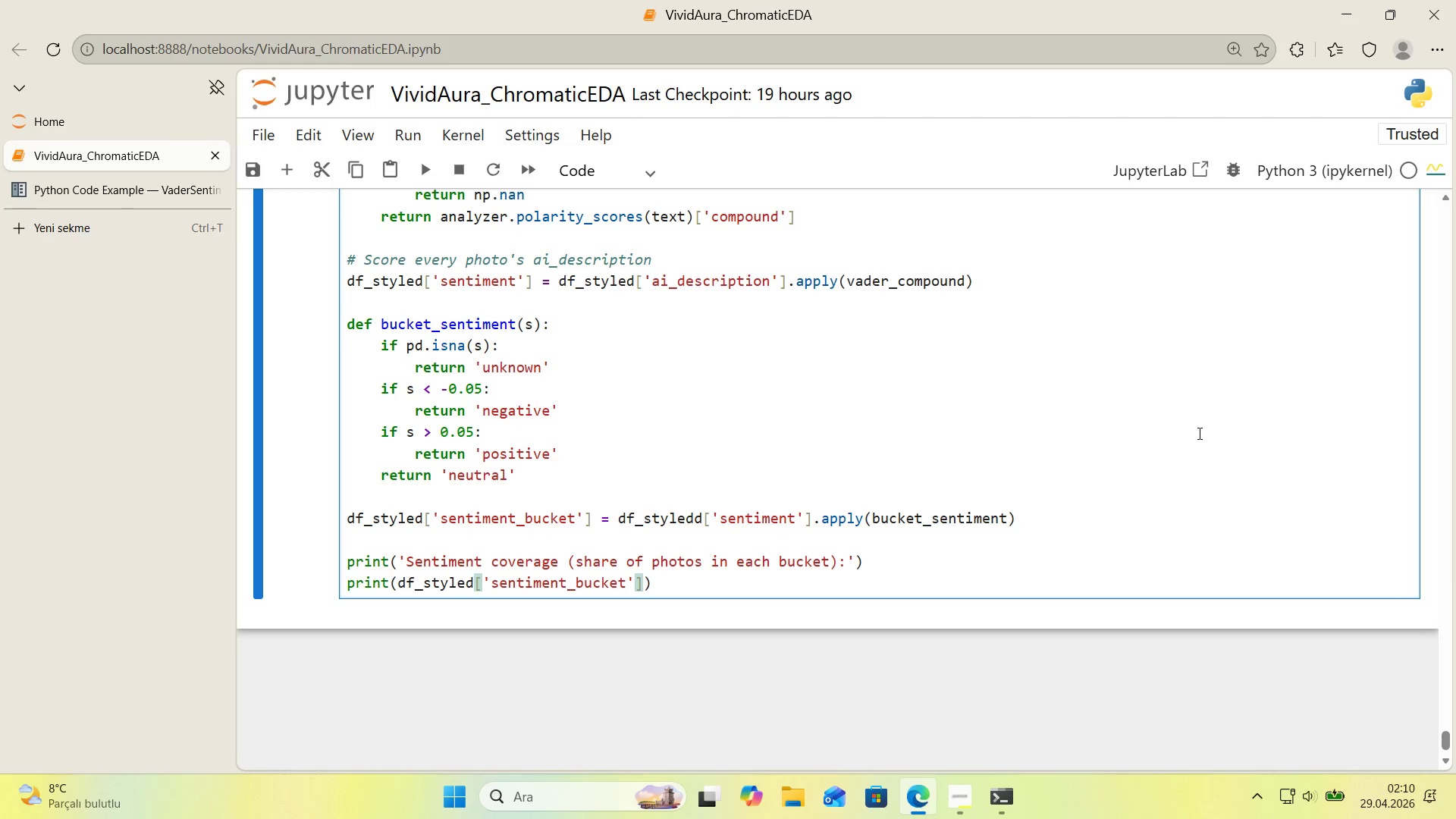 
type(.value_counts*()
 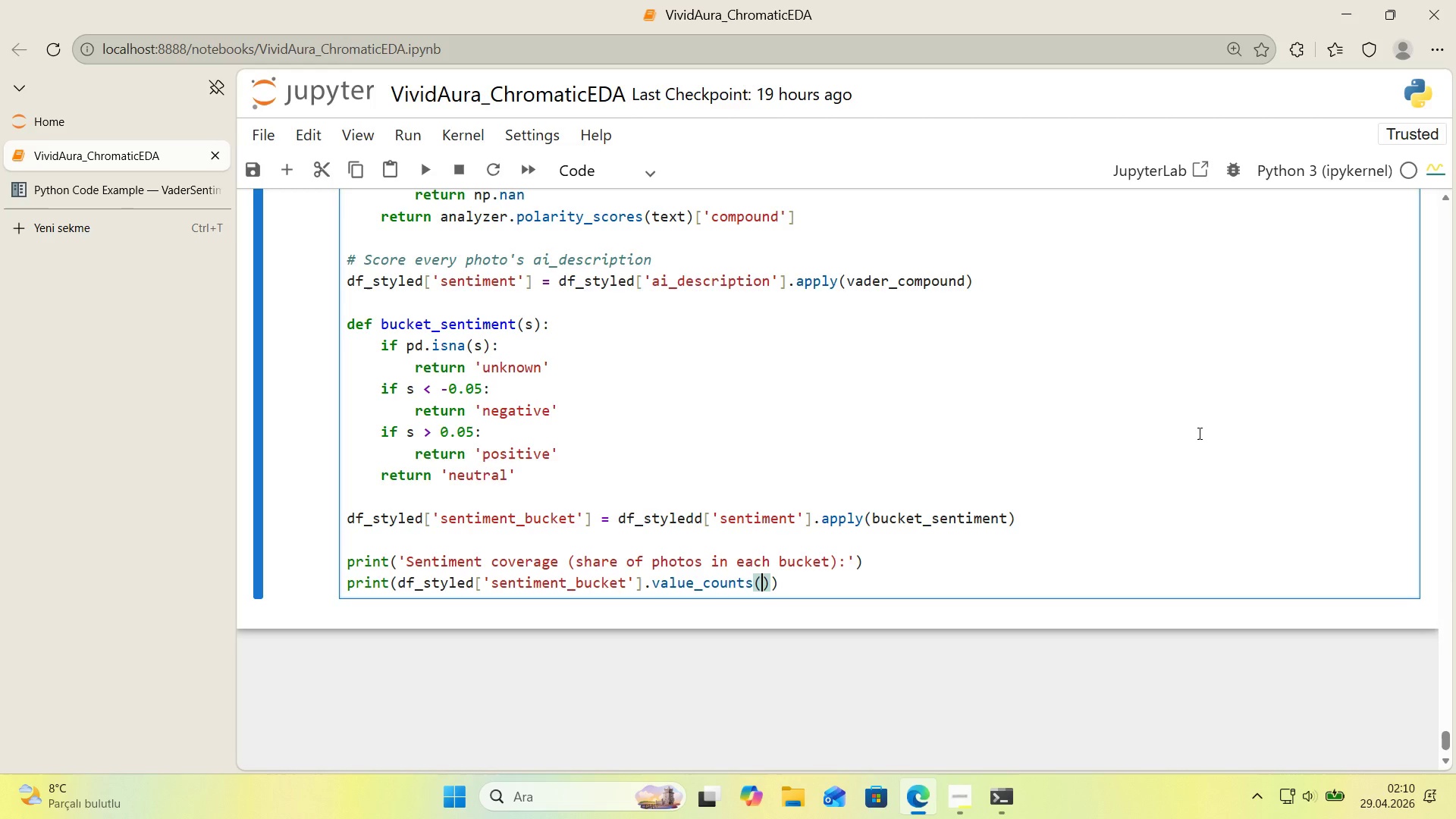 
 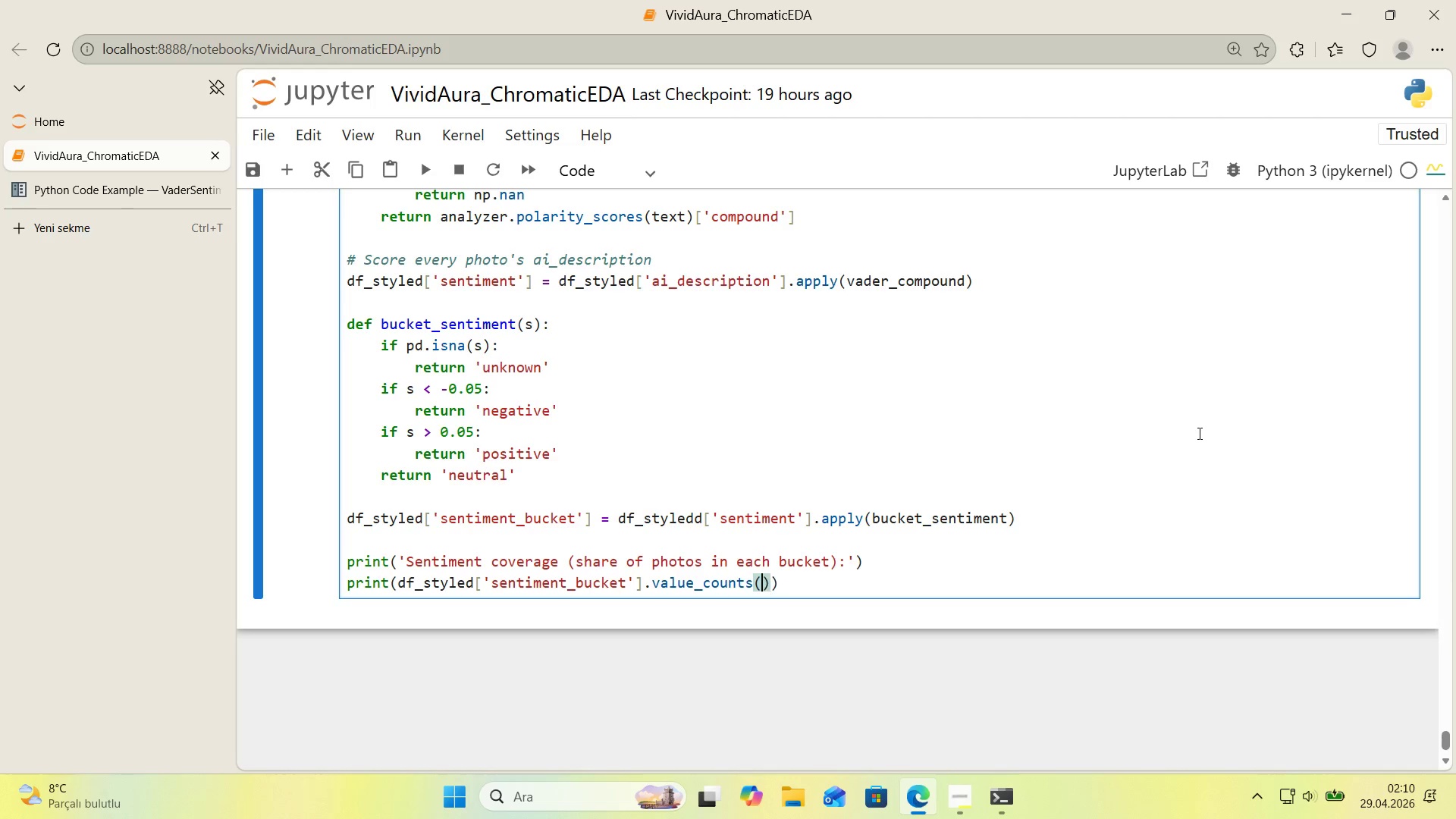 
key(ArrowLeft)
 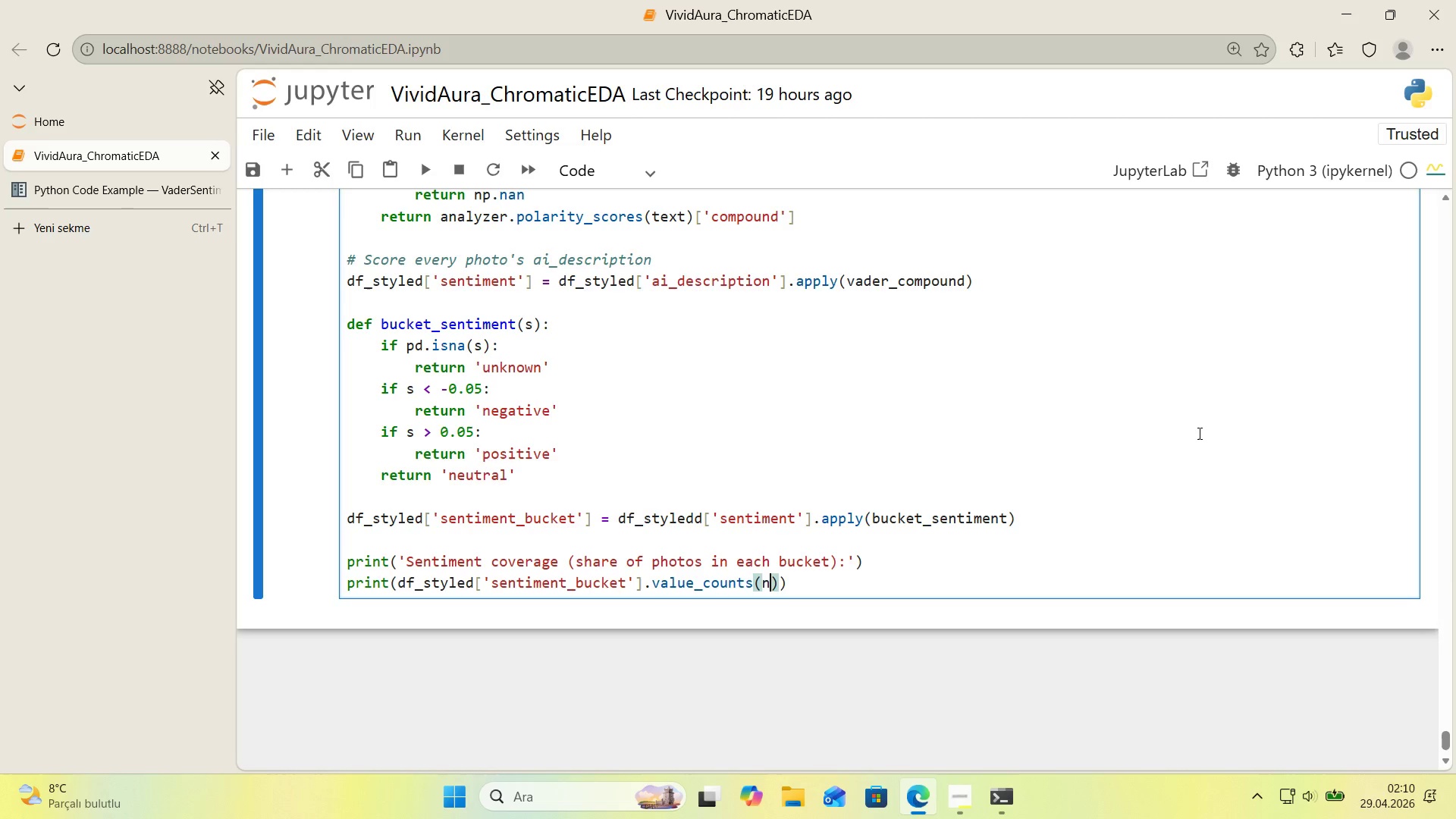 
type(normal'ze)True)
 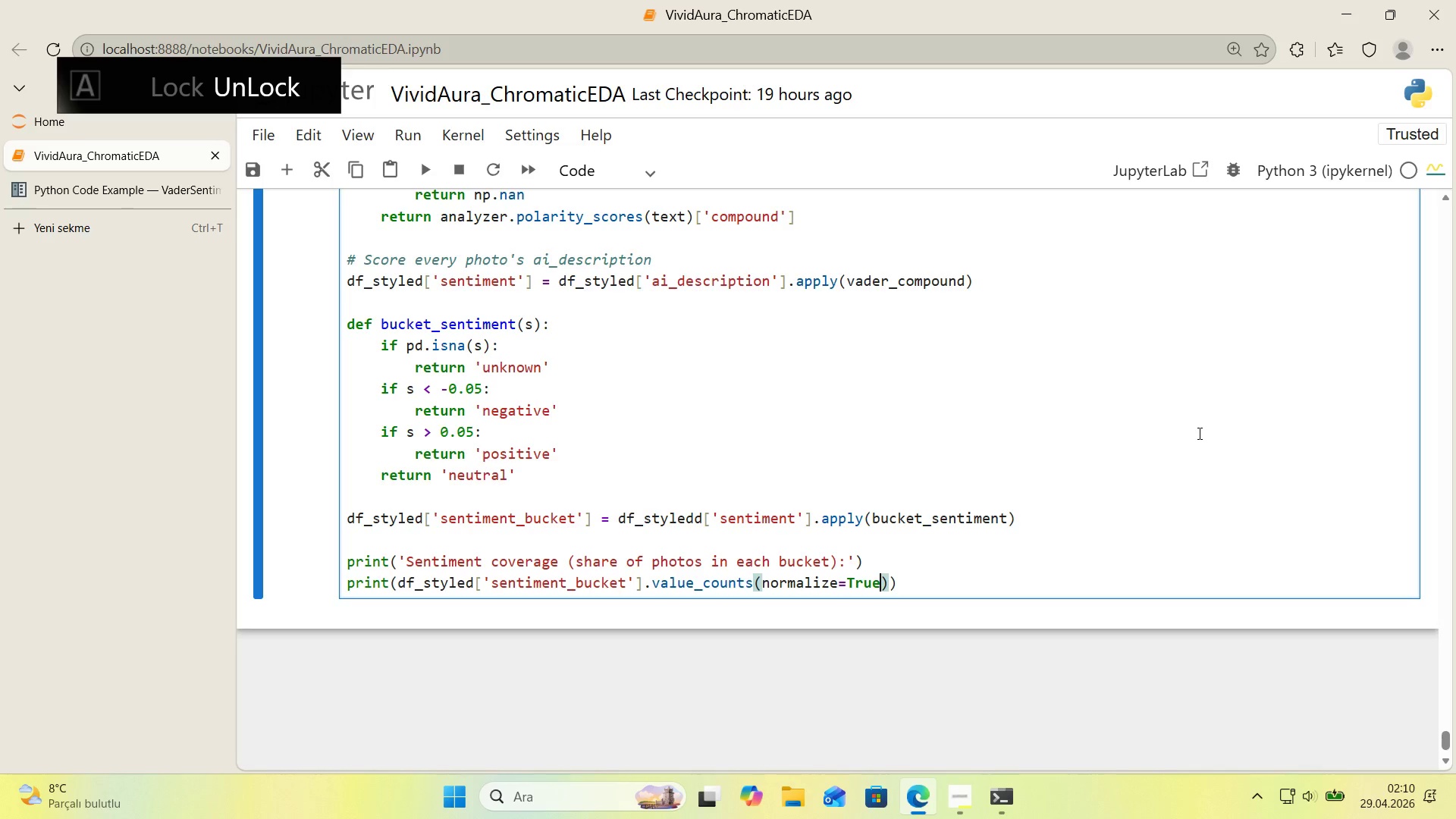 
key(ArrowRight)
 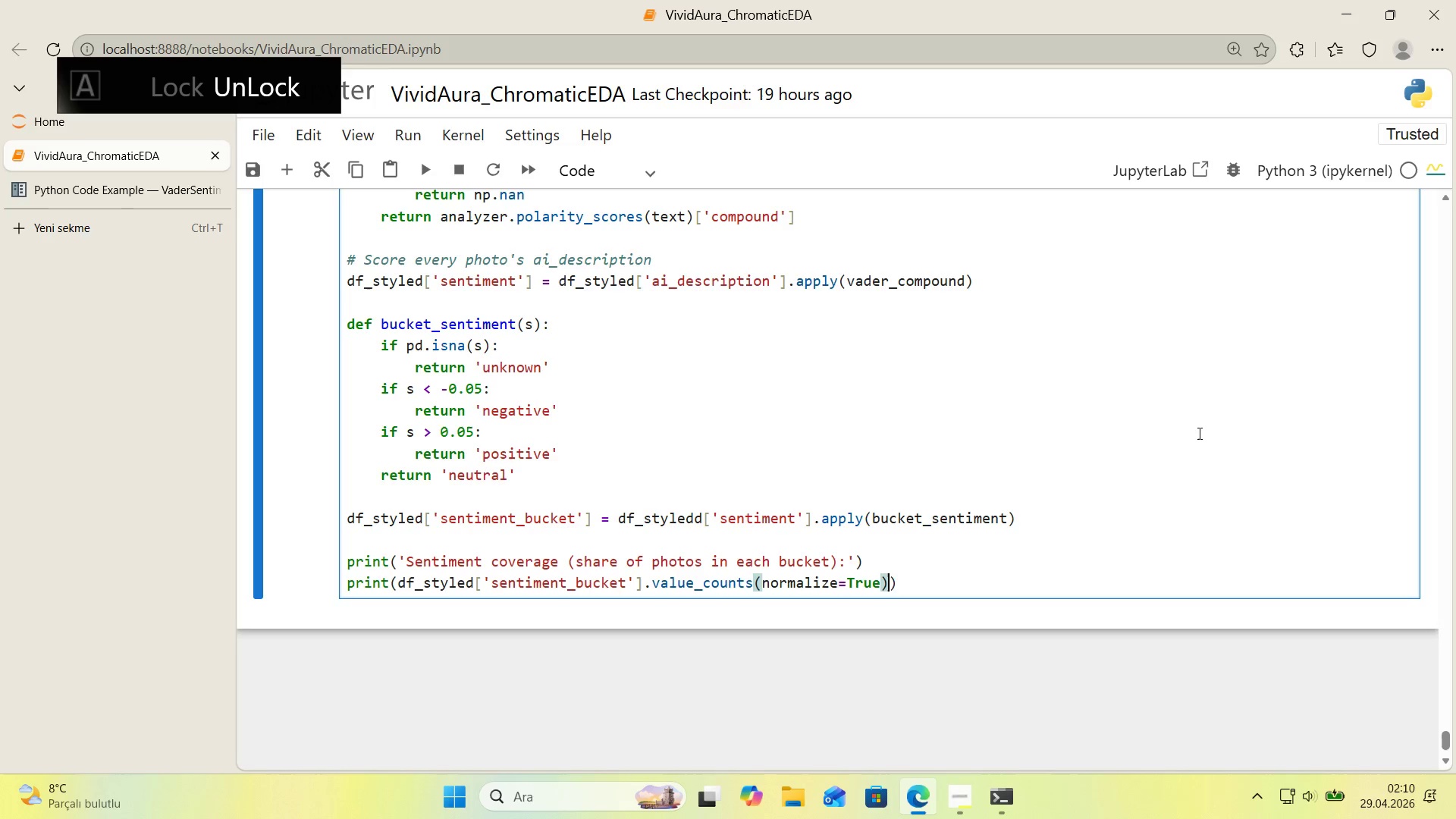 
type(.round*()
 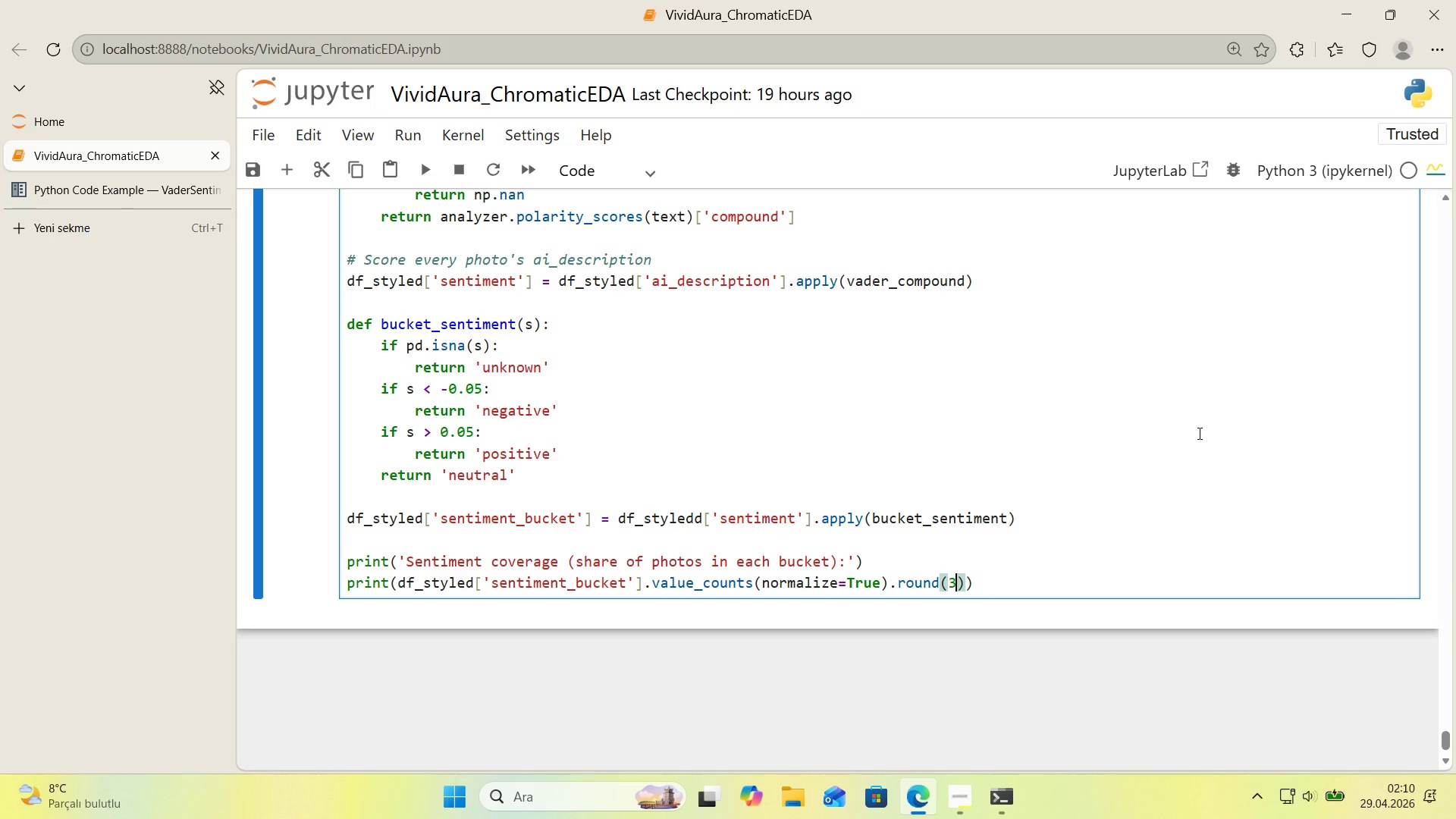 
 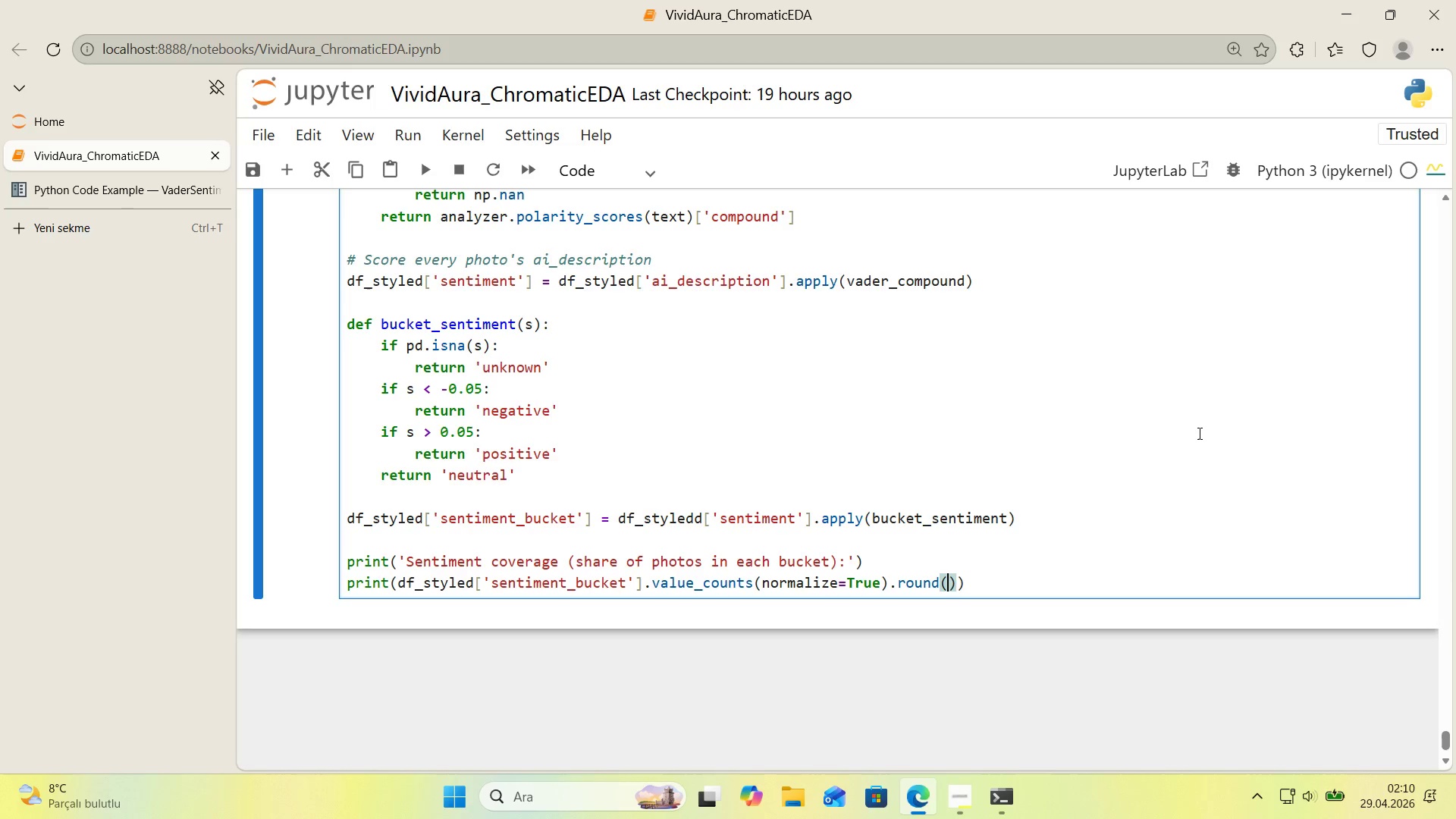 
key(ArrowLeft)
 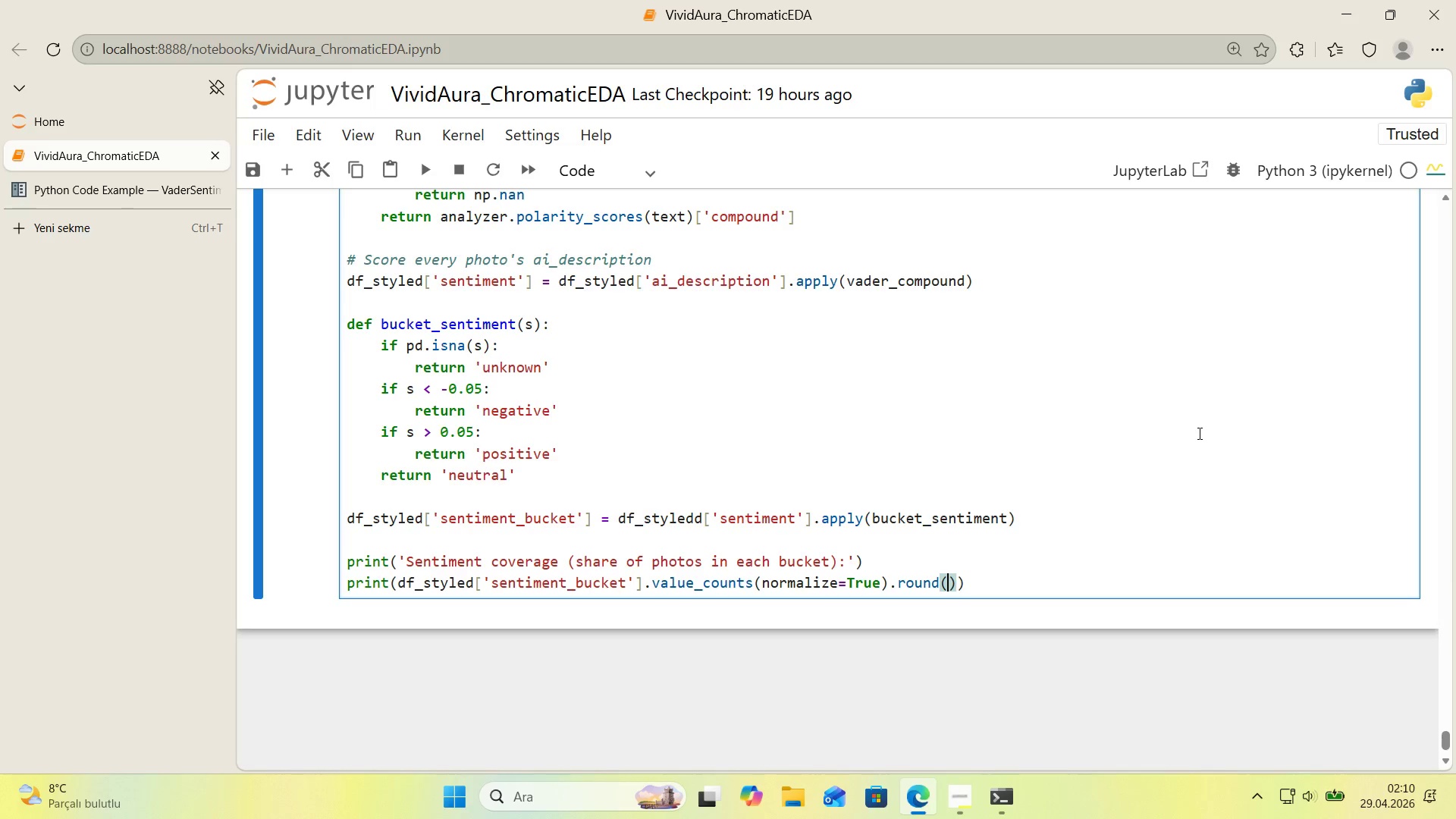 
key(3)
 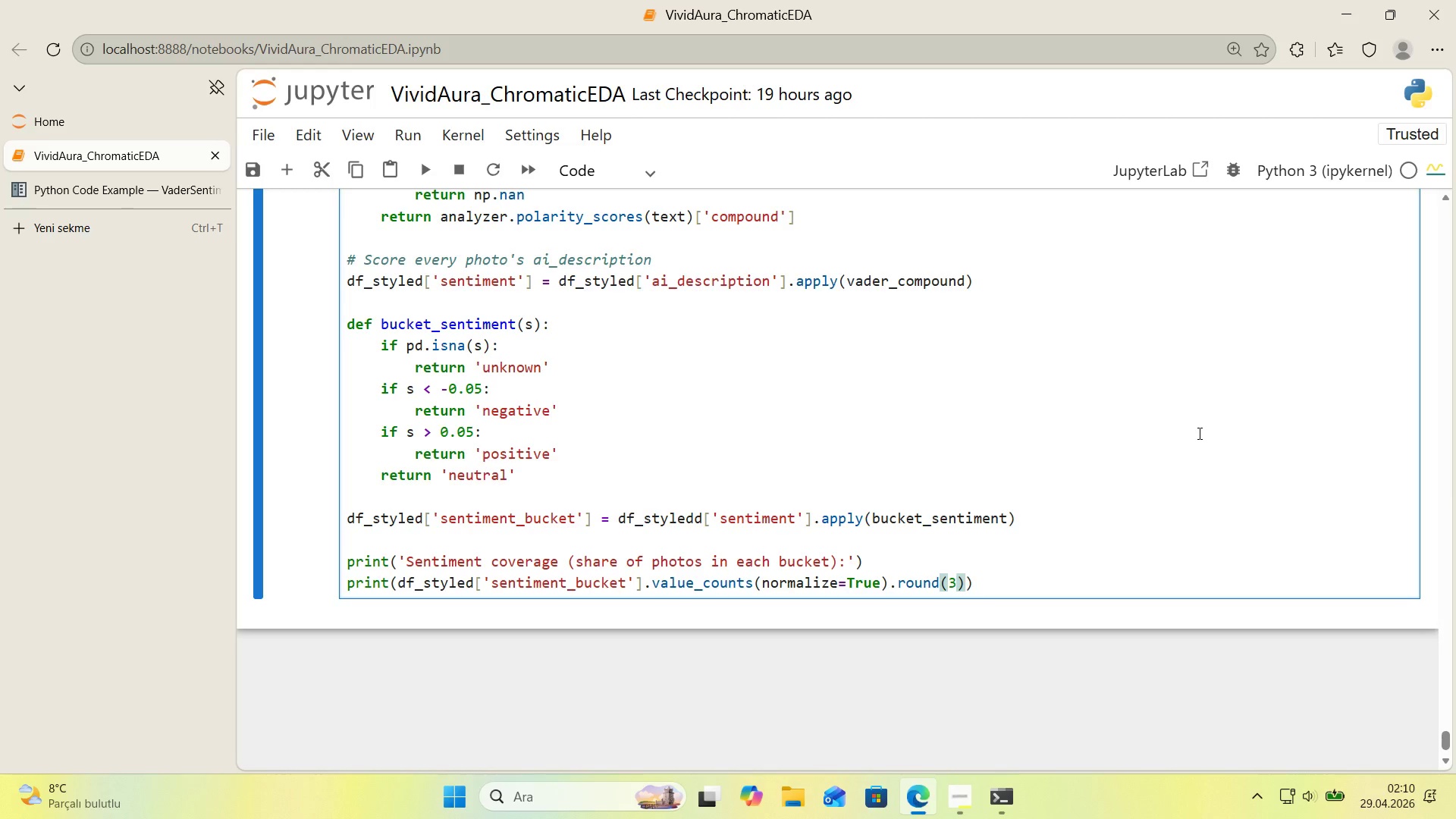 
key(ArrowRight)
 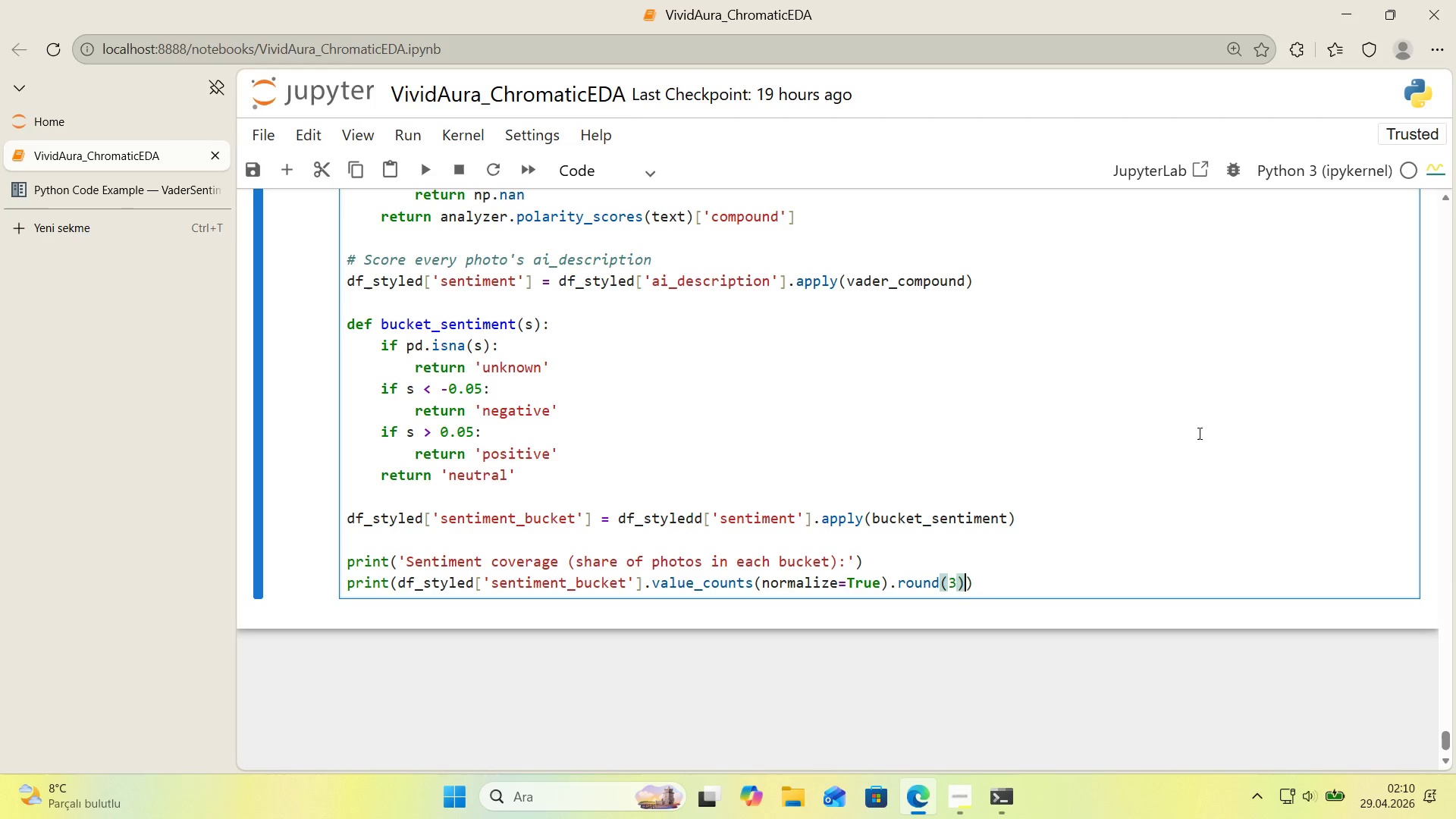 
key(ArrowRight)
 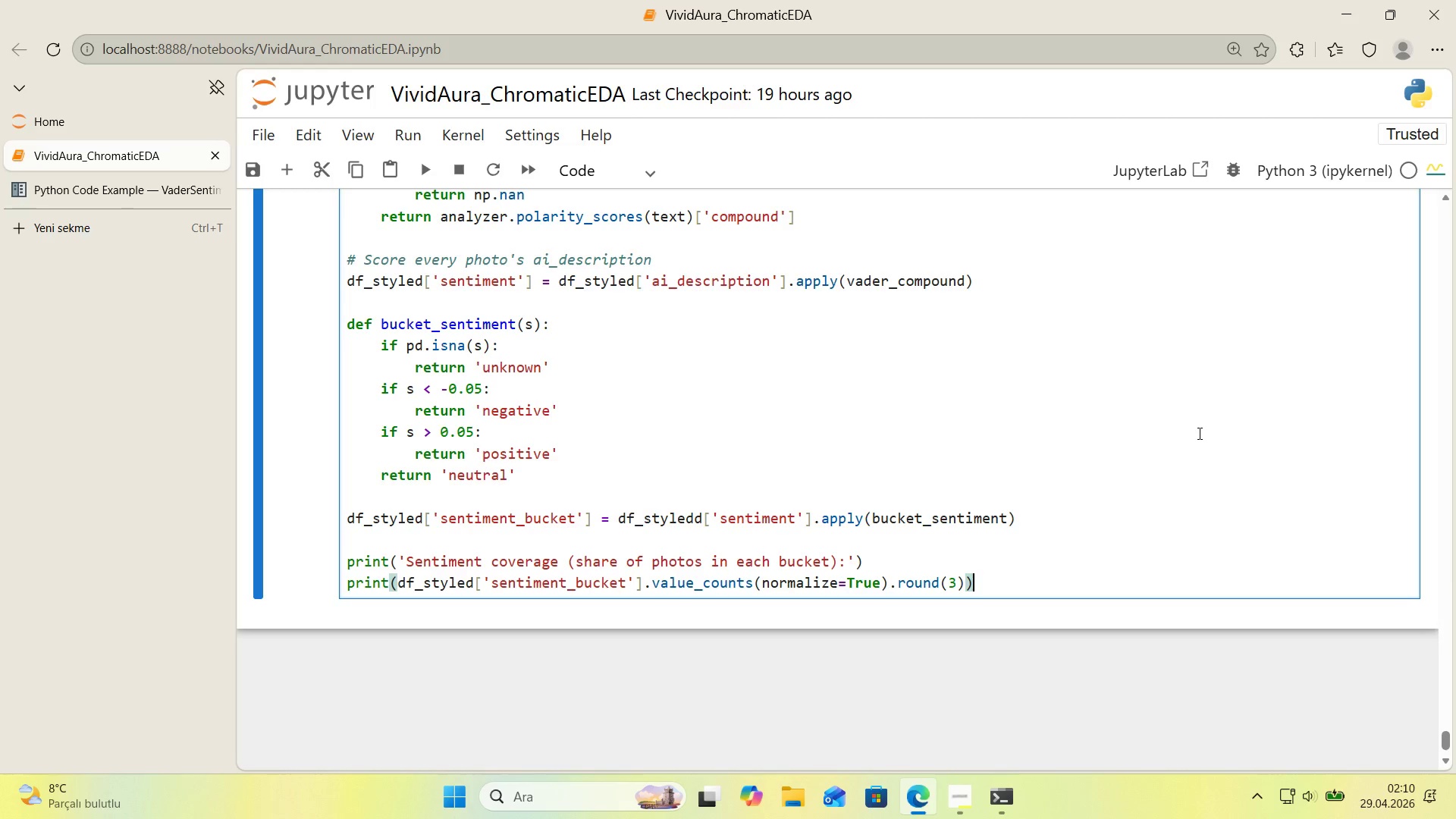 
key(Enter)
 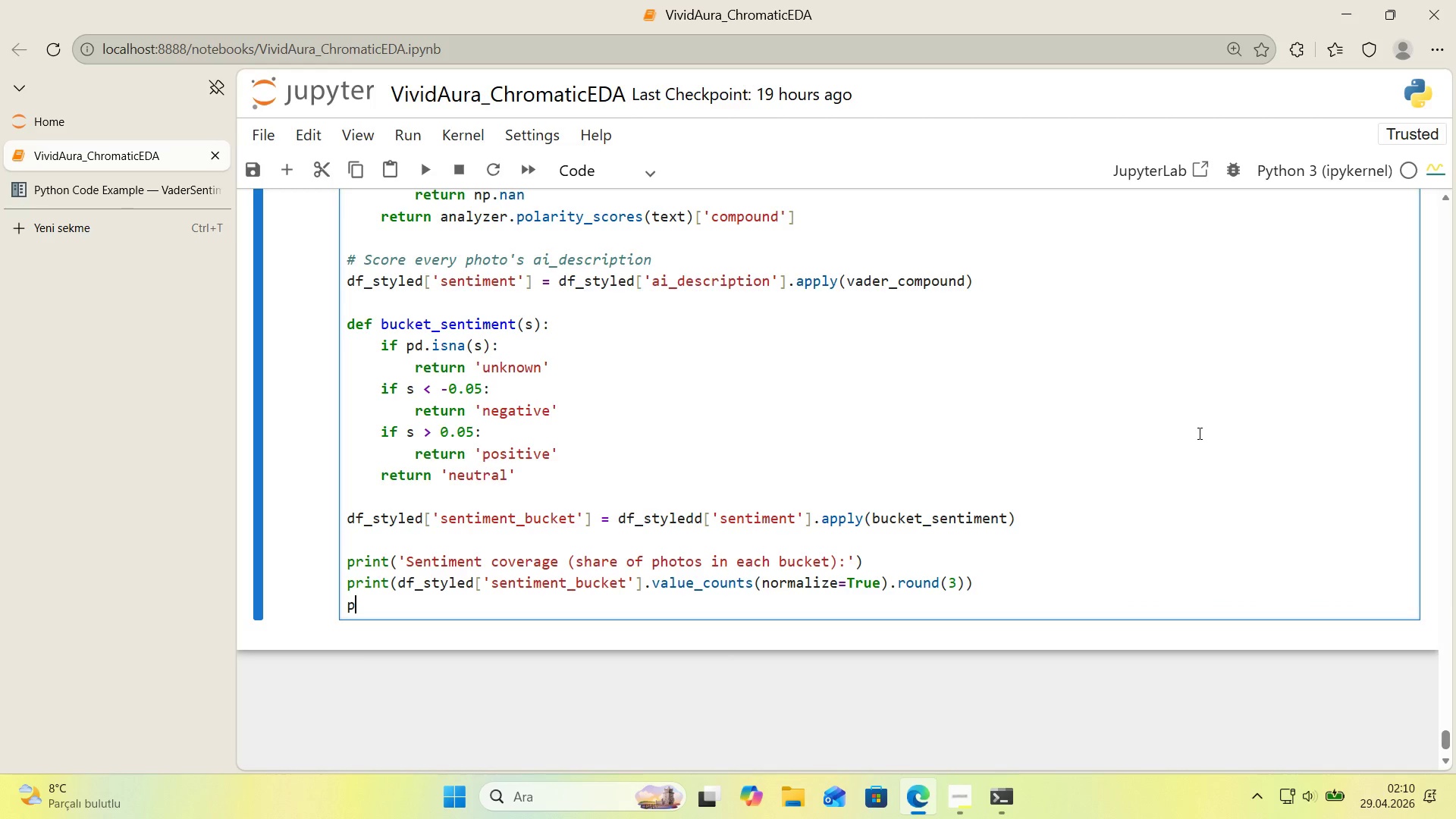 
type(pr'nt*()
 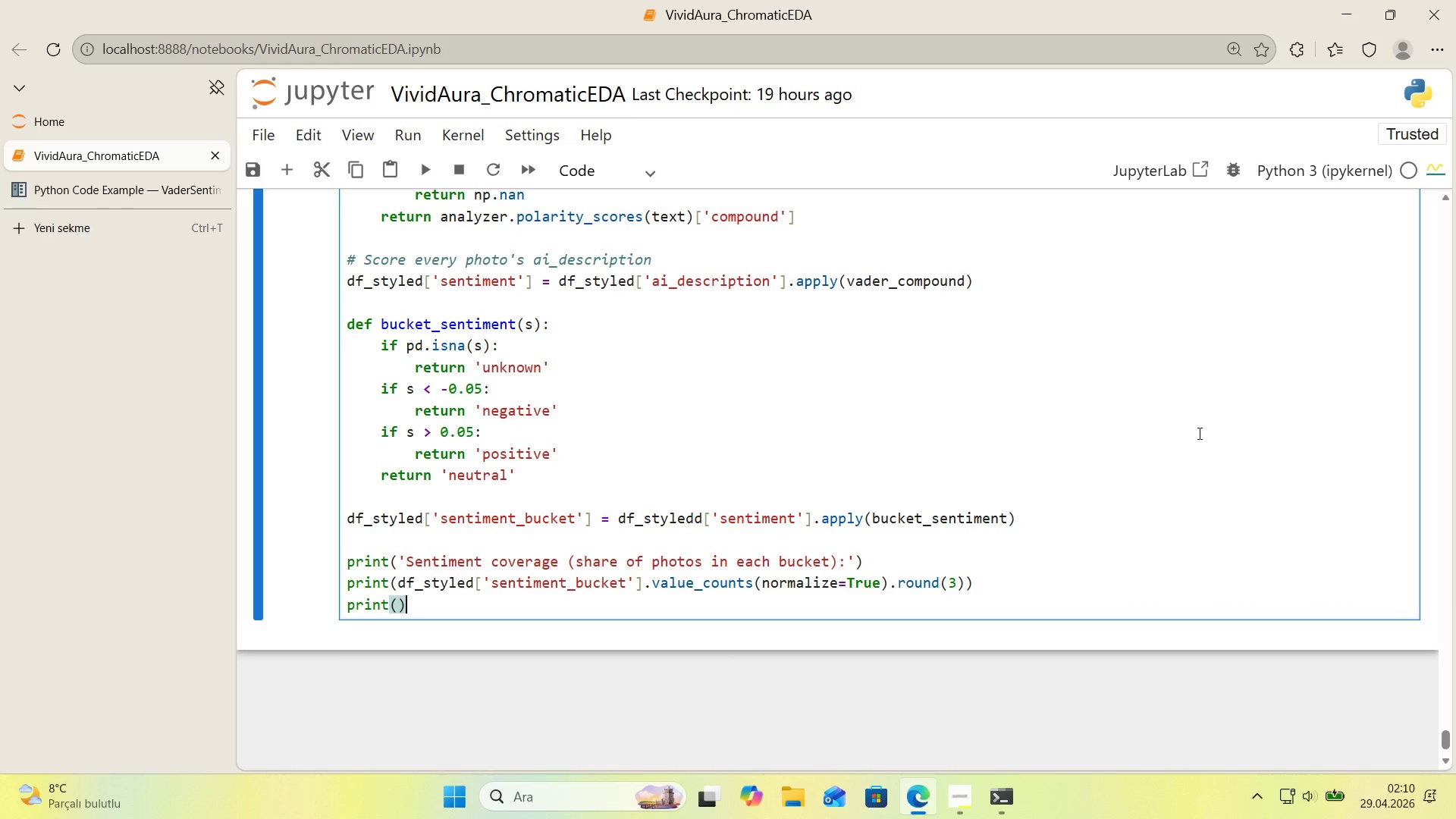 
key(Enter)
 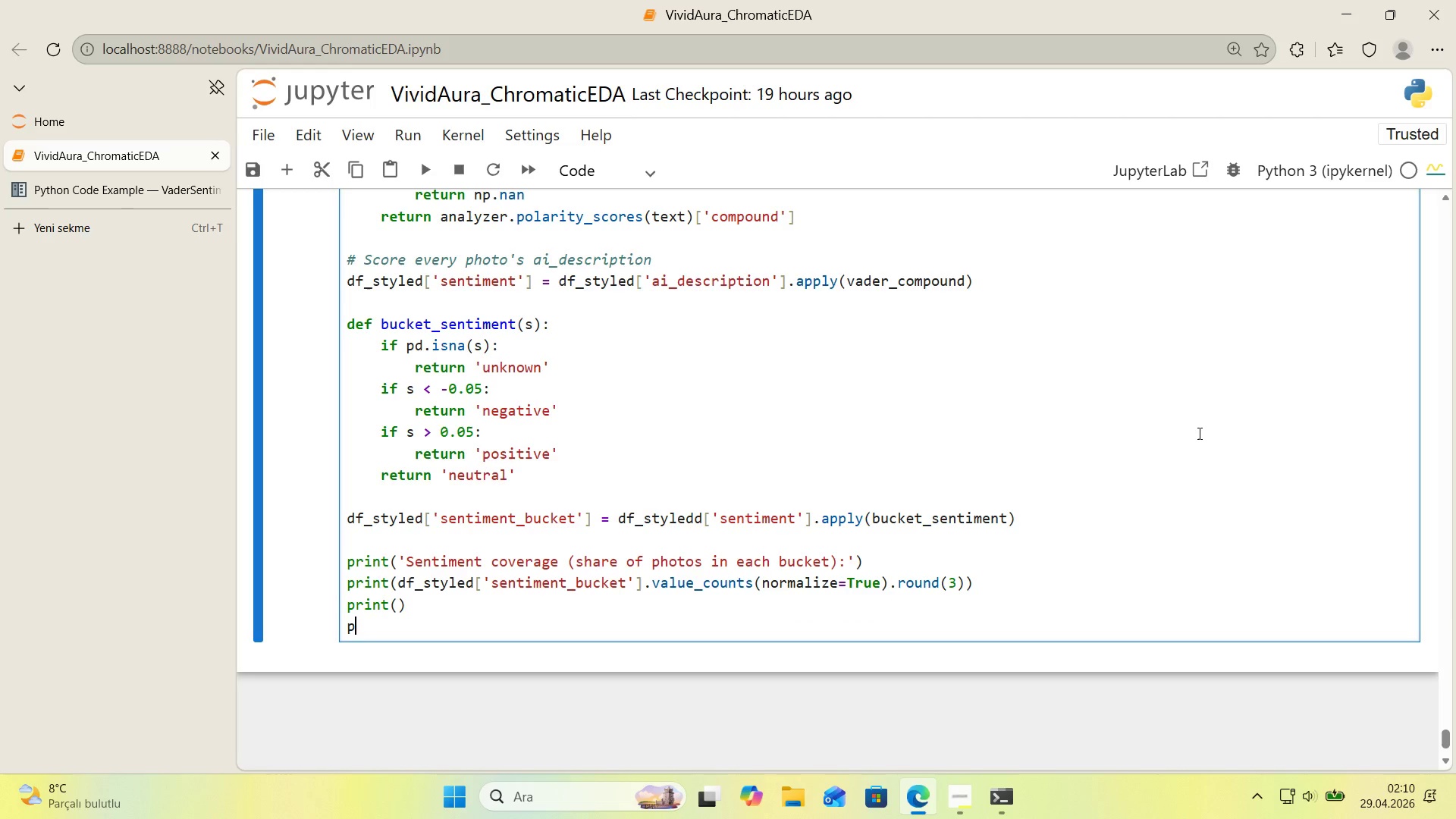 
type(pr'nt*()
 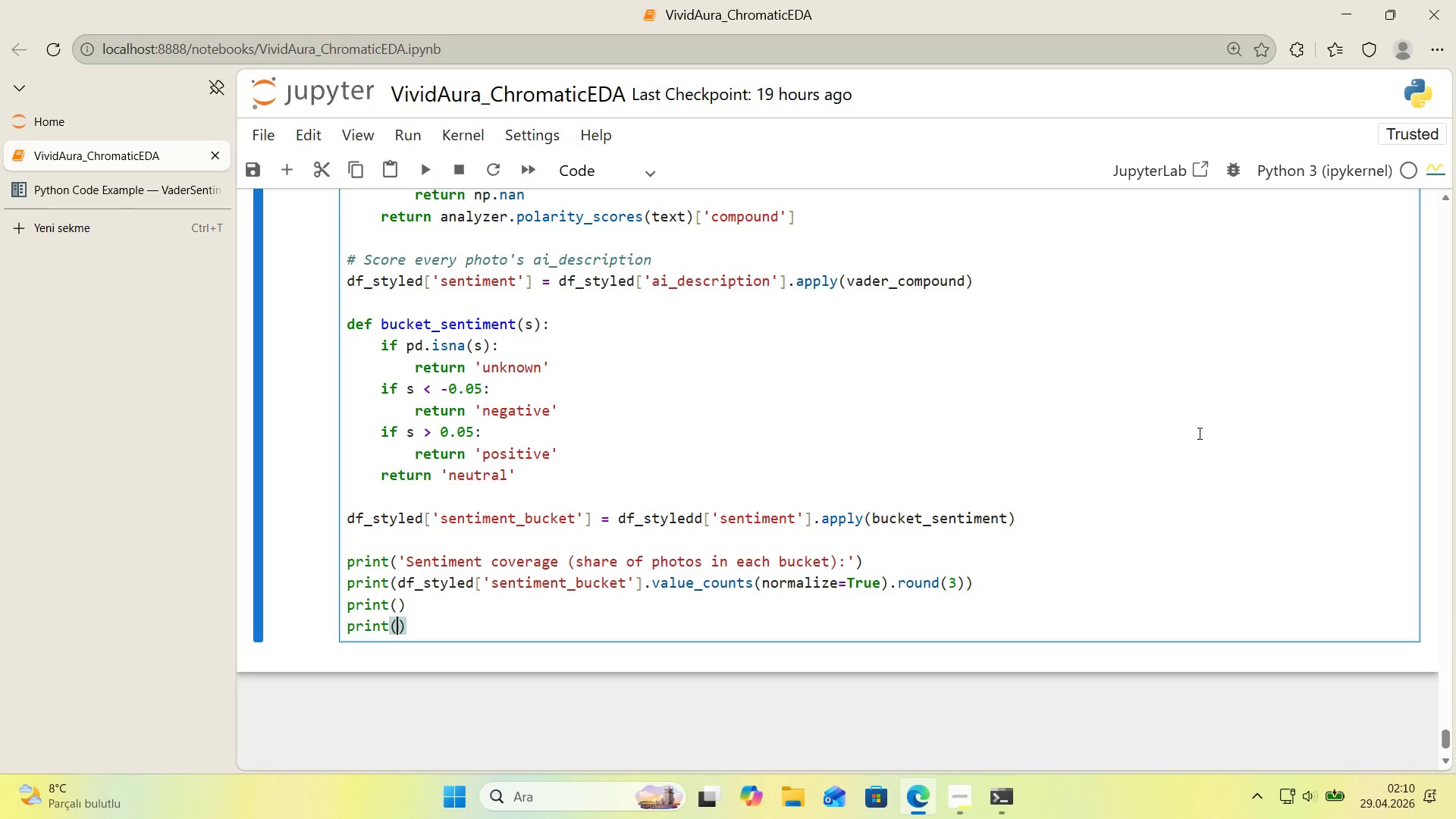 
 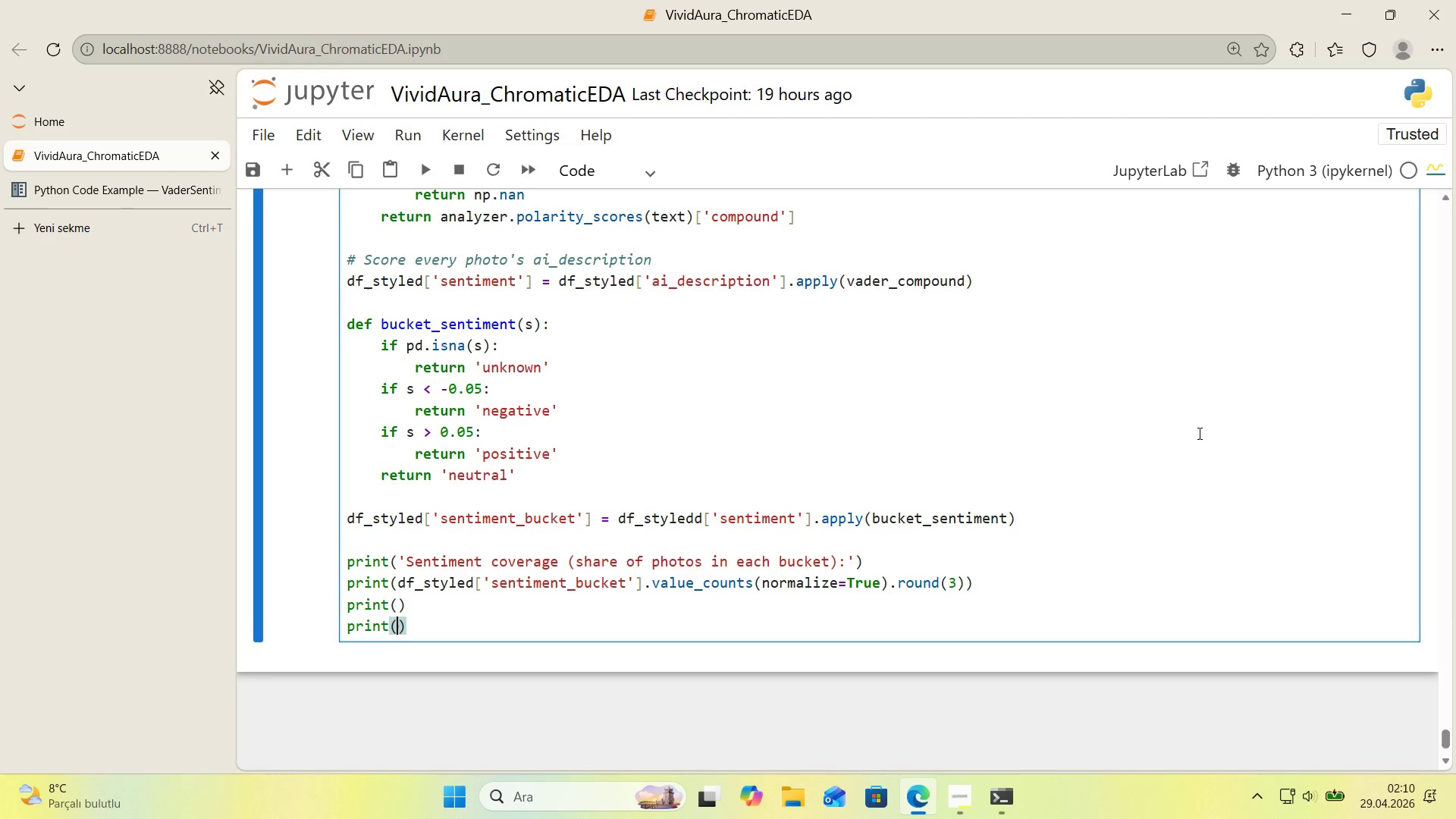 
key(ArrowLeft)
 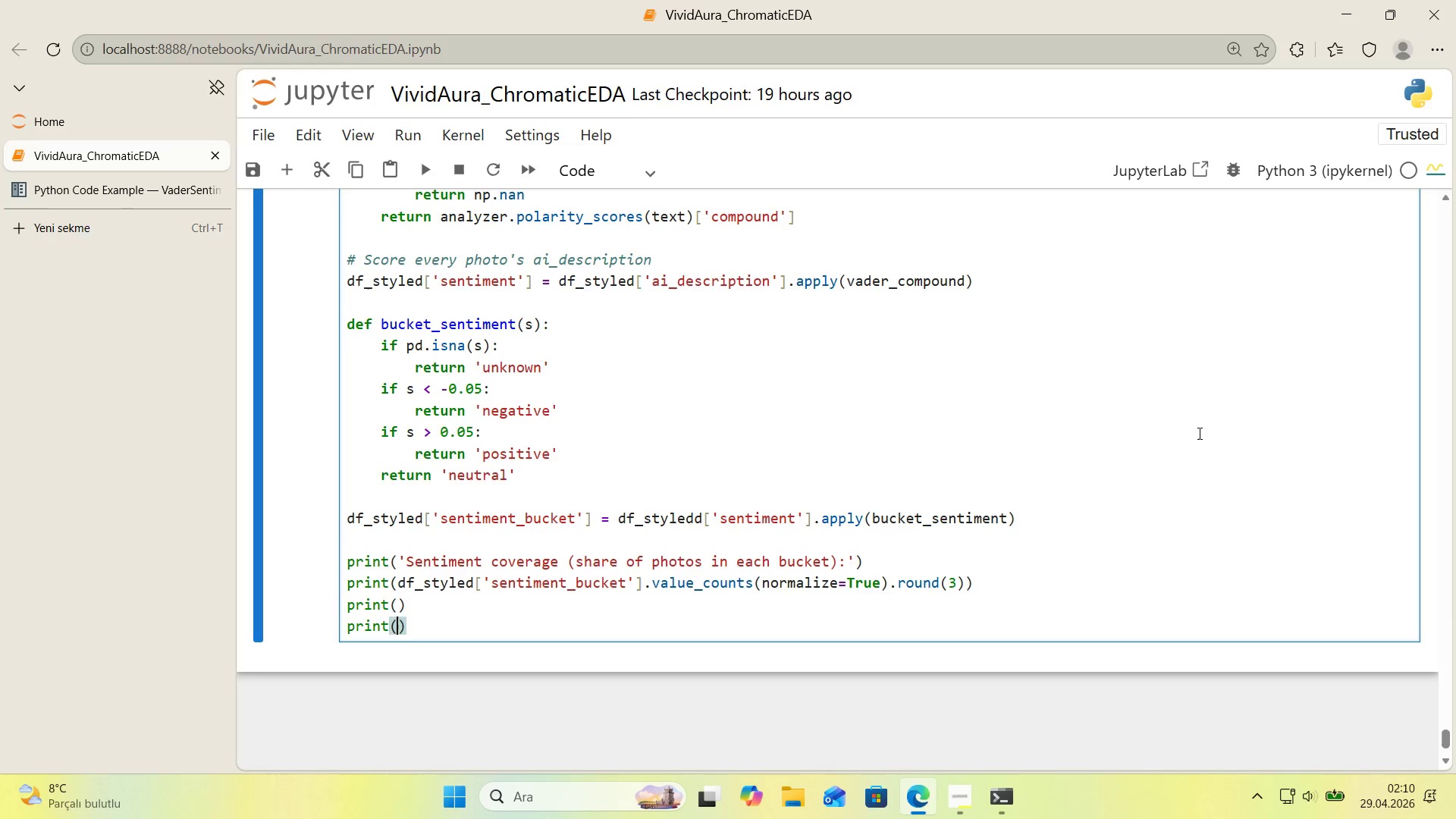 
type(f@@)
 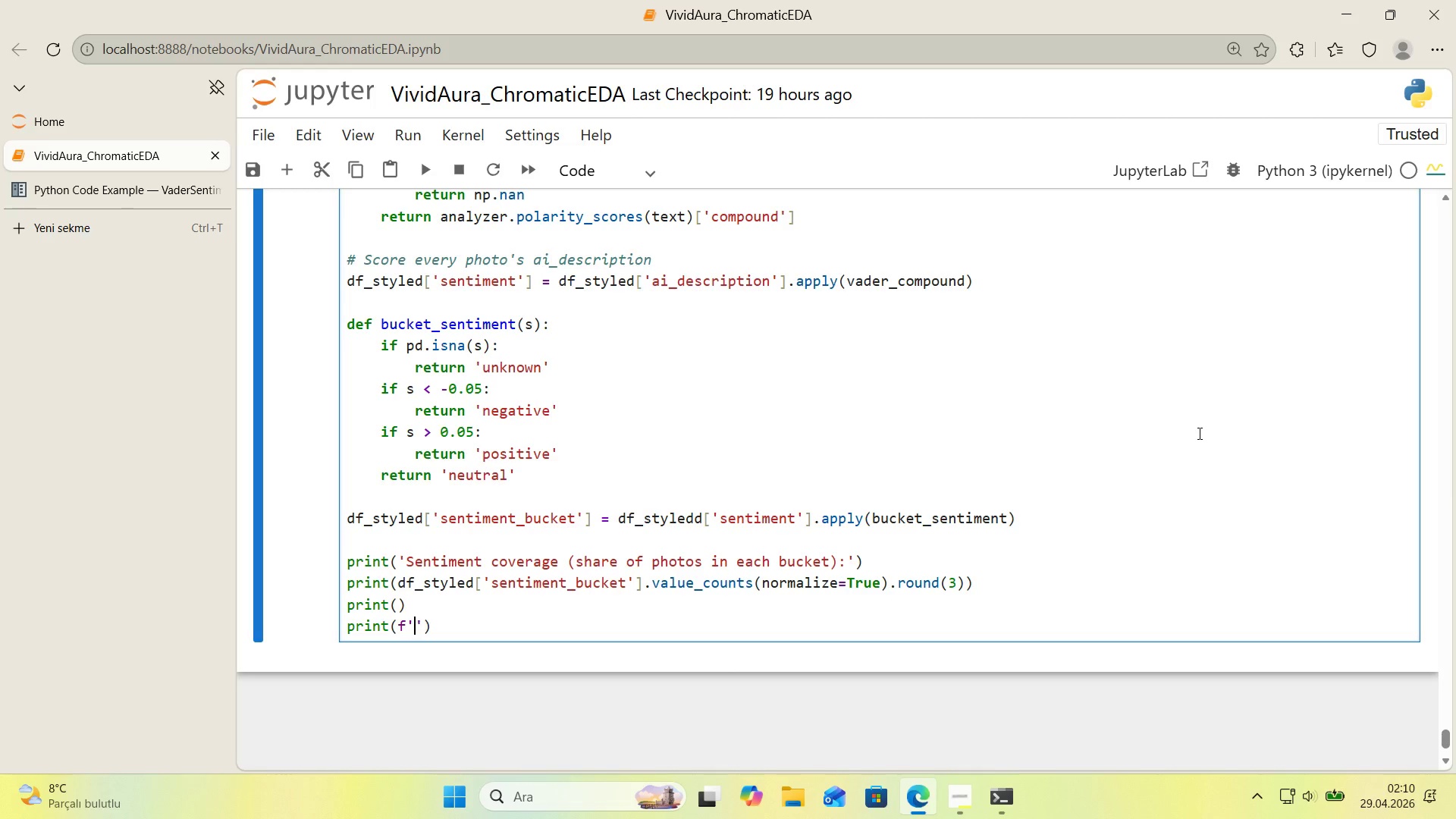 
 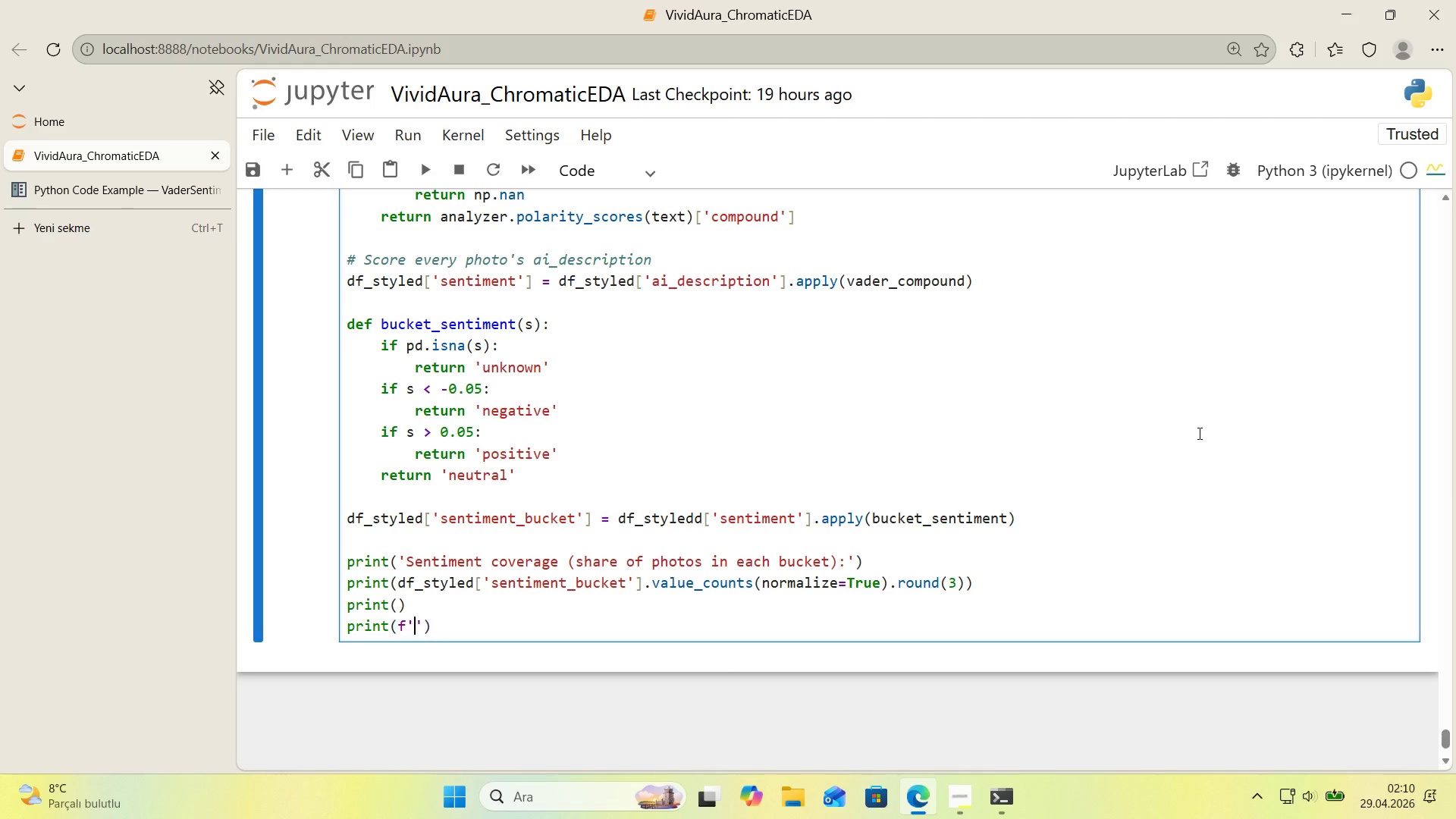 
key(ArrowLeft)
 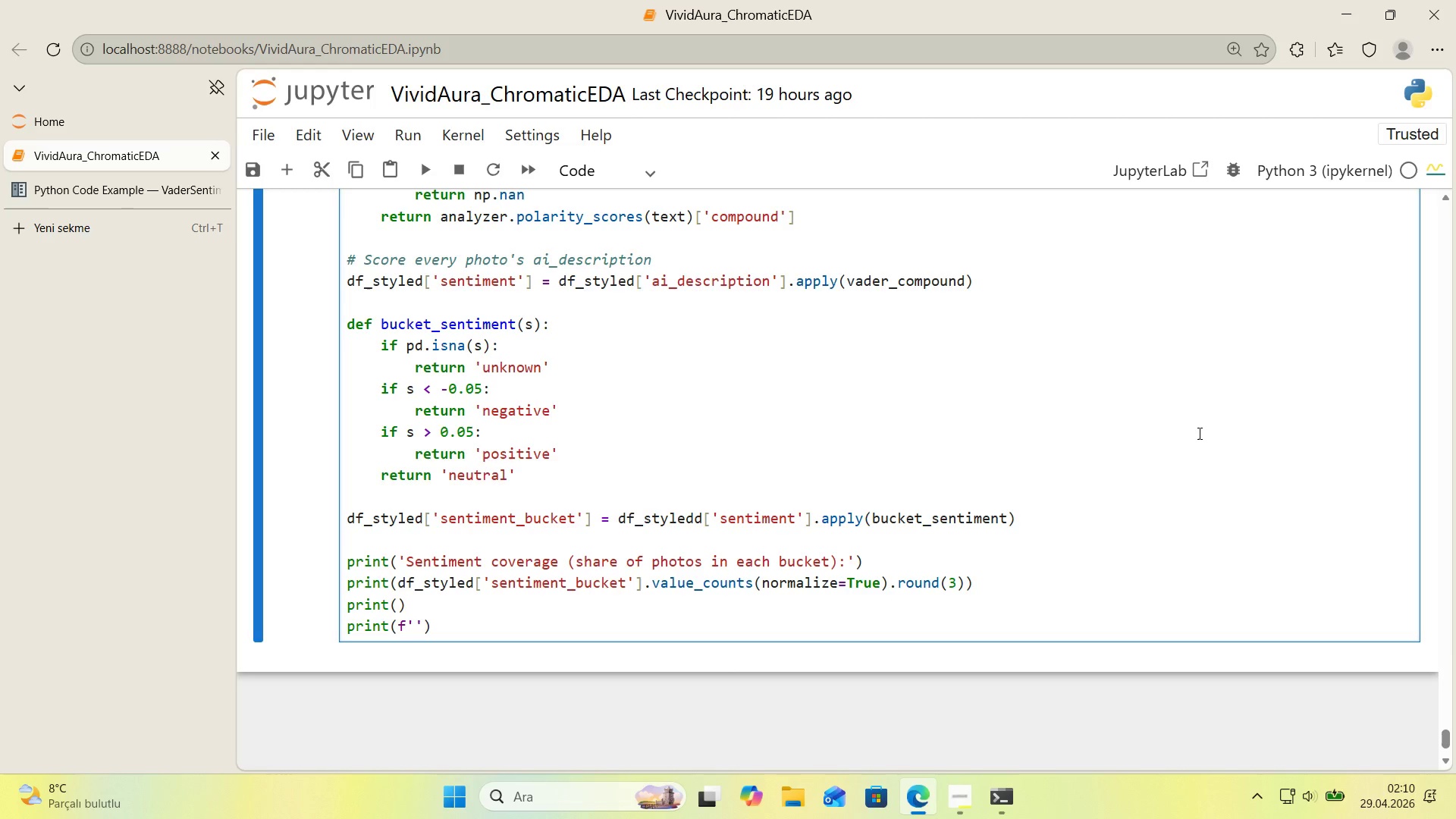 
type(Descr'pt'on-text coverage>  )
 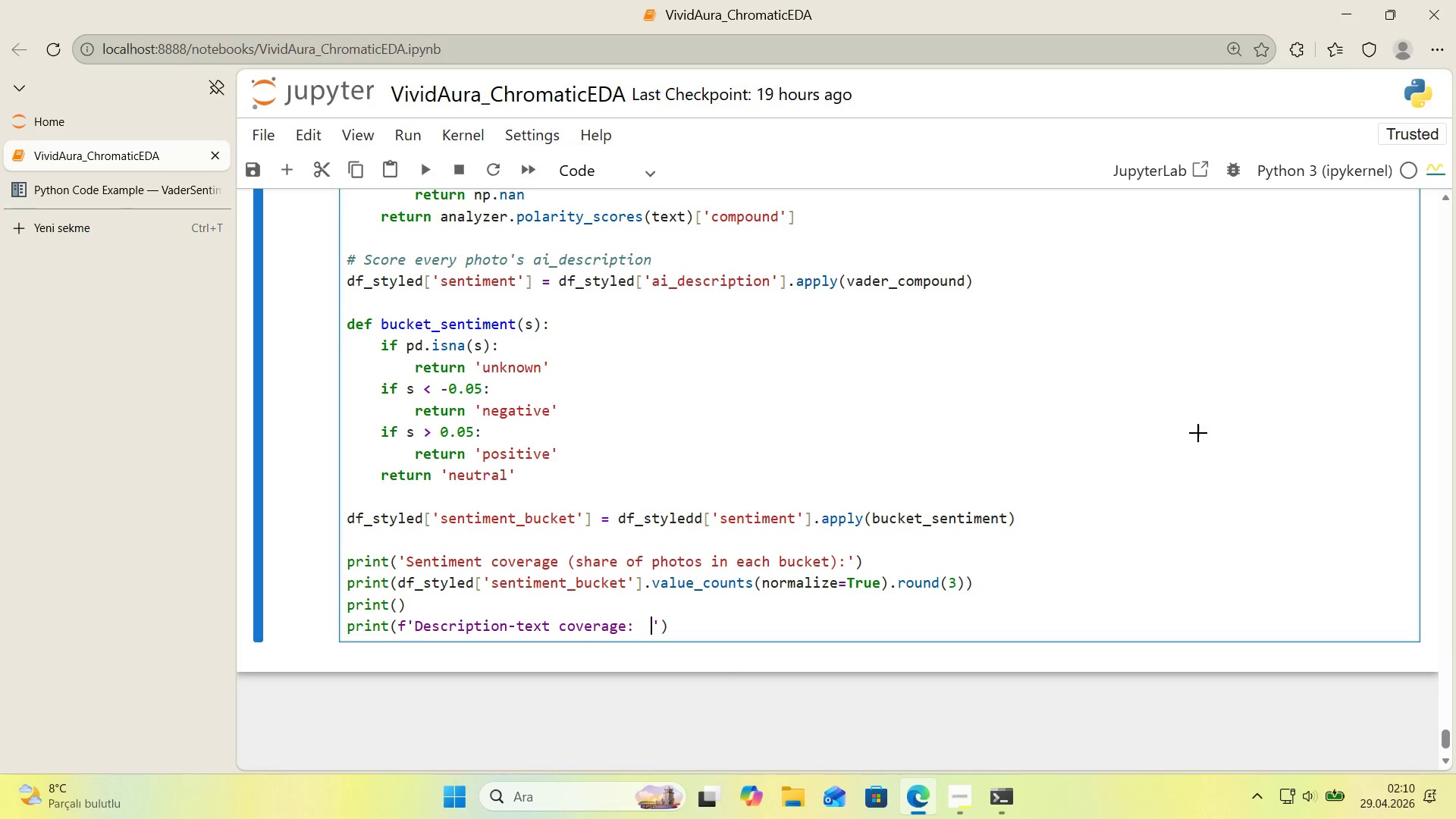 
key(Alt+Control+7)
 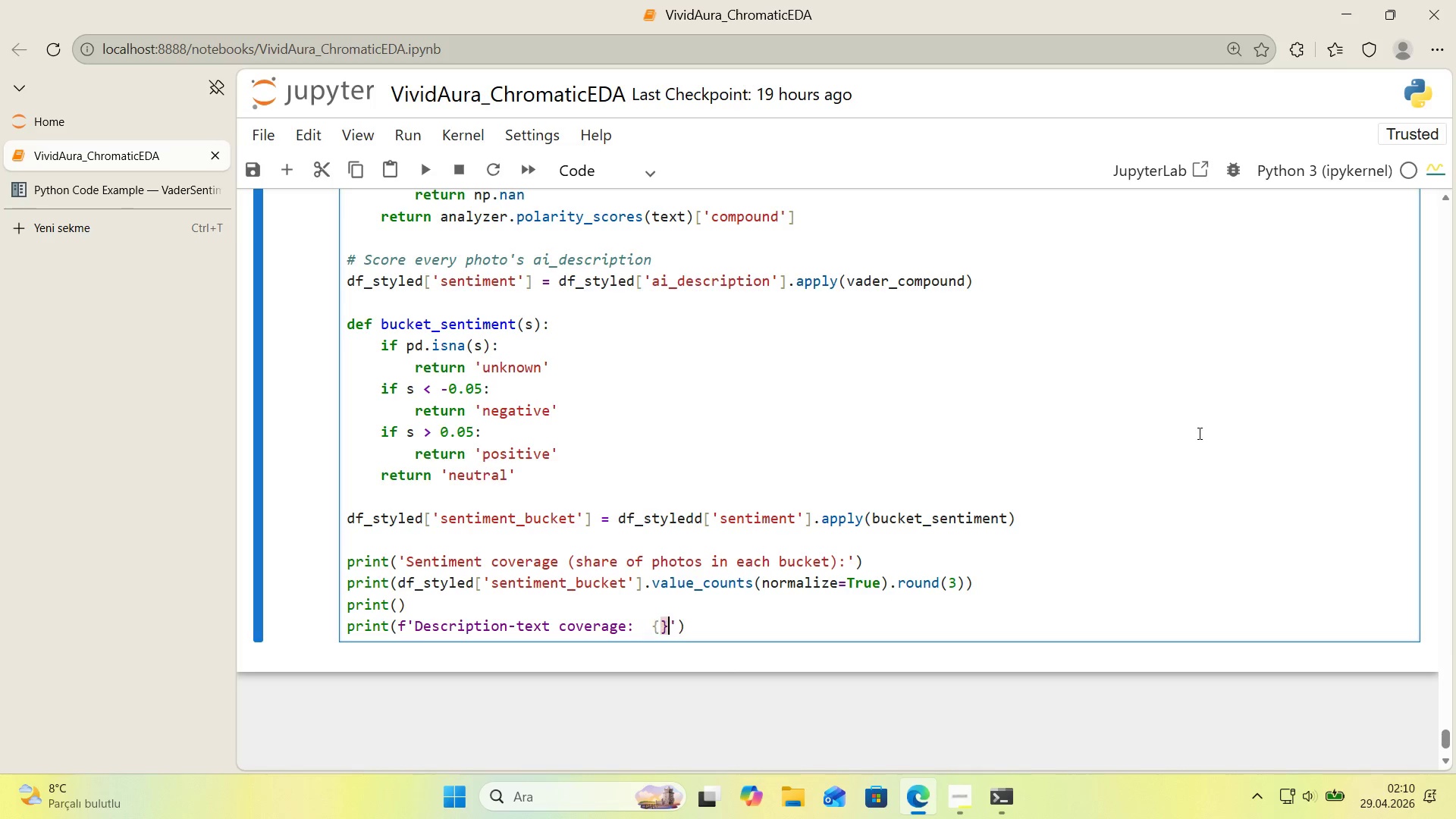 
key(Alt+Control+0)
 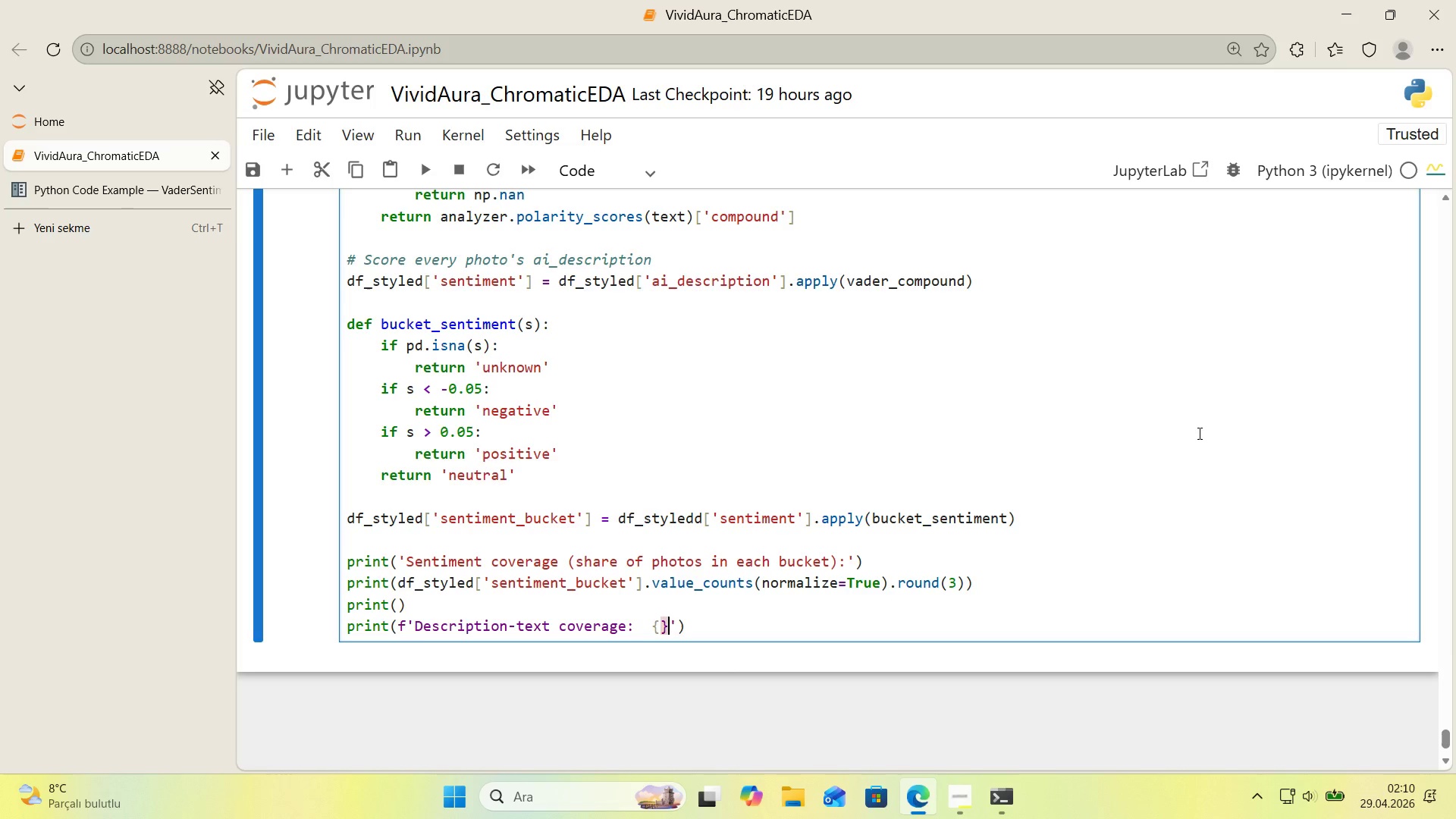 
key(ArrowLeft)
 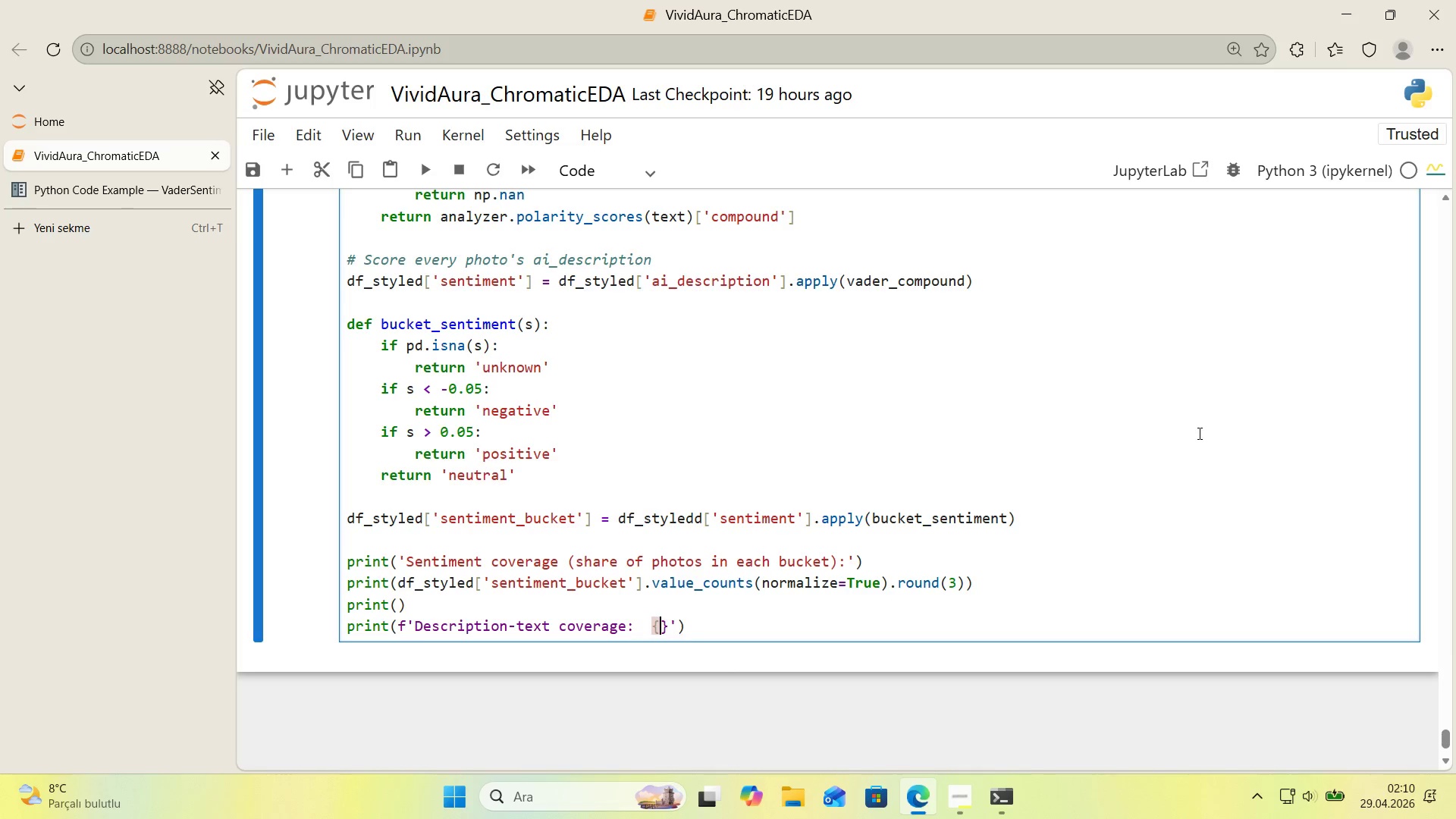 
type(df_sy)
key(Backspace)
type(tyled)
 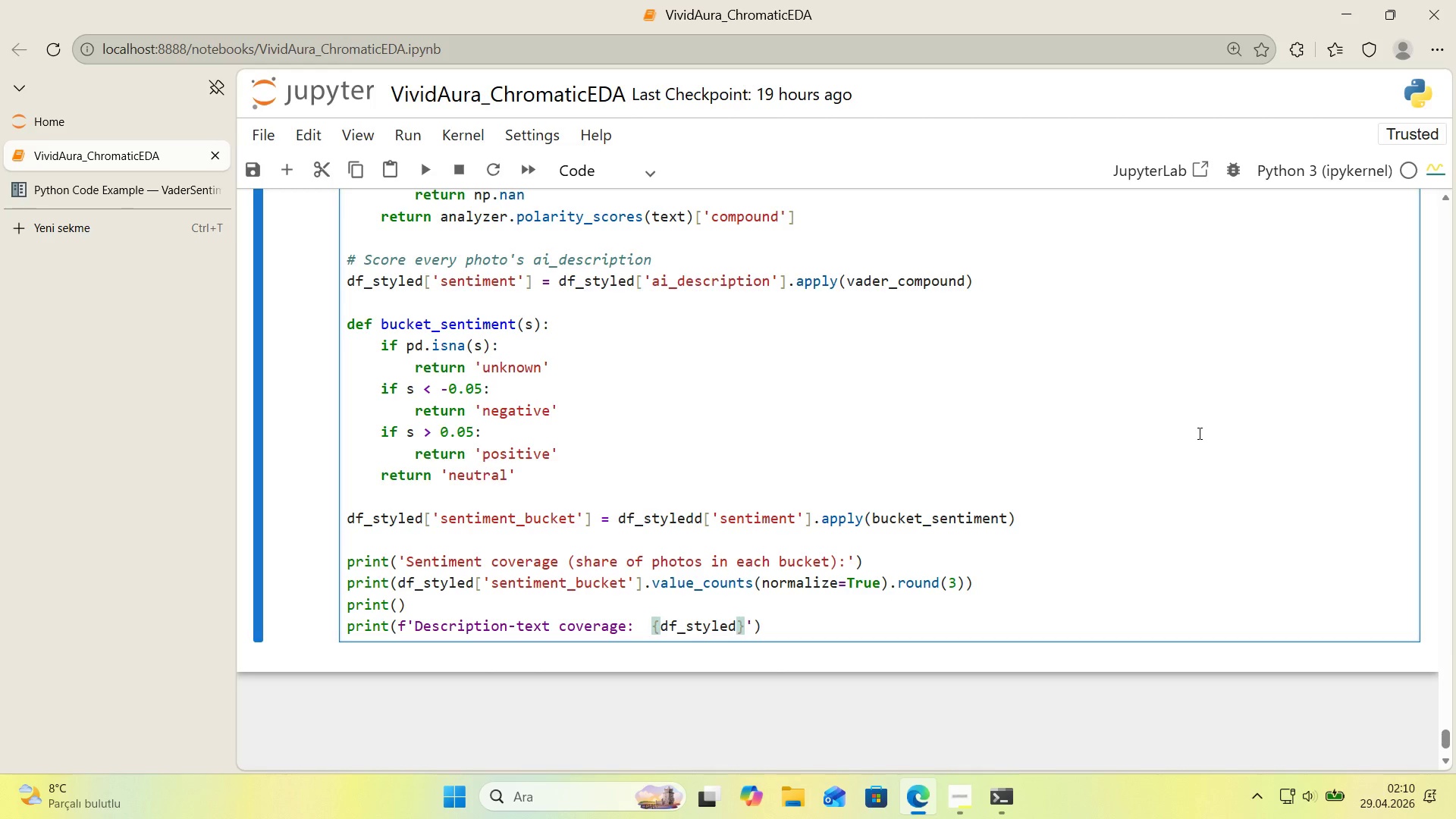 
key(Alt+Control+8)
 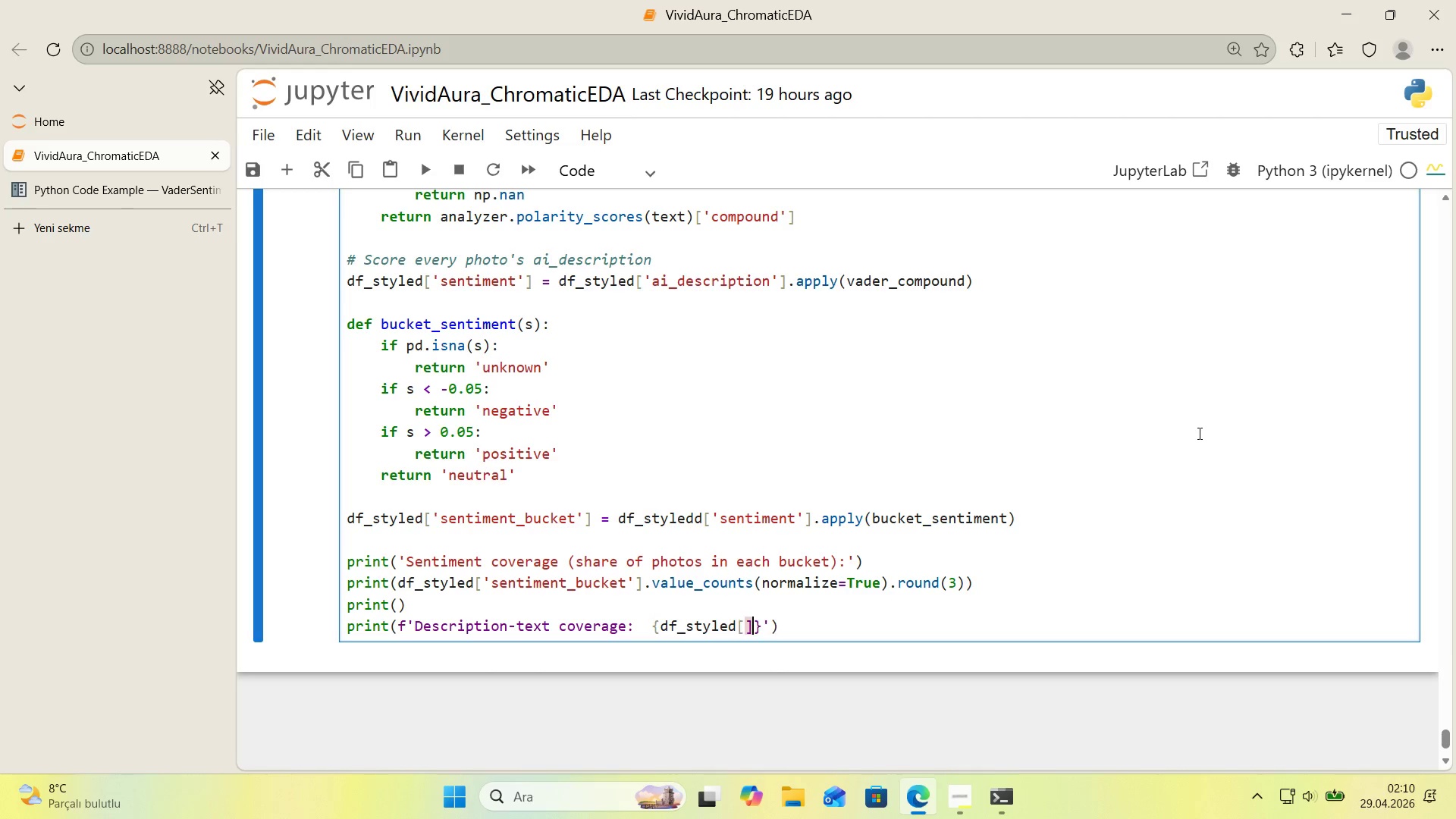 
key(Alt+Control+9)
 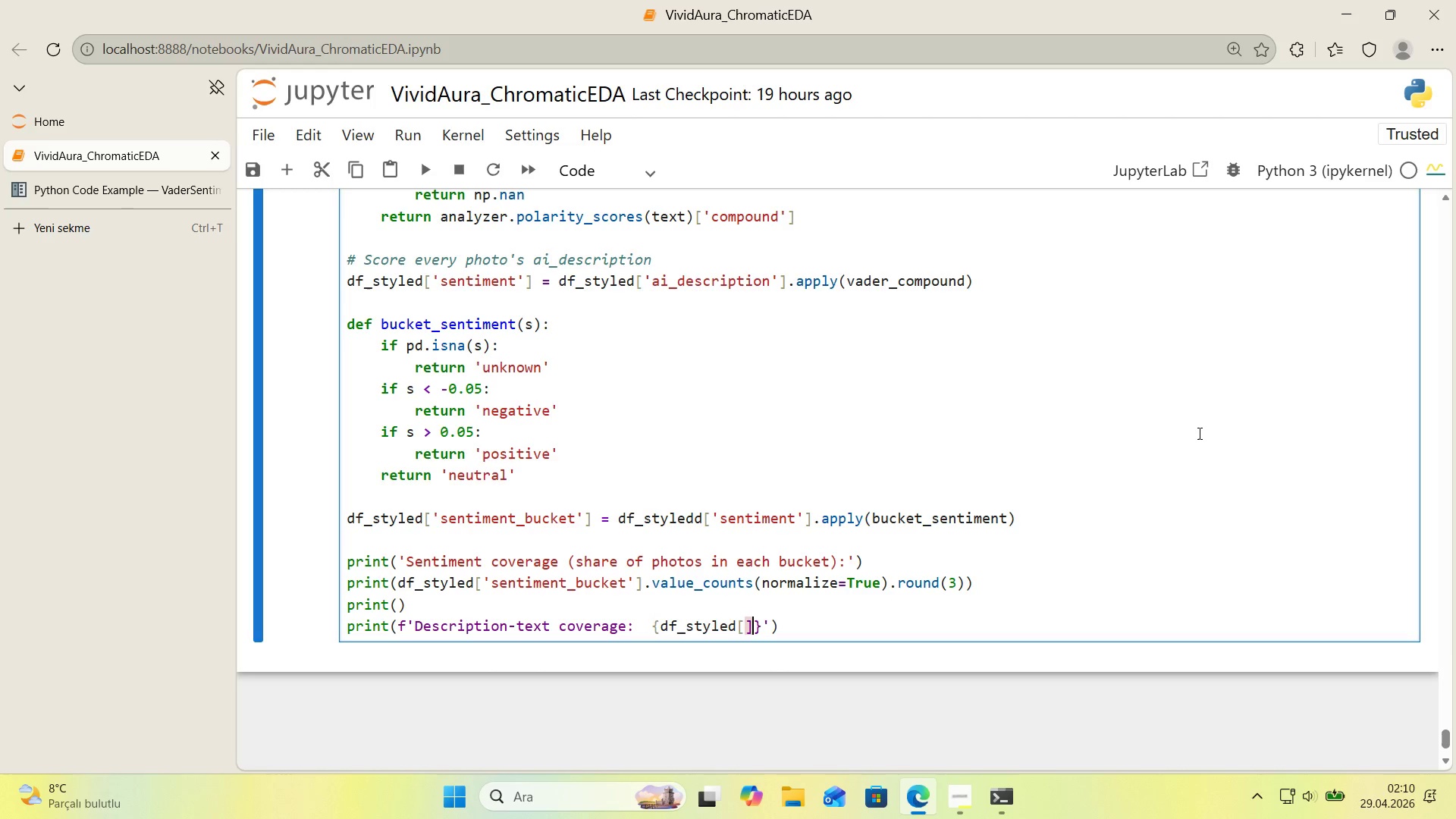 
key(ArrowLeft)
 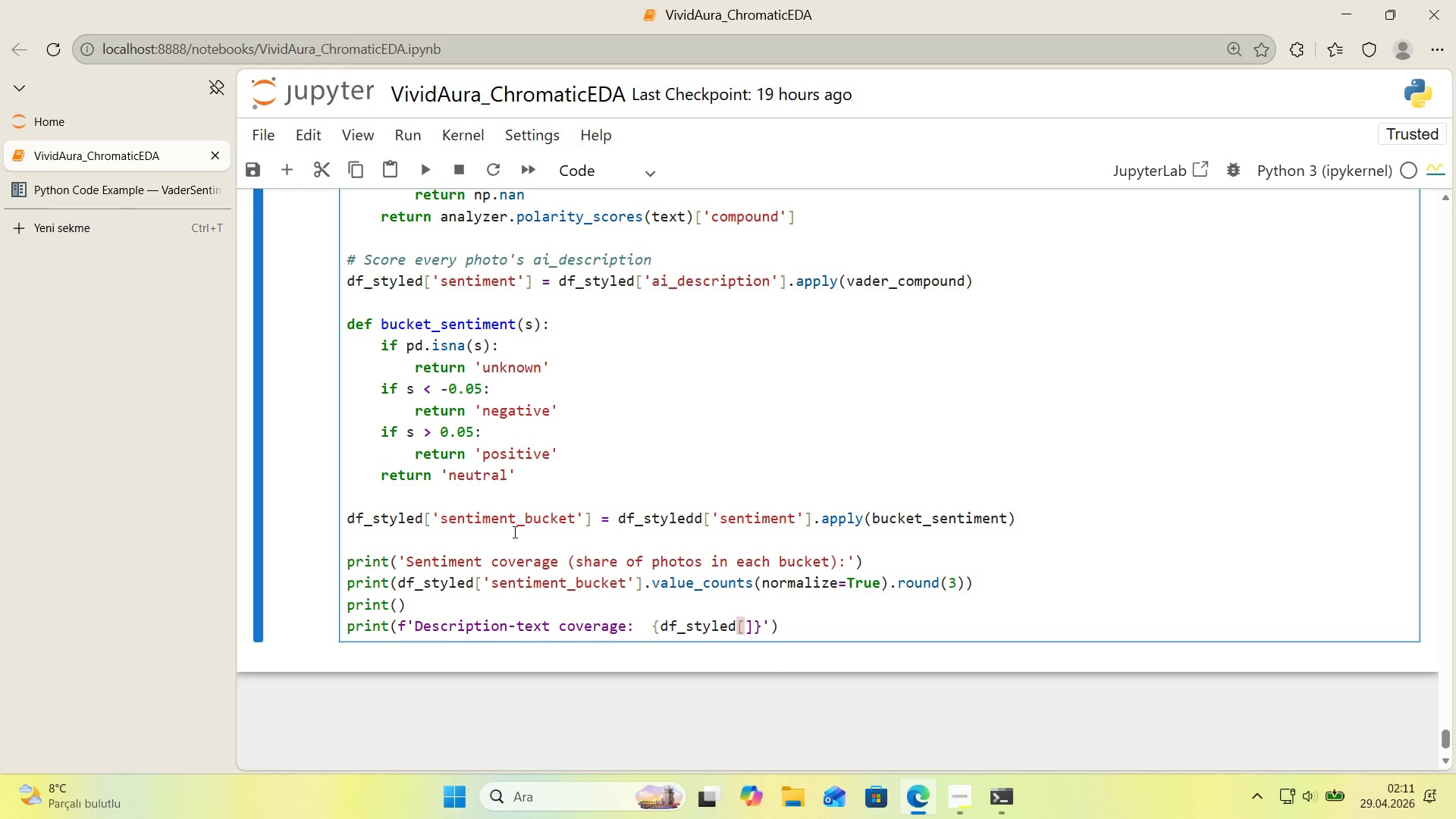 
wait(16.44)
 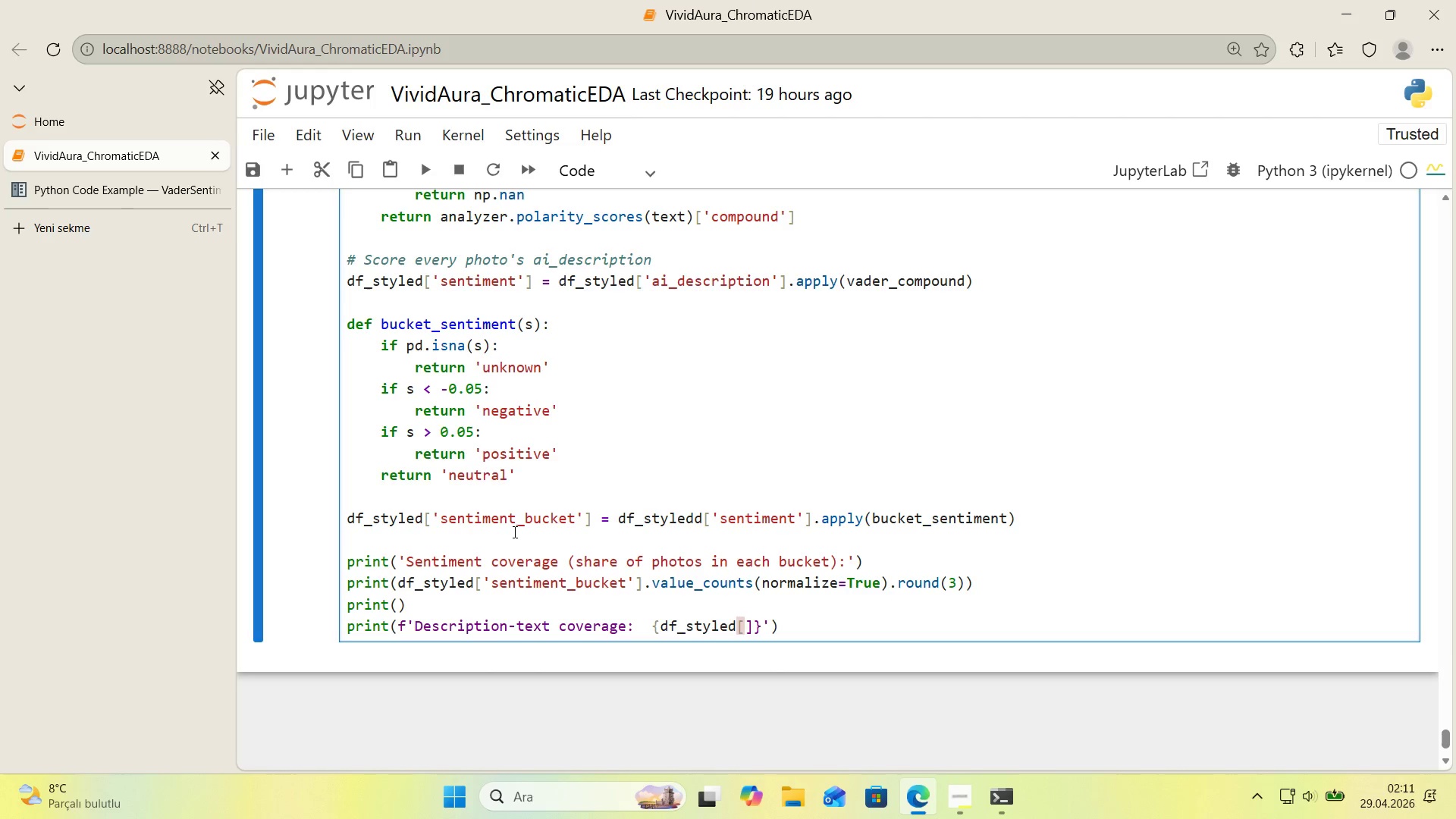 
key(Backquote)
 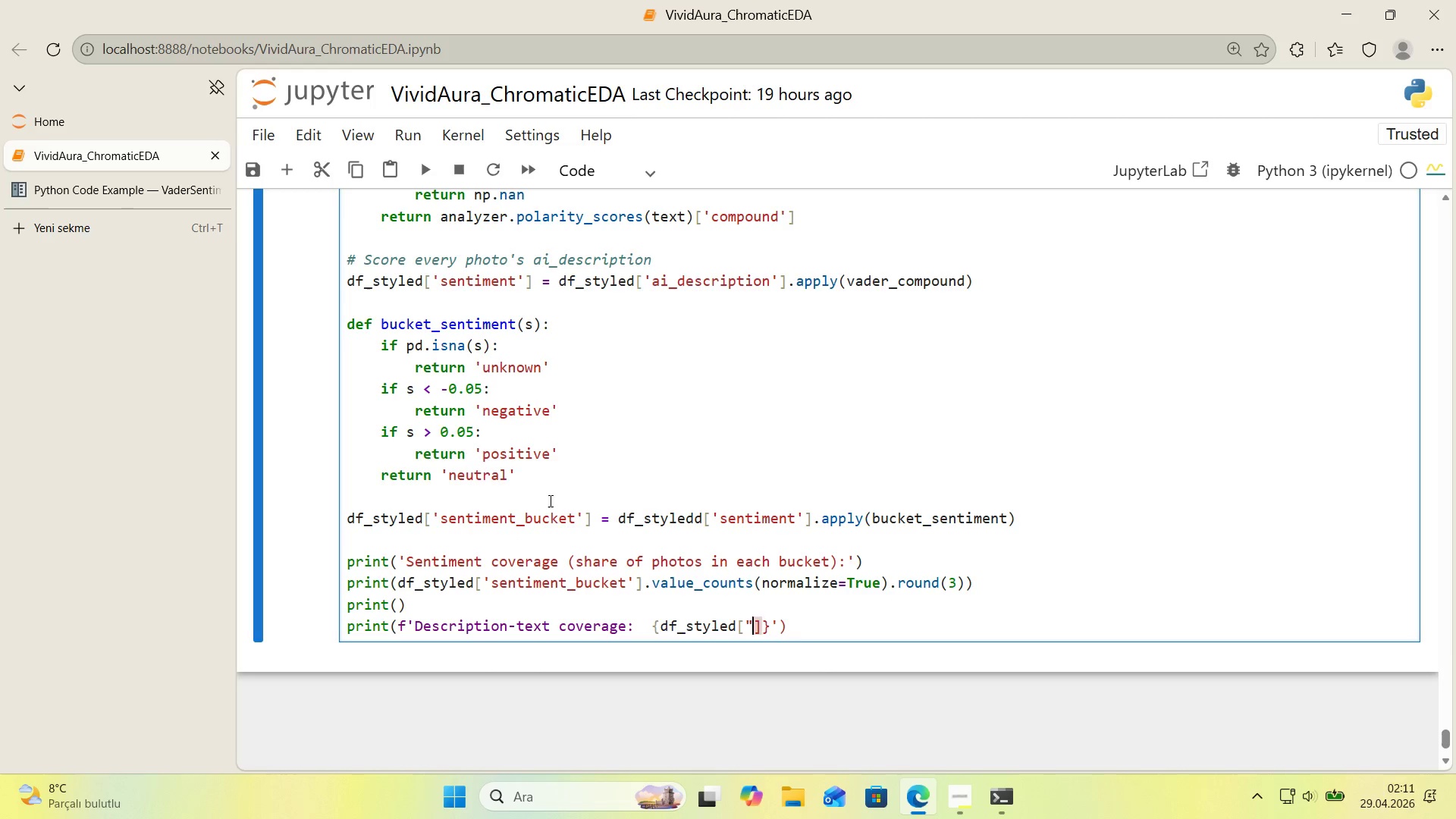 
key(Backquote)
 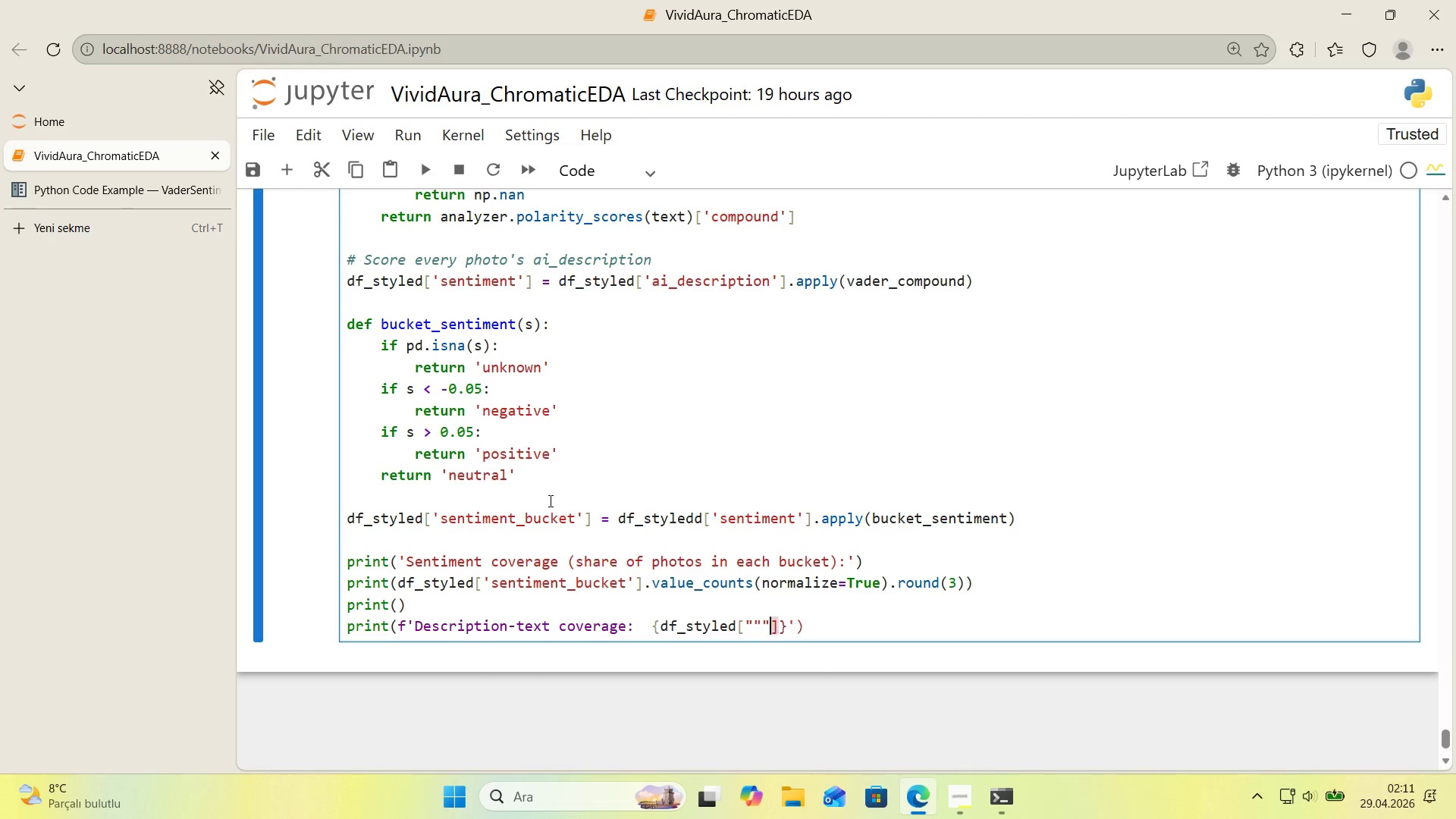 
key(Backquote)
 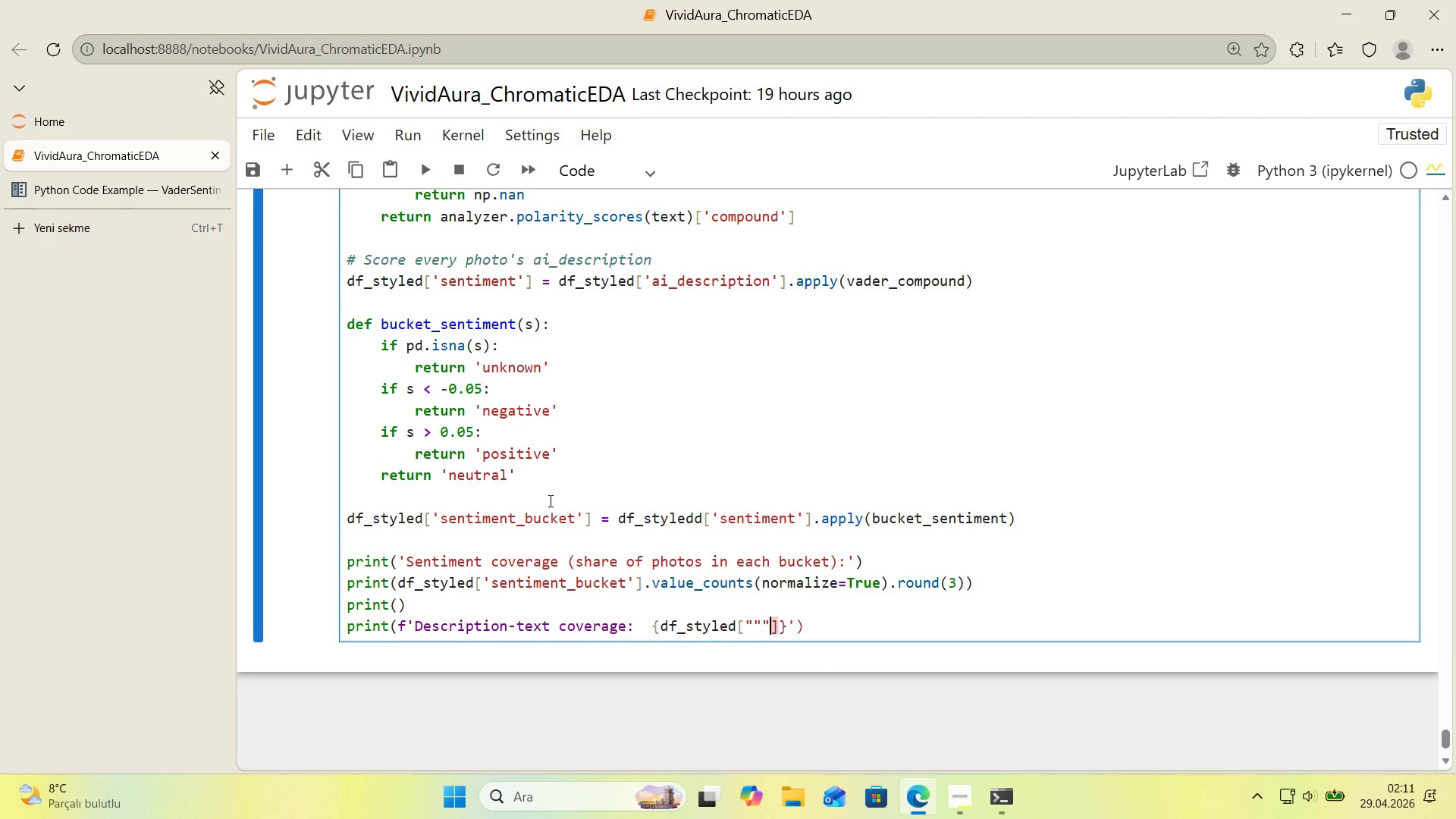 
key(Backquote)
 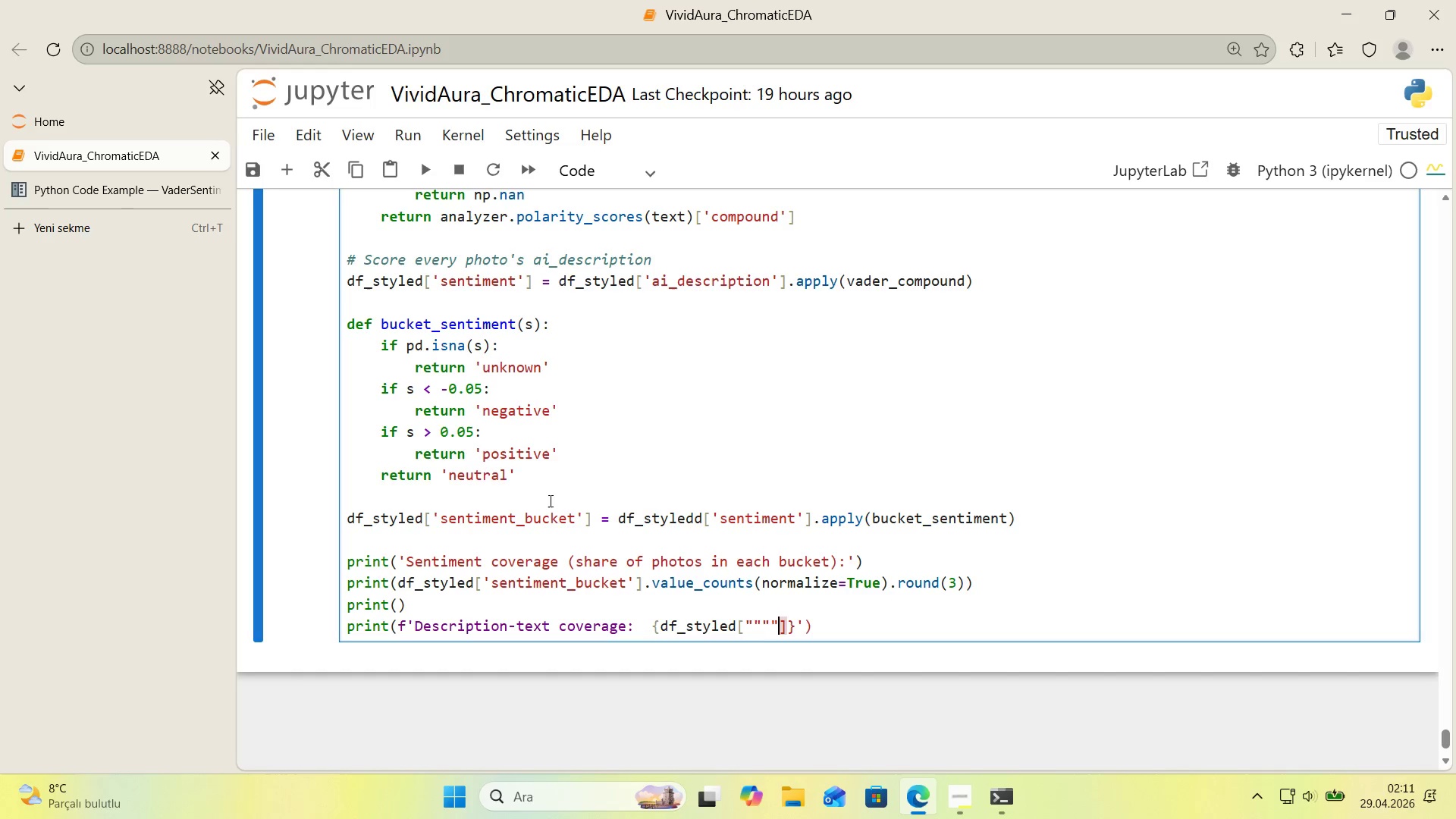 
key(Backquote)
 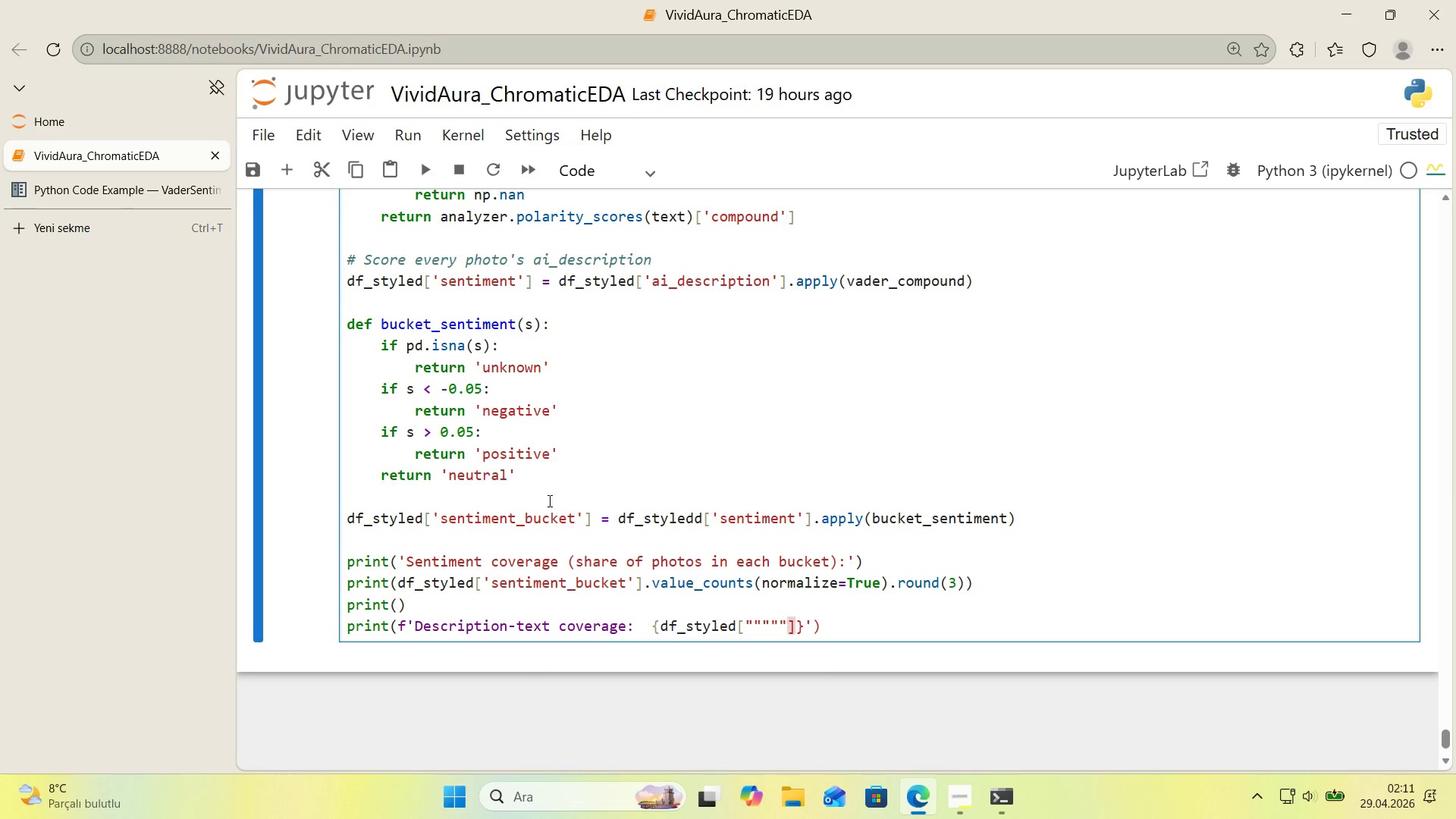 
key(Backspace)
 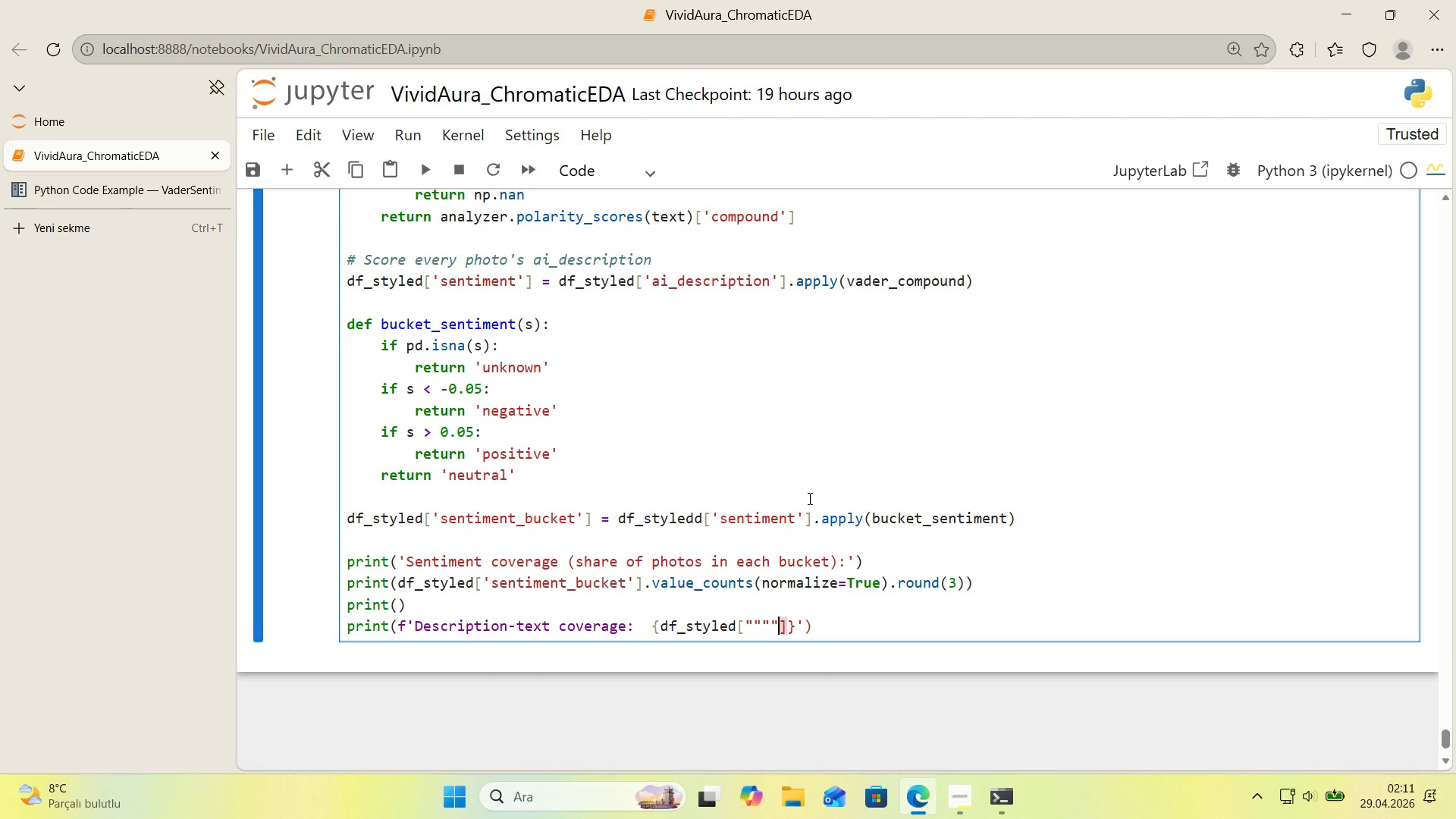 
key(Backspace)
 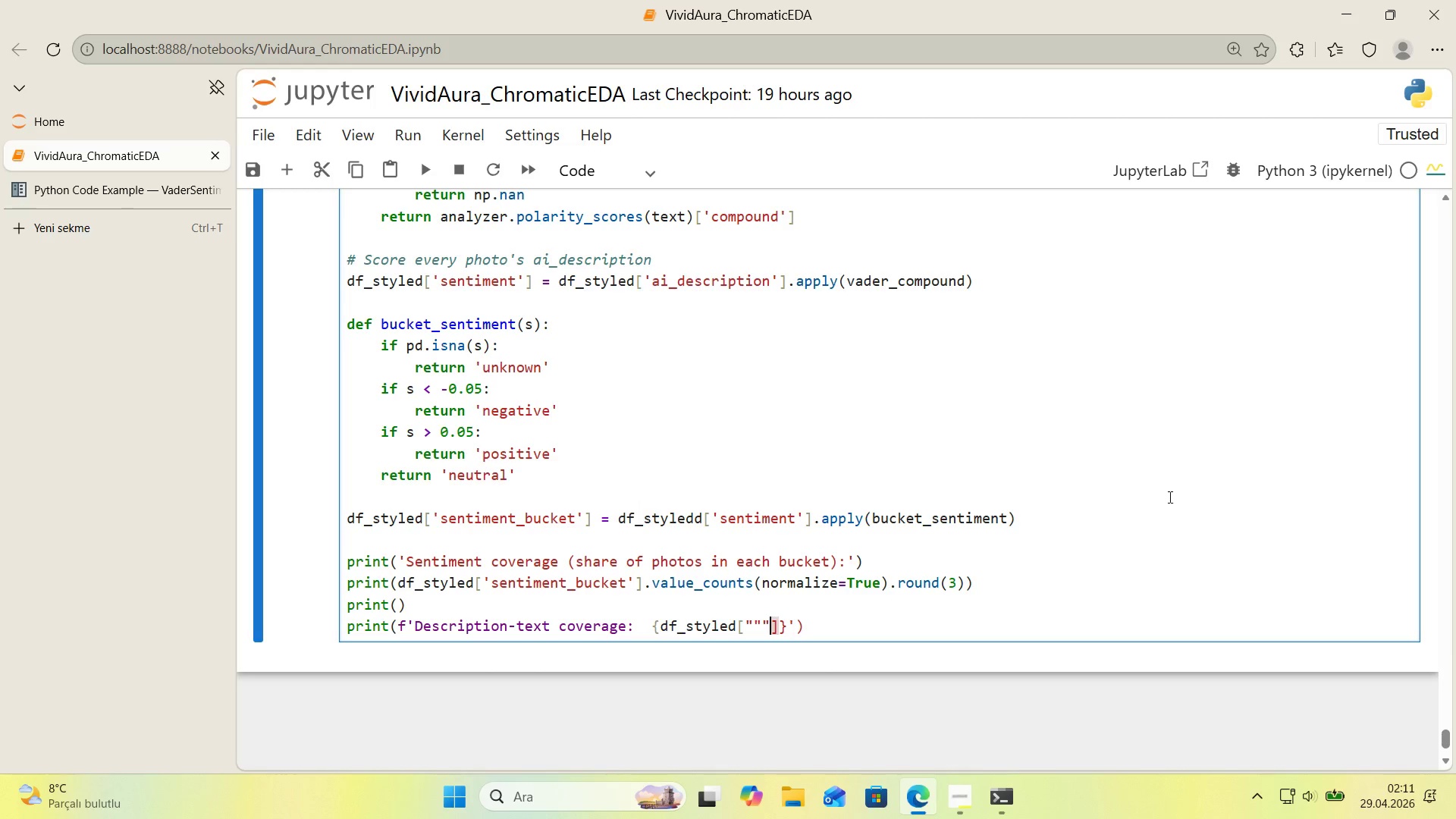 
key(Backspace)
 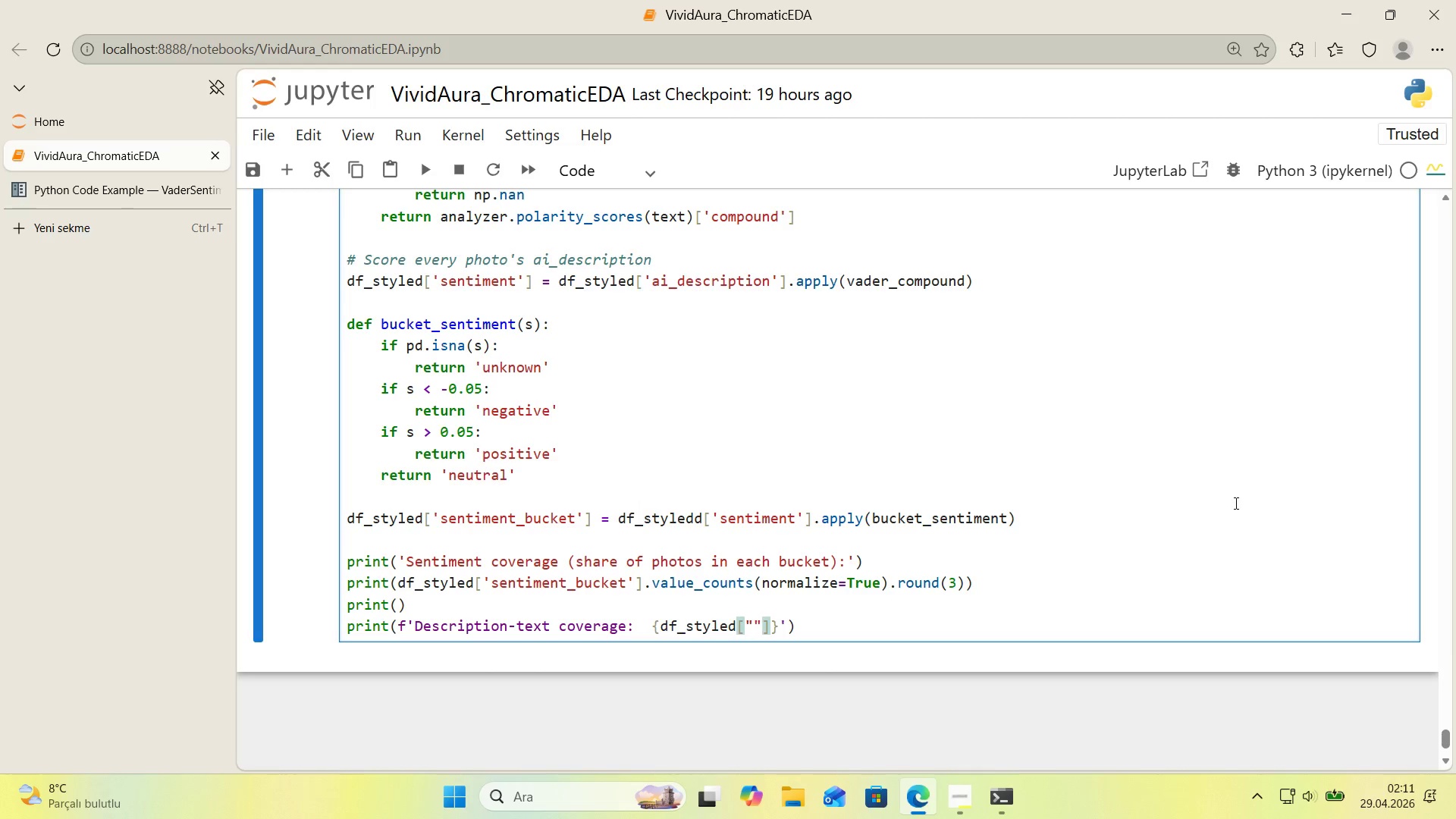 
key(ArrowLeft)
 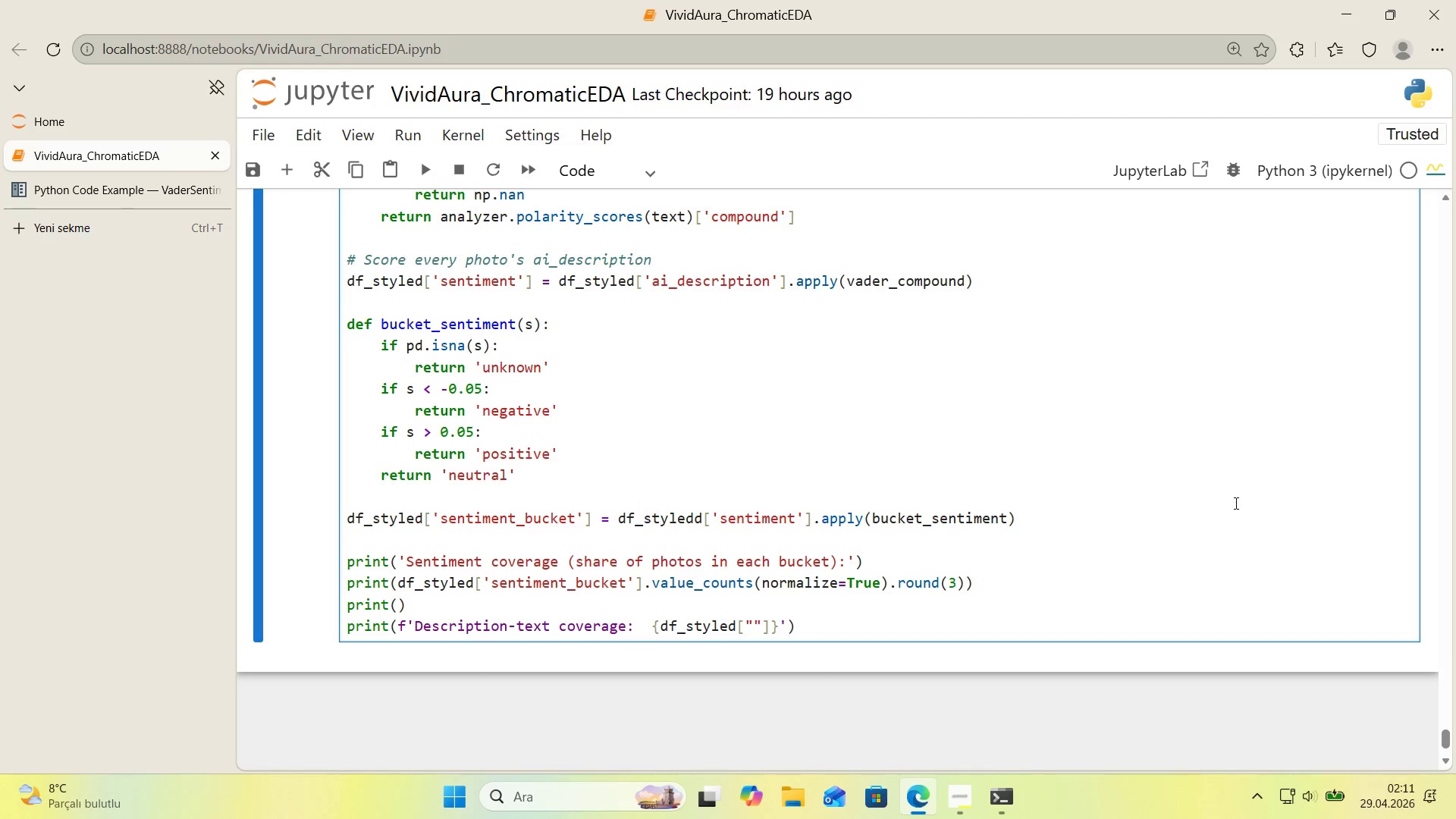 
type(sent'ment)
 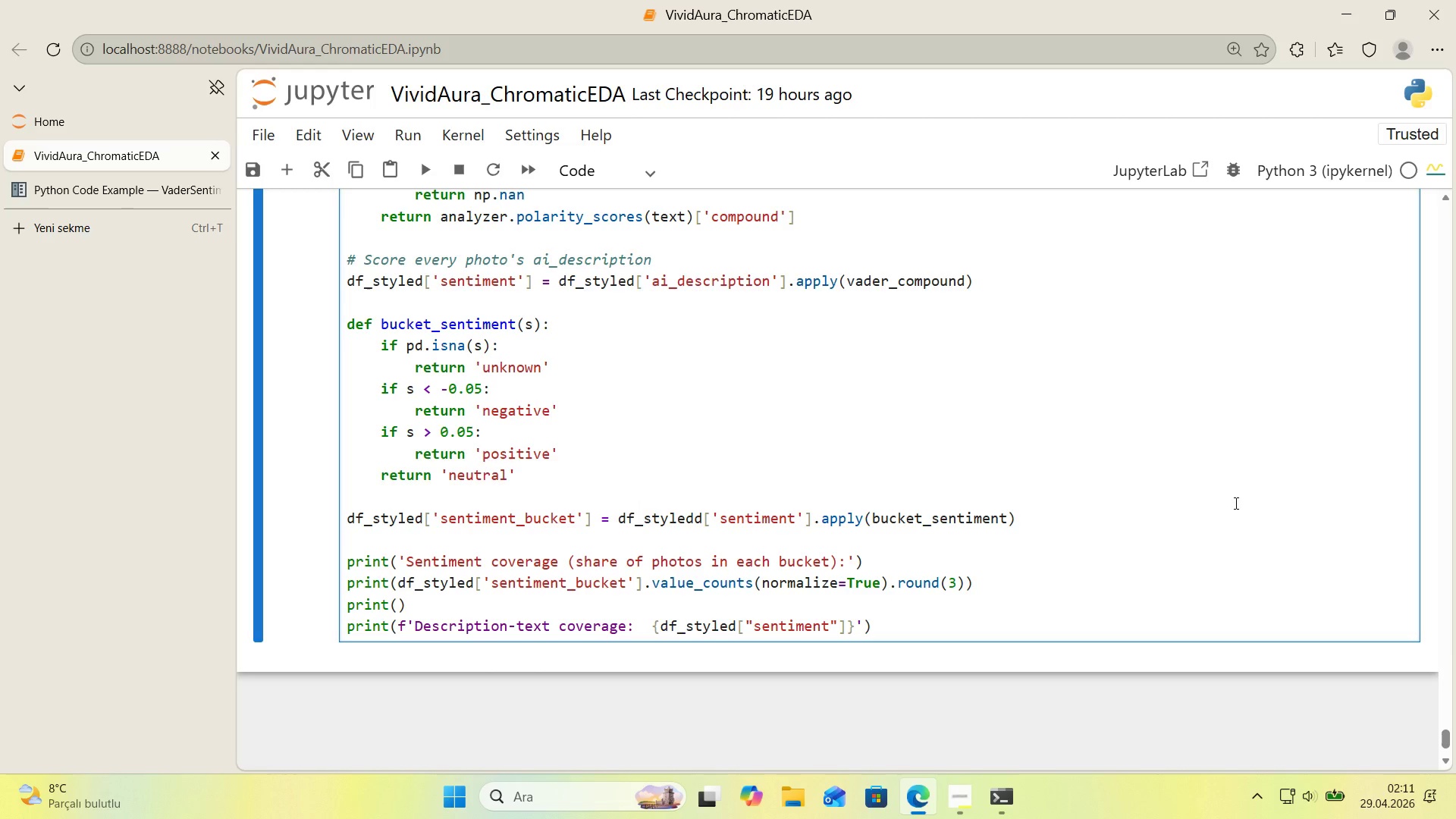 
key(ArrowRight)
 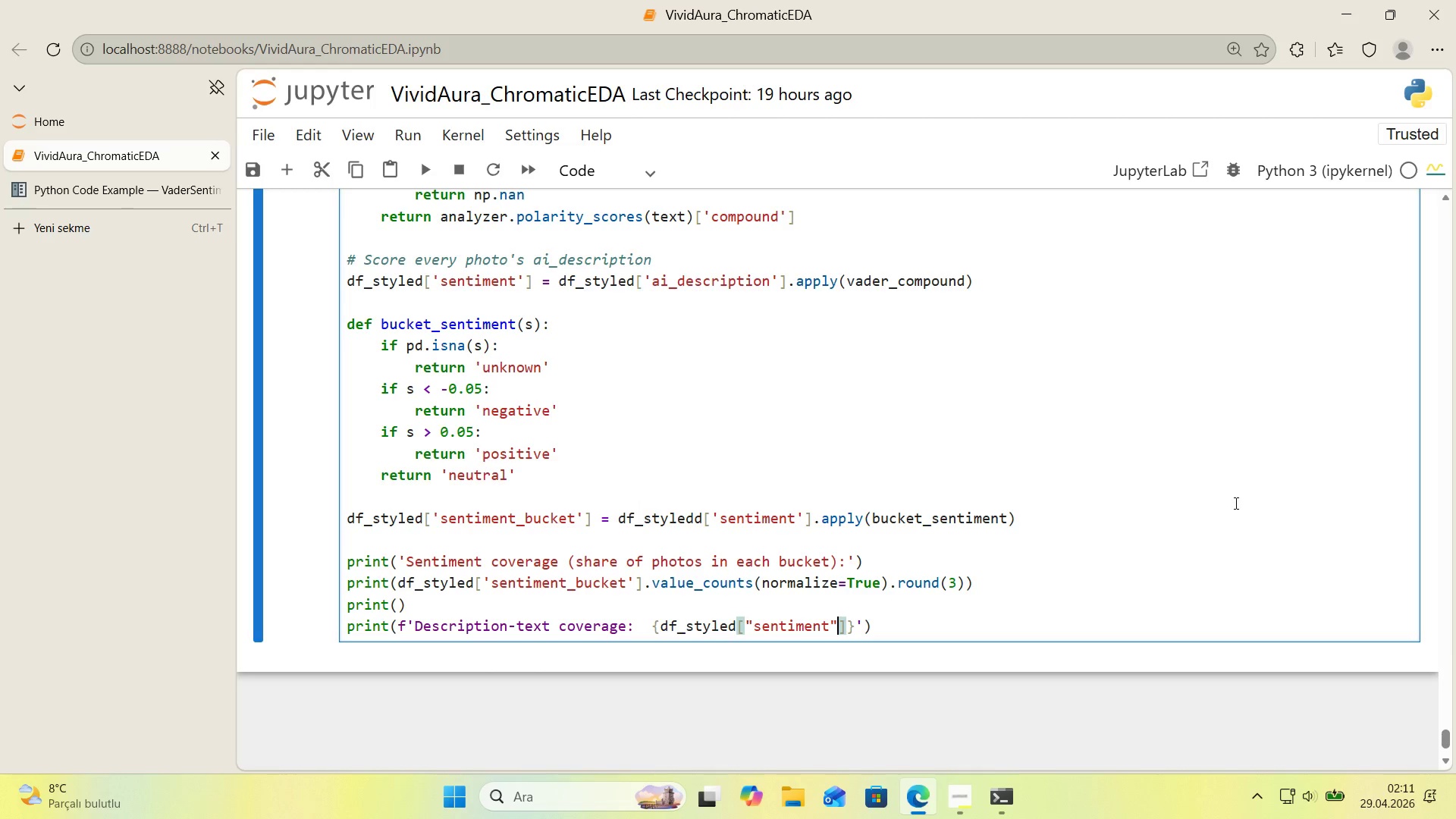 
key(ArrowRight)
 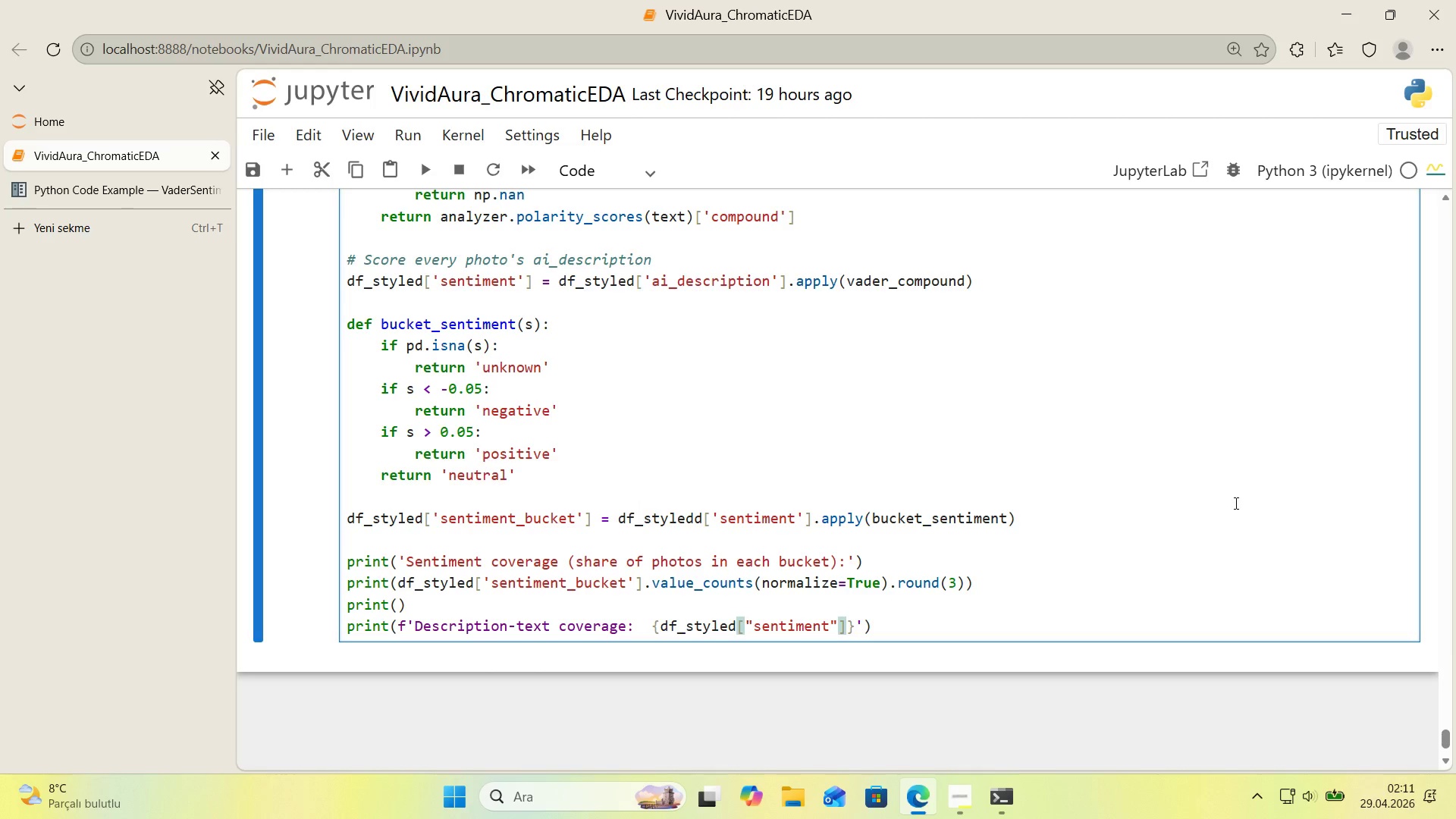 
type(.notna*(.mean*(>.1%)
 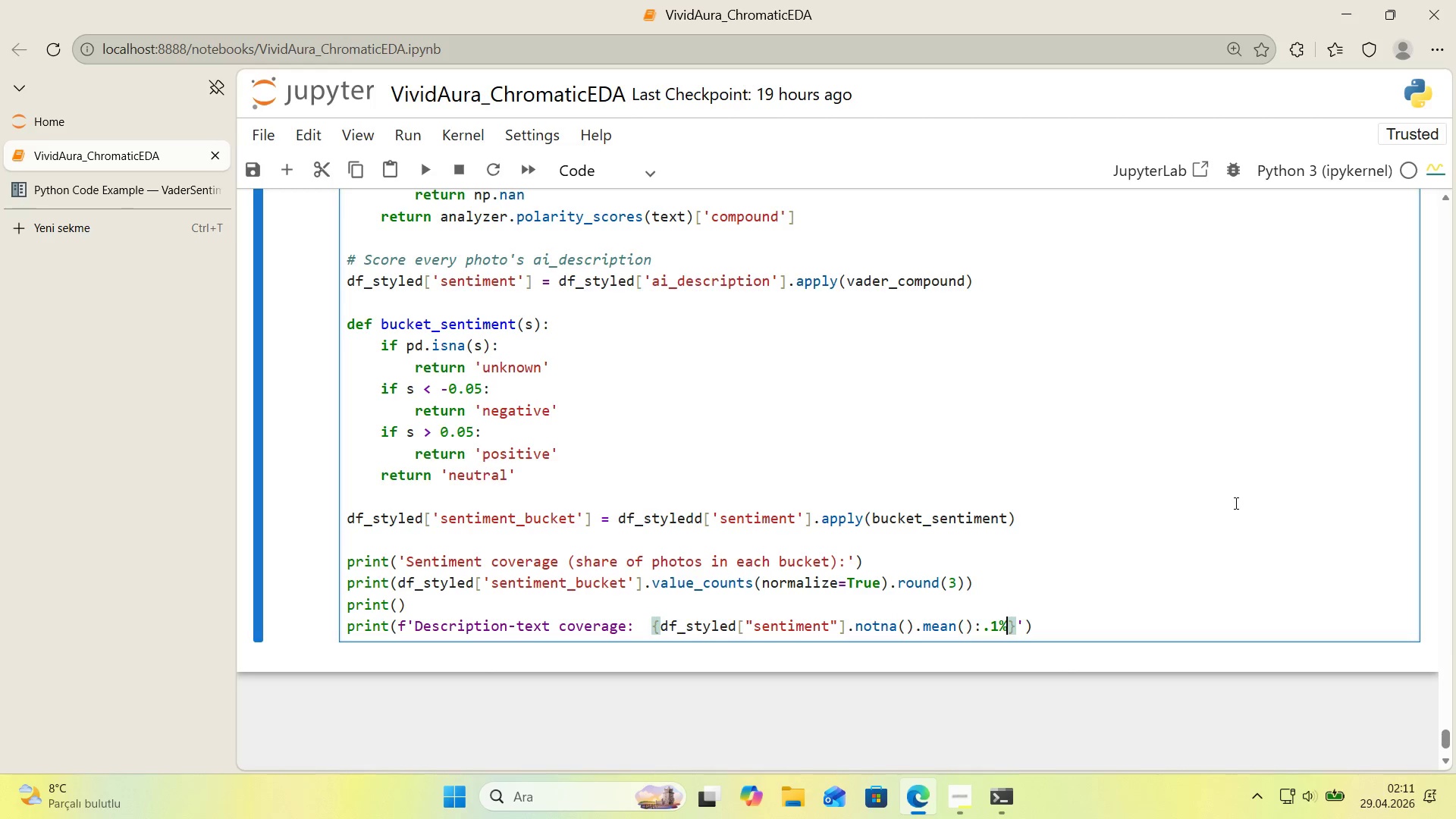 
key(ArrowRight)
 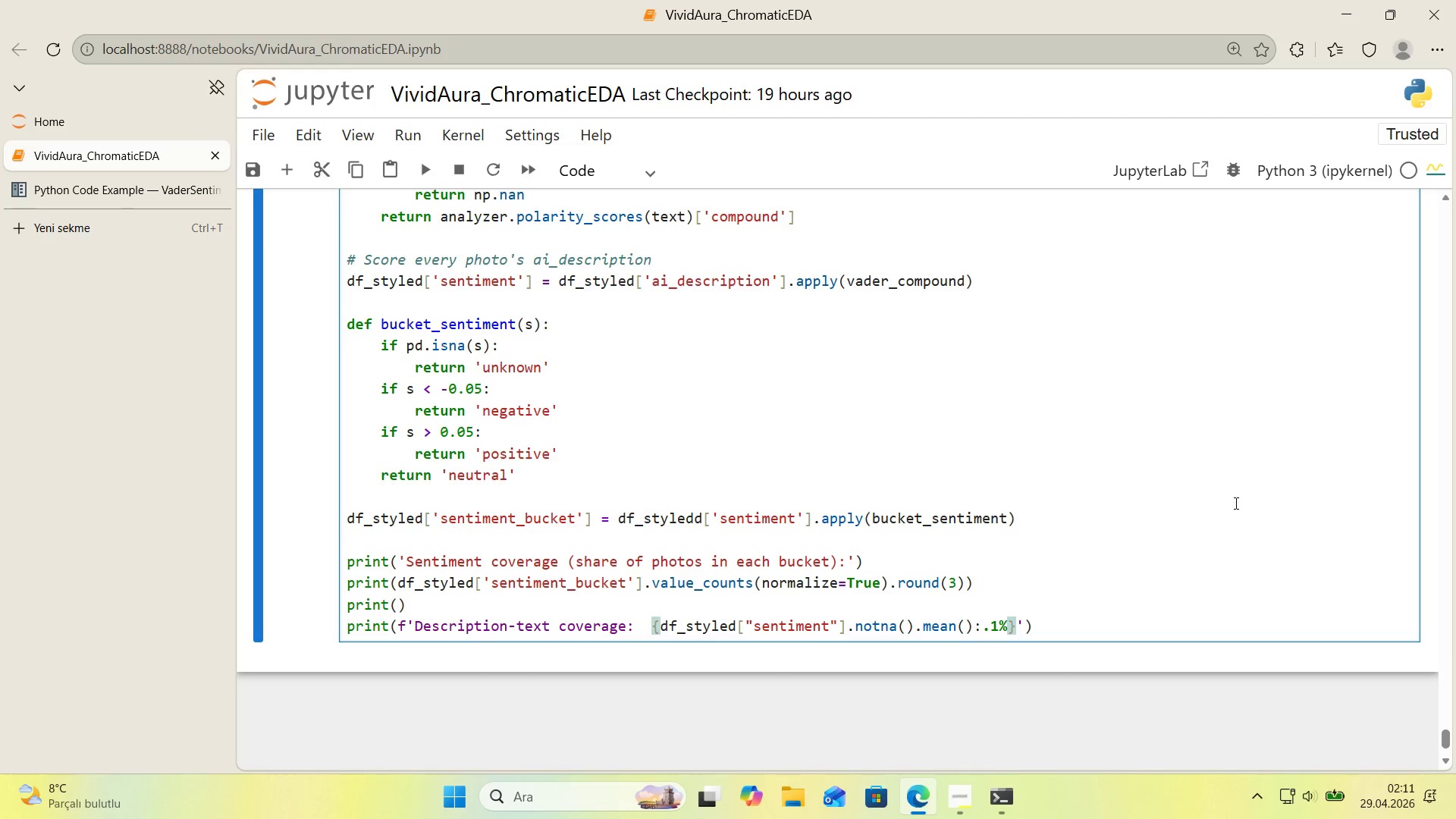 
type( of styled photos)
 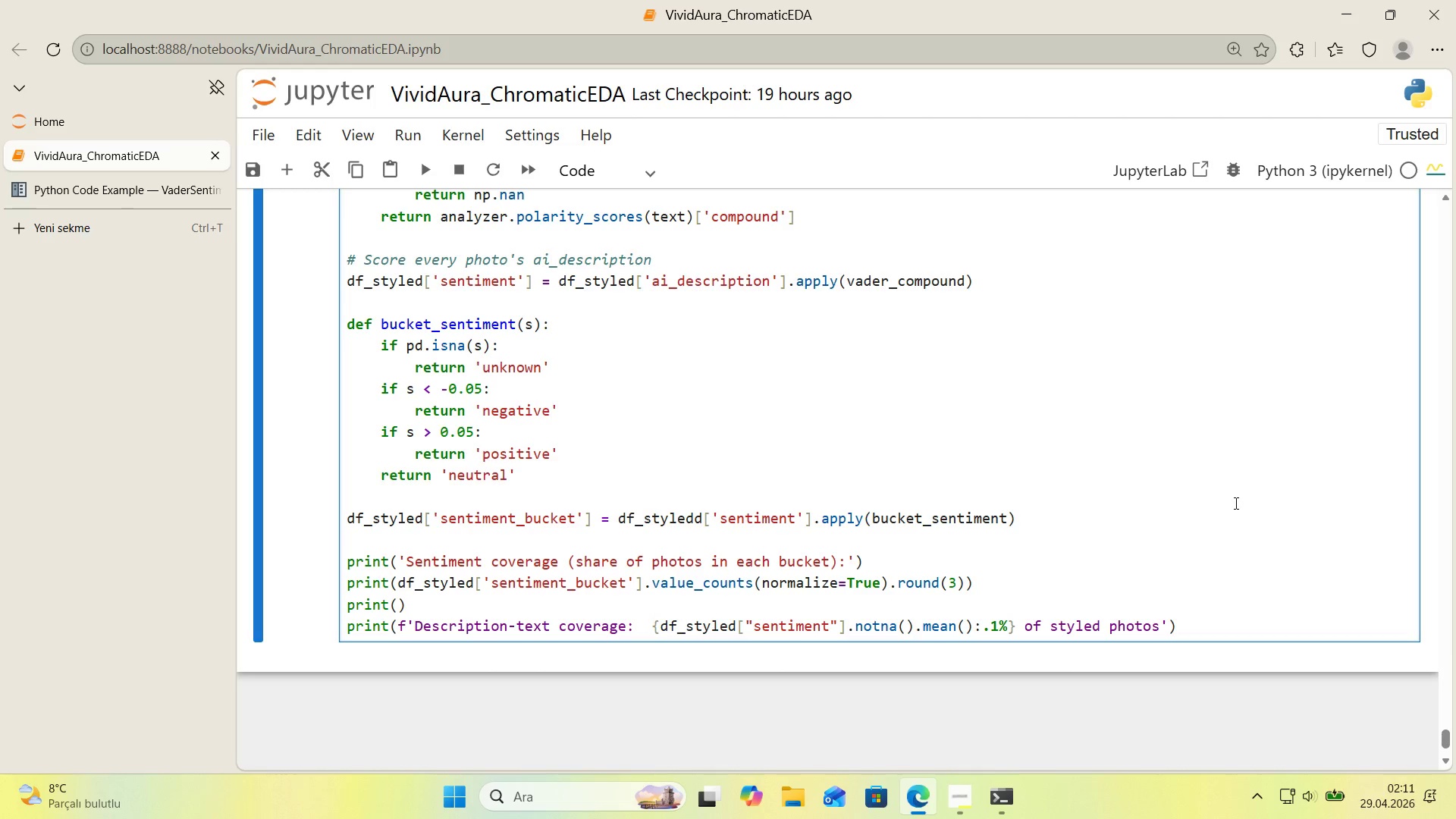 
key(ArrowRight)
 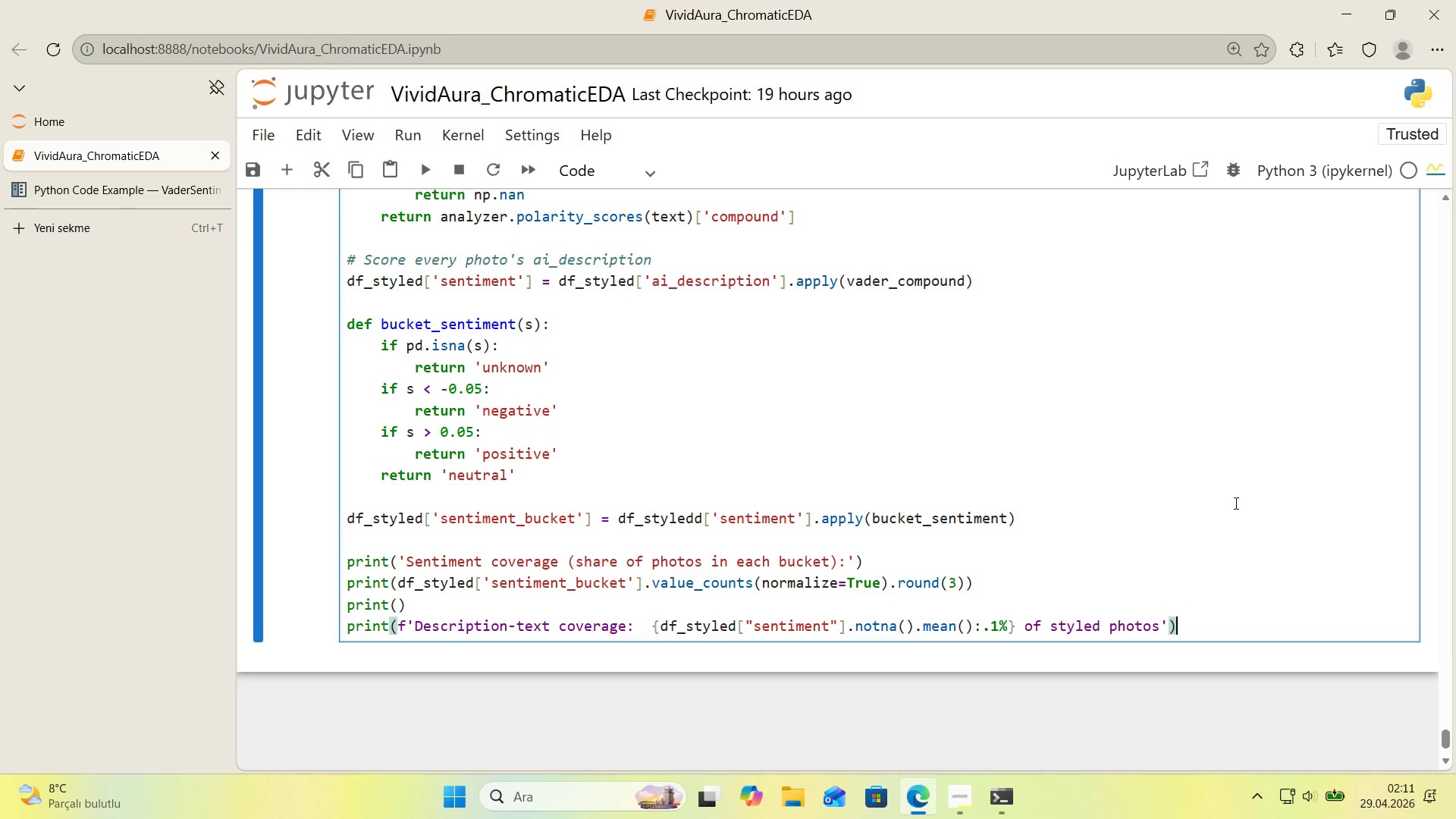 
key(ArrowRight)
 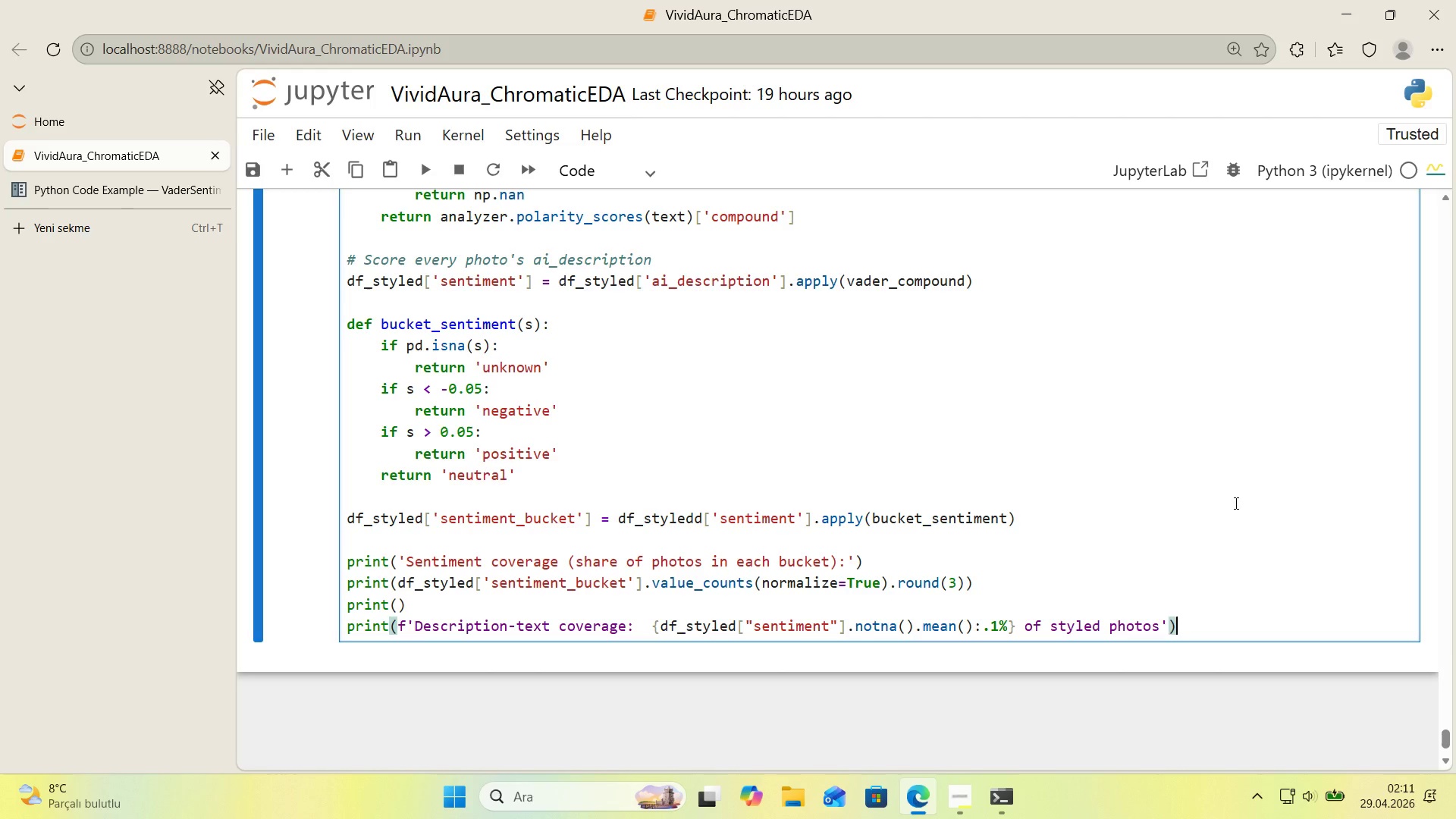 
wait(14.83)
 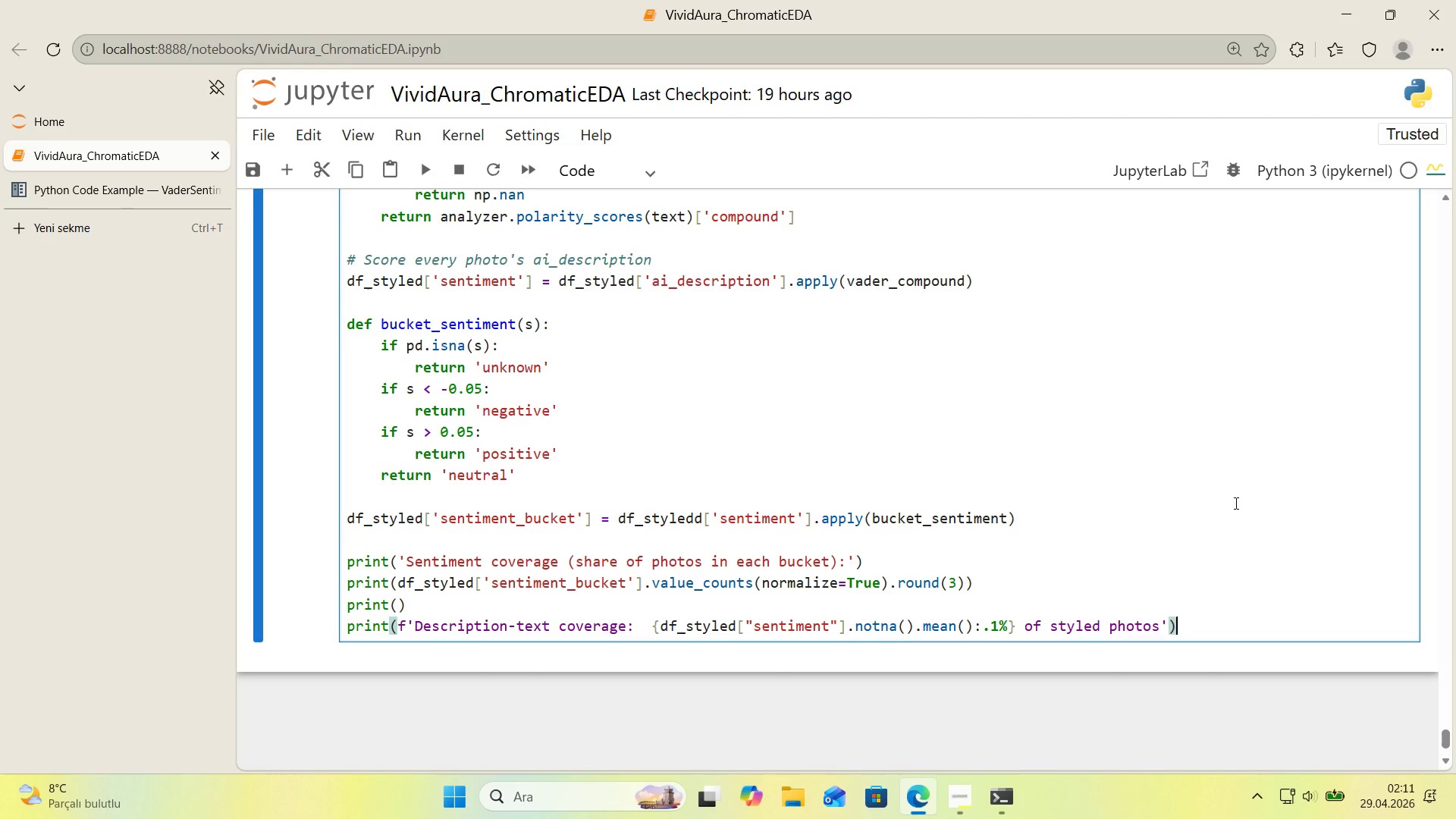 
key(Enter)
 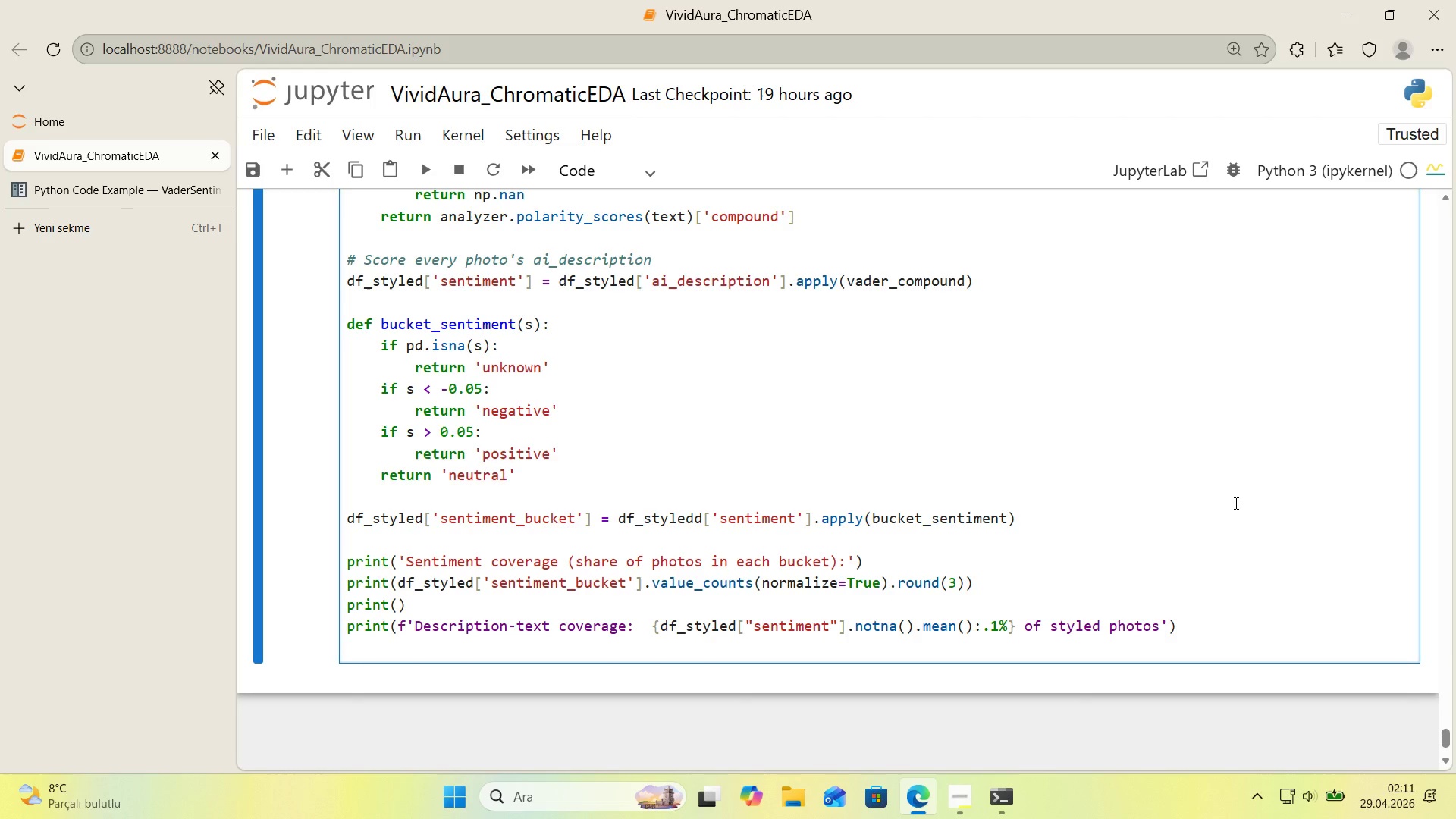 
type(pr'nt*()
 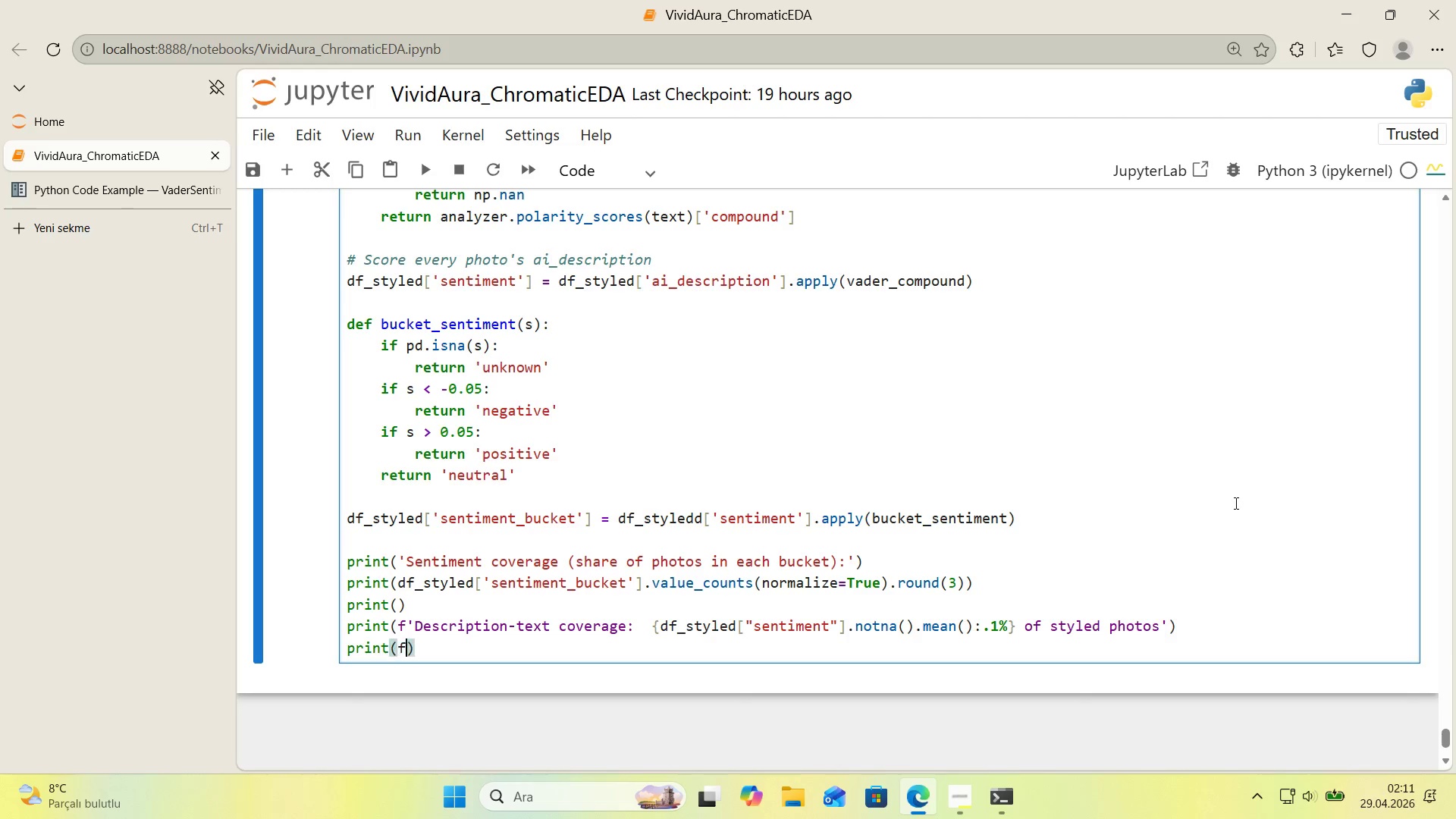 
 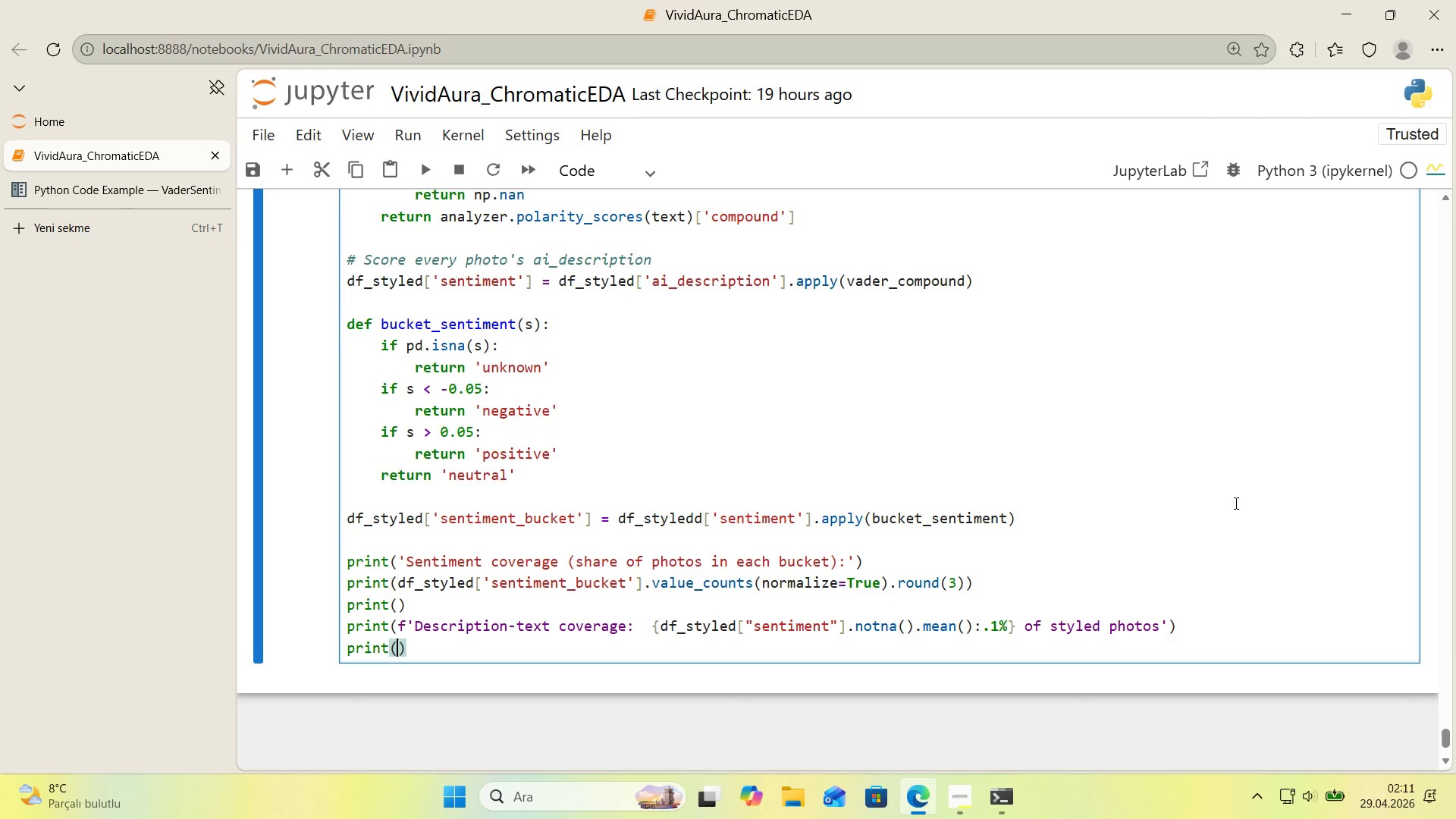 
key(ArrowLeft)
 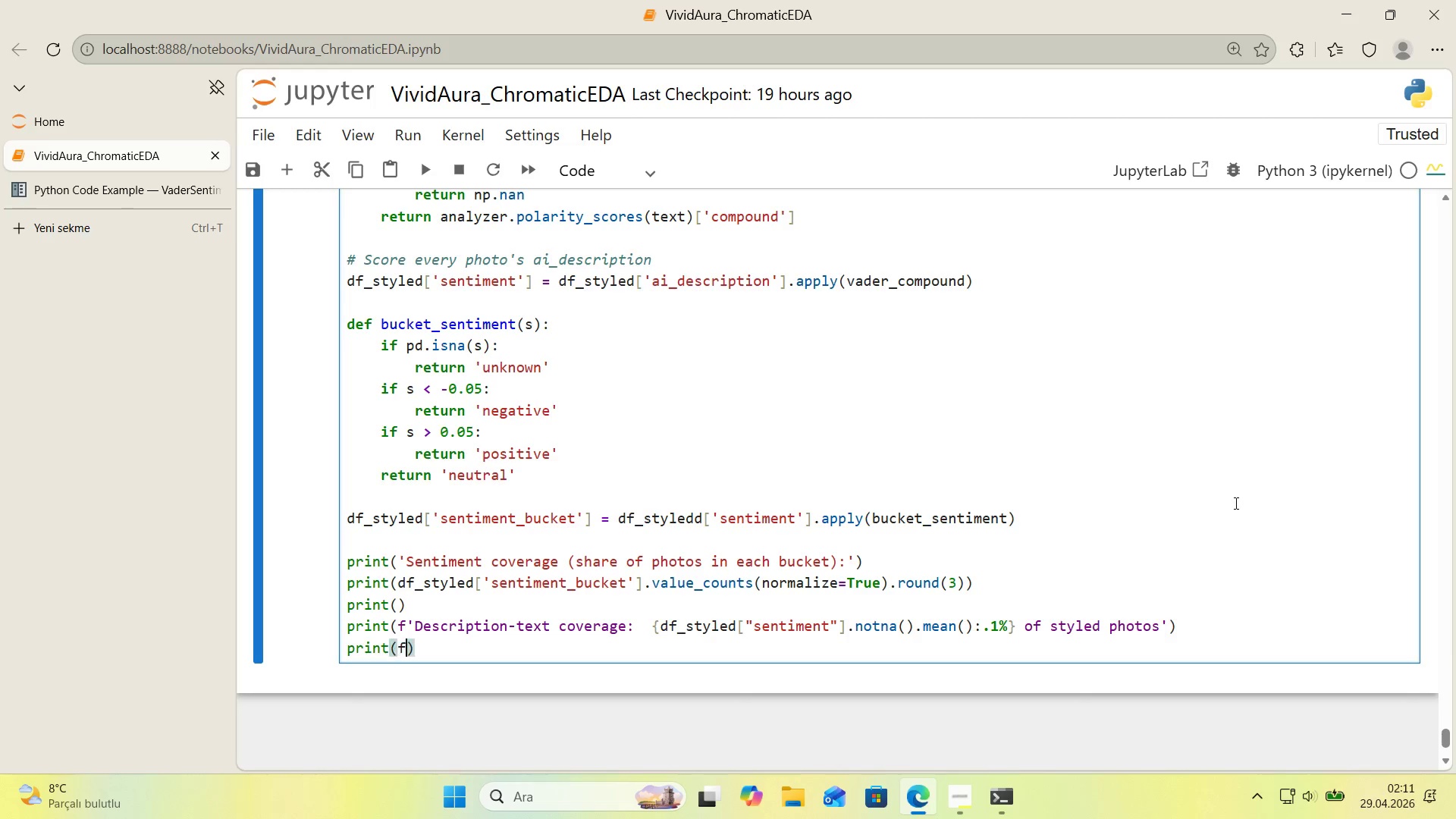 
type(f@@)
 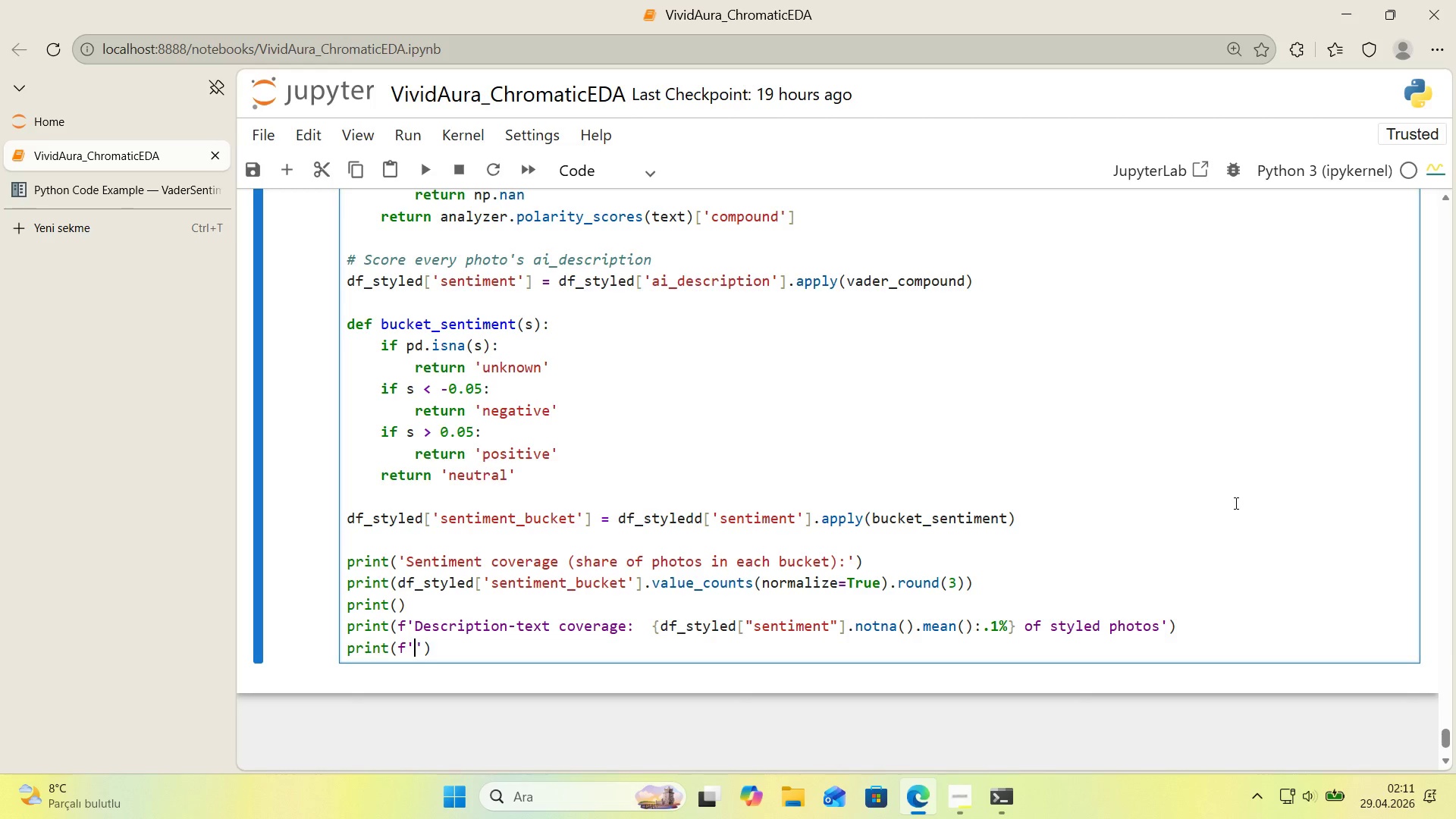 
 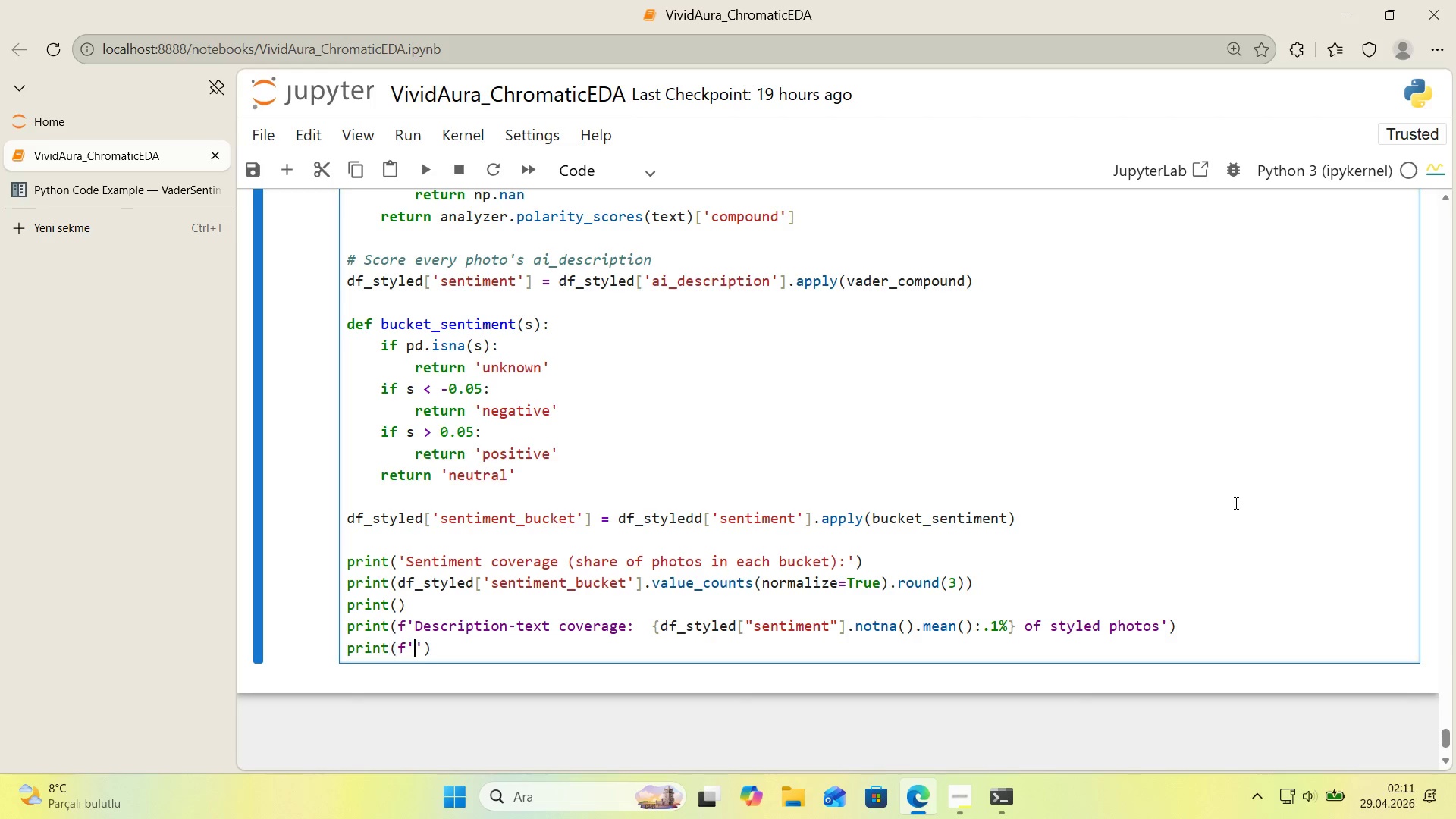 
key(ArrowLeft)
 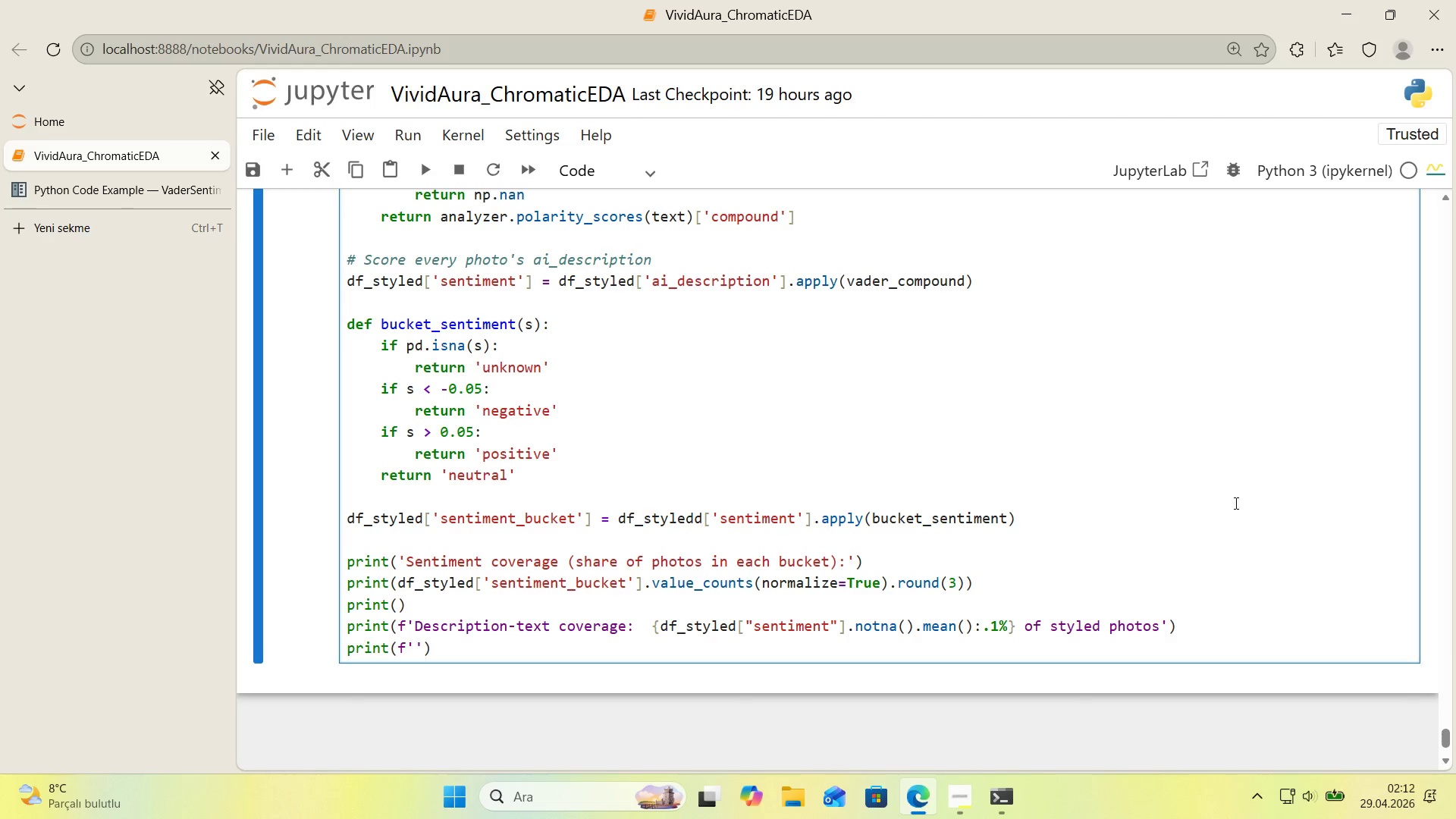 
wait(8.11)
 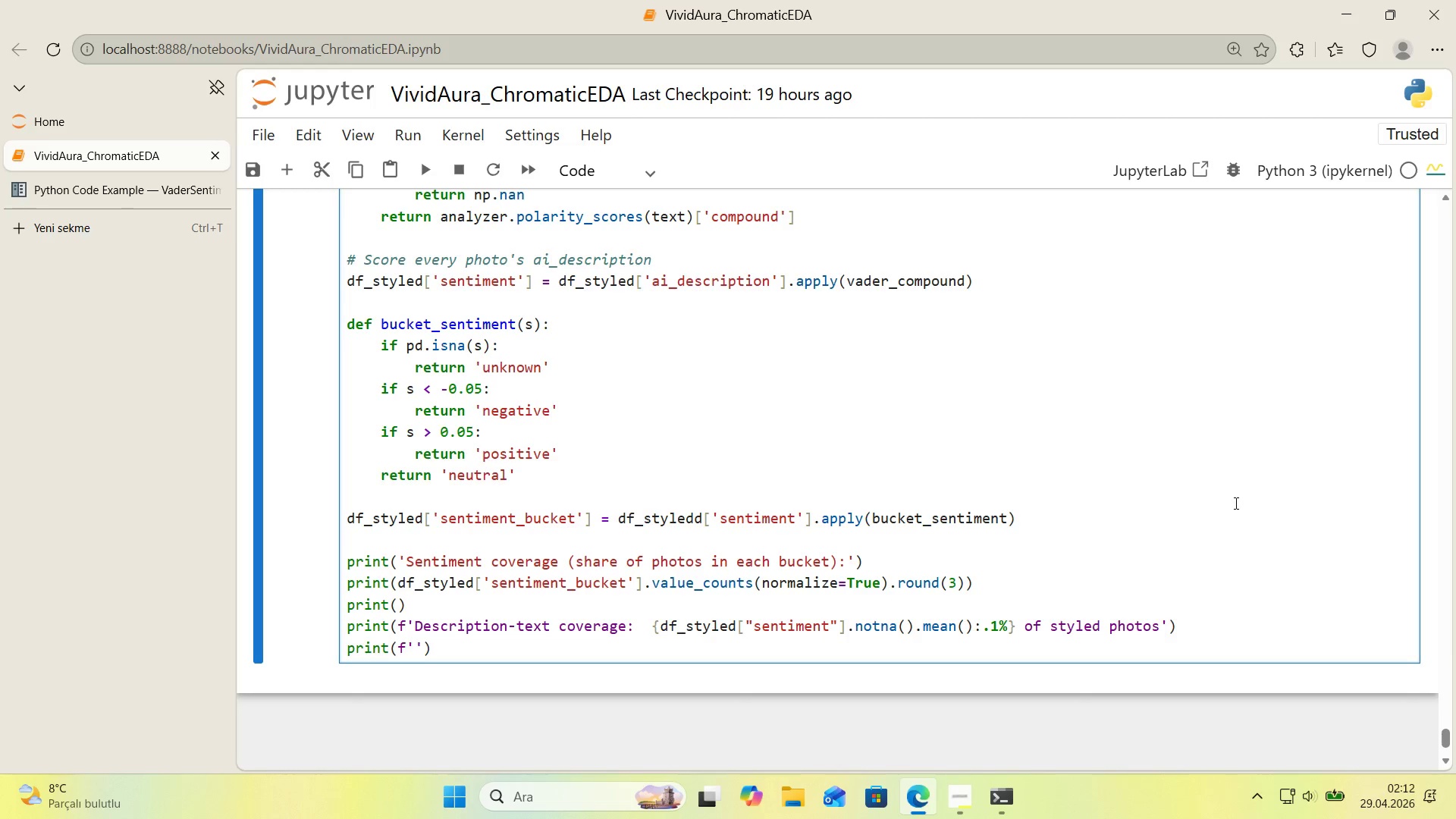 
type(Mean compound score>        )
 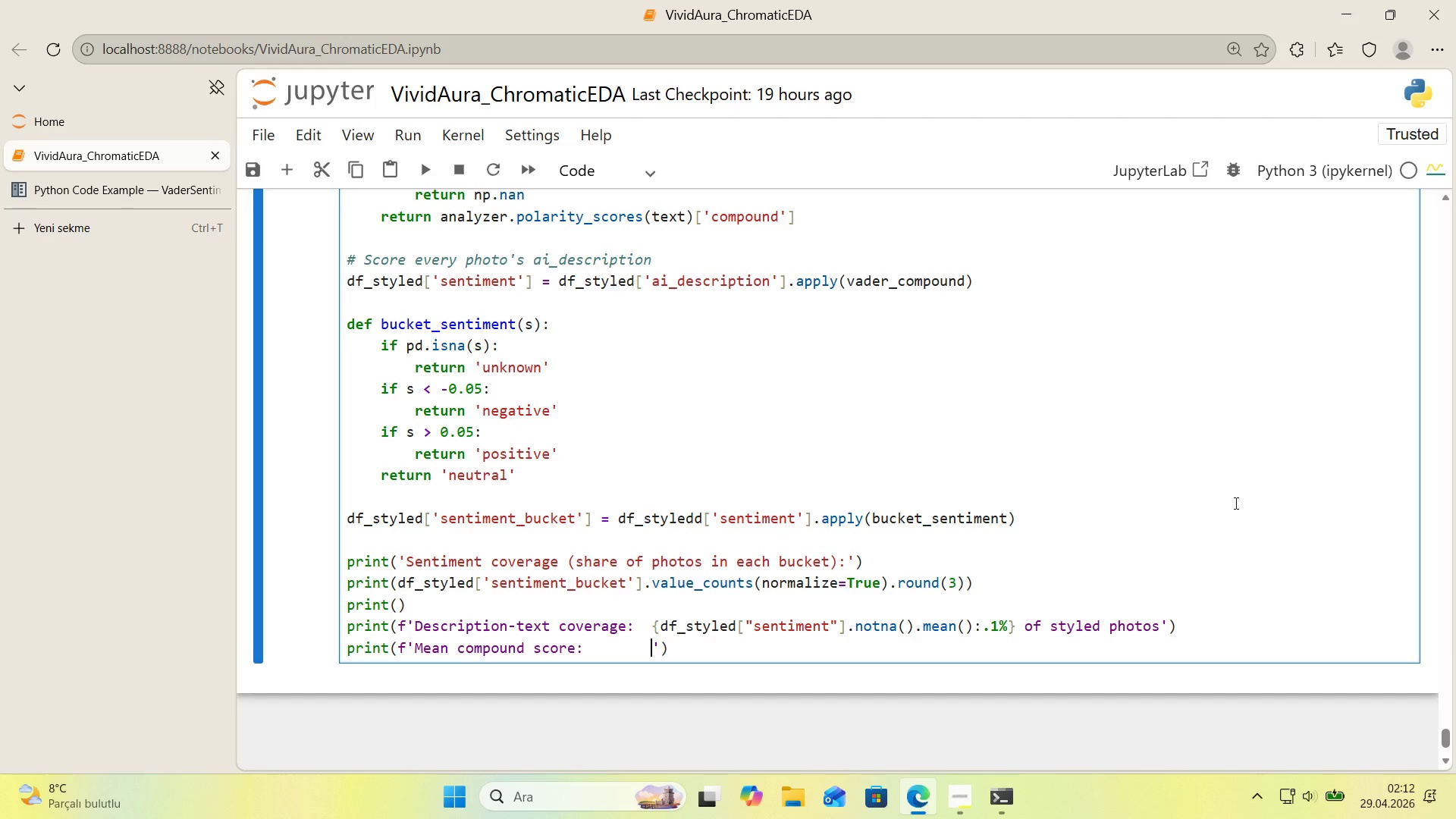 
key(Alt+Control+7)
 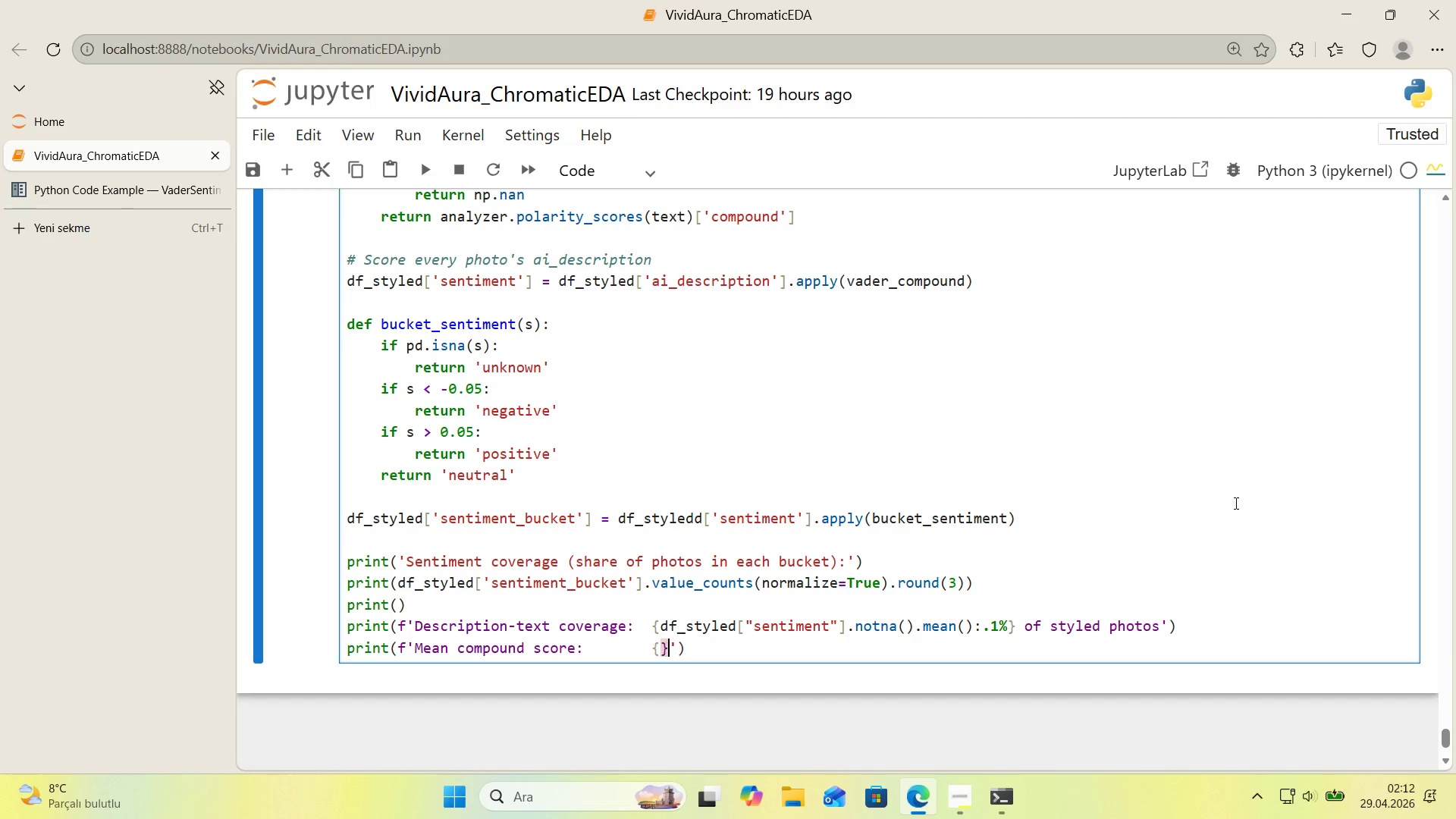 
key(Alt+Control+0)
 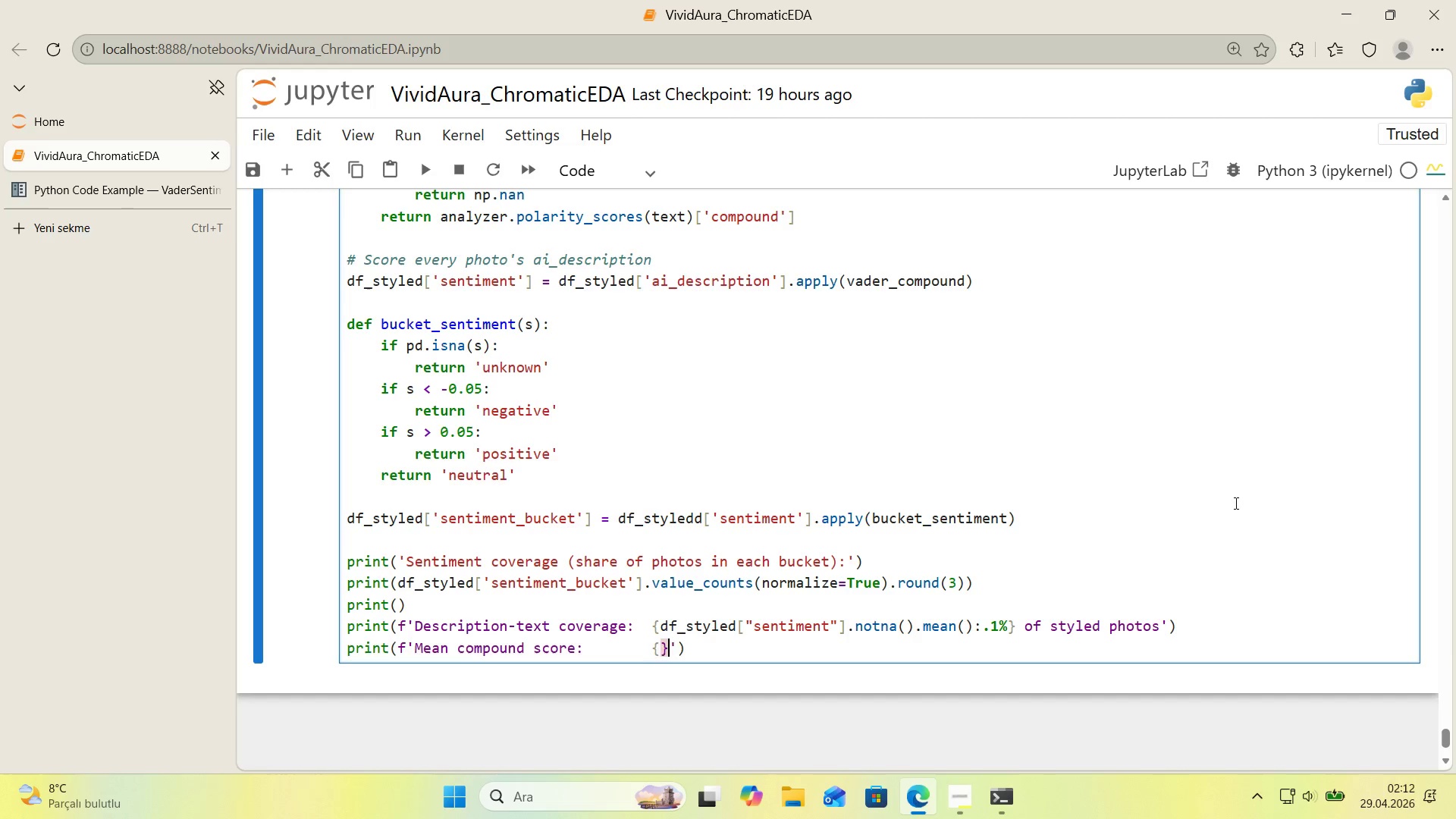 
key(ArrowLeft)
 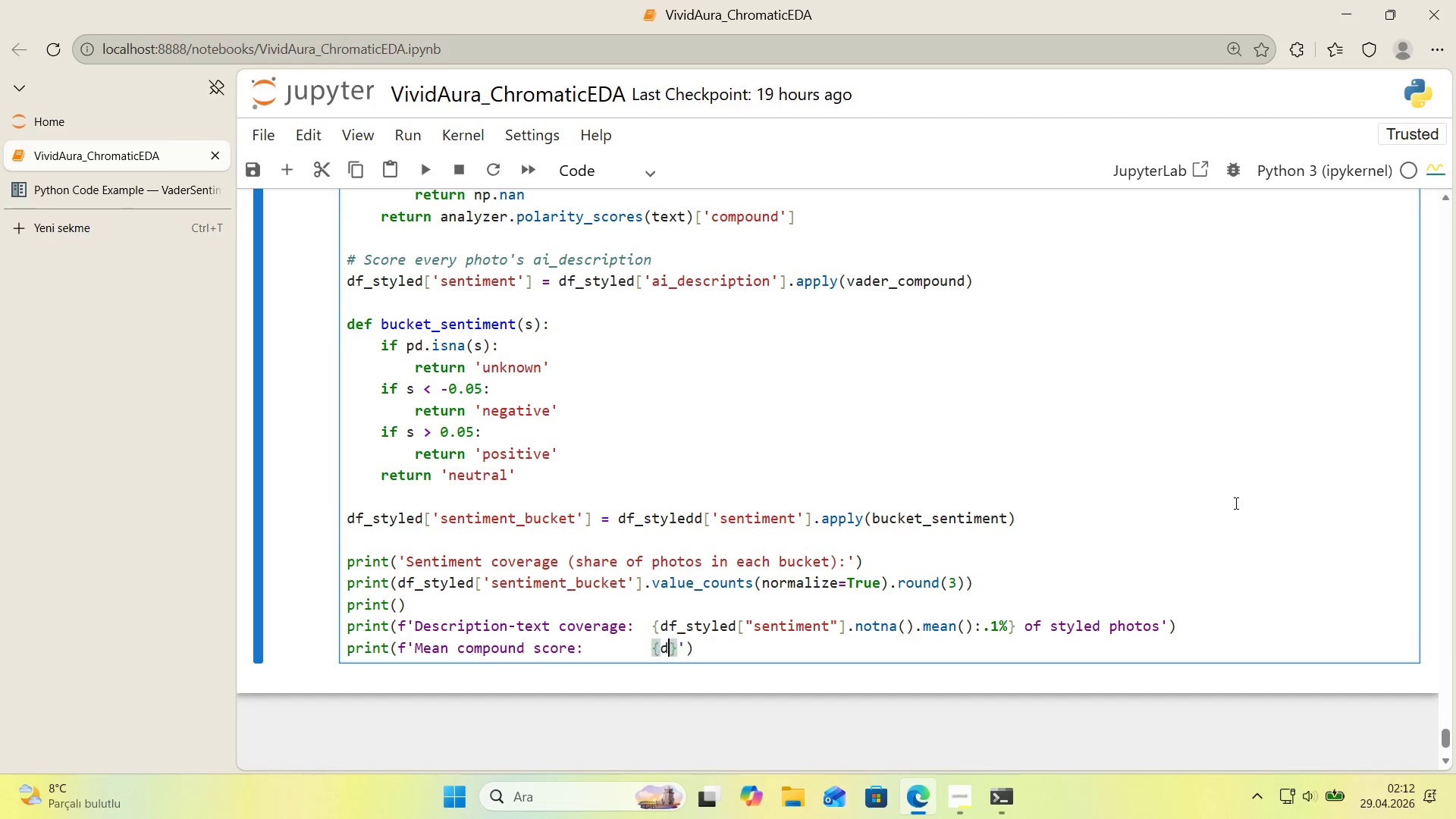 
type(df_styled)
 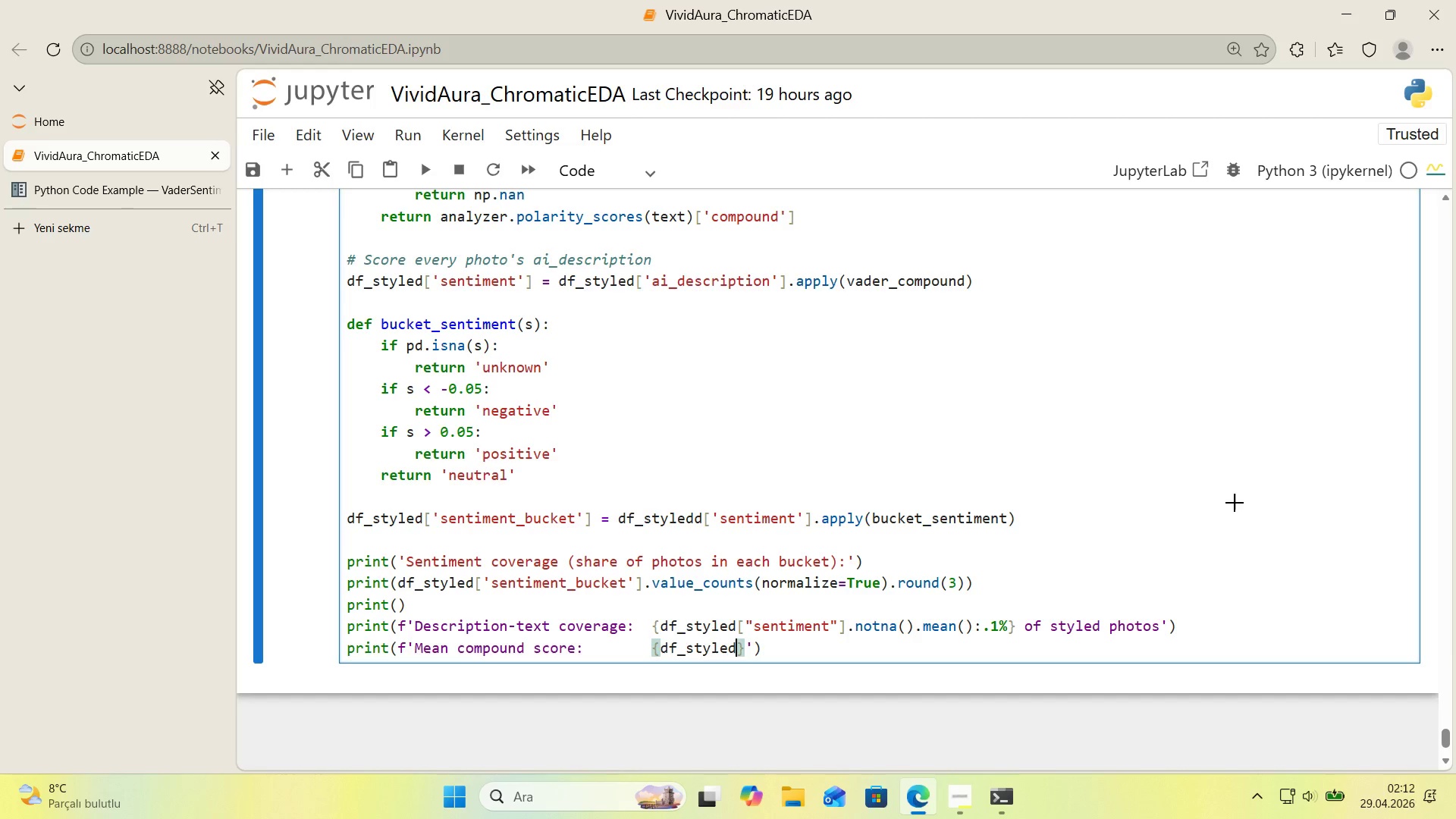 
key(Alt+Control+8)
 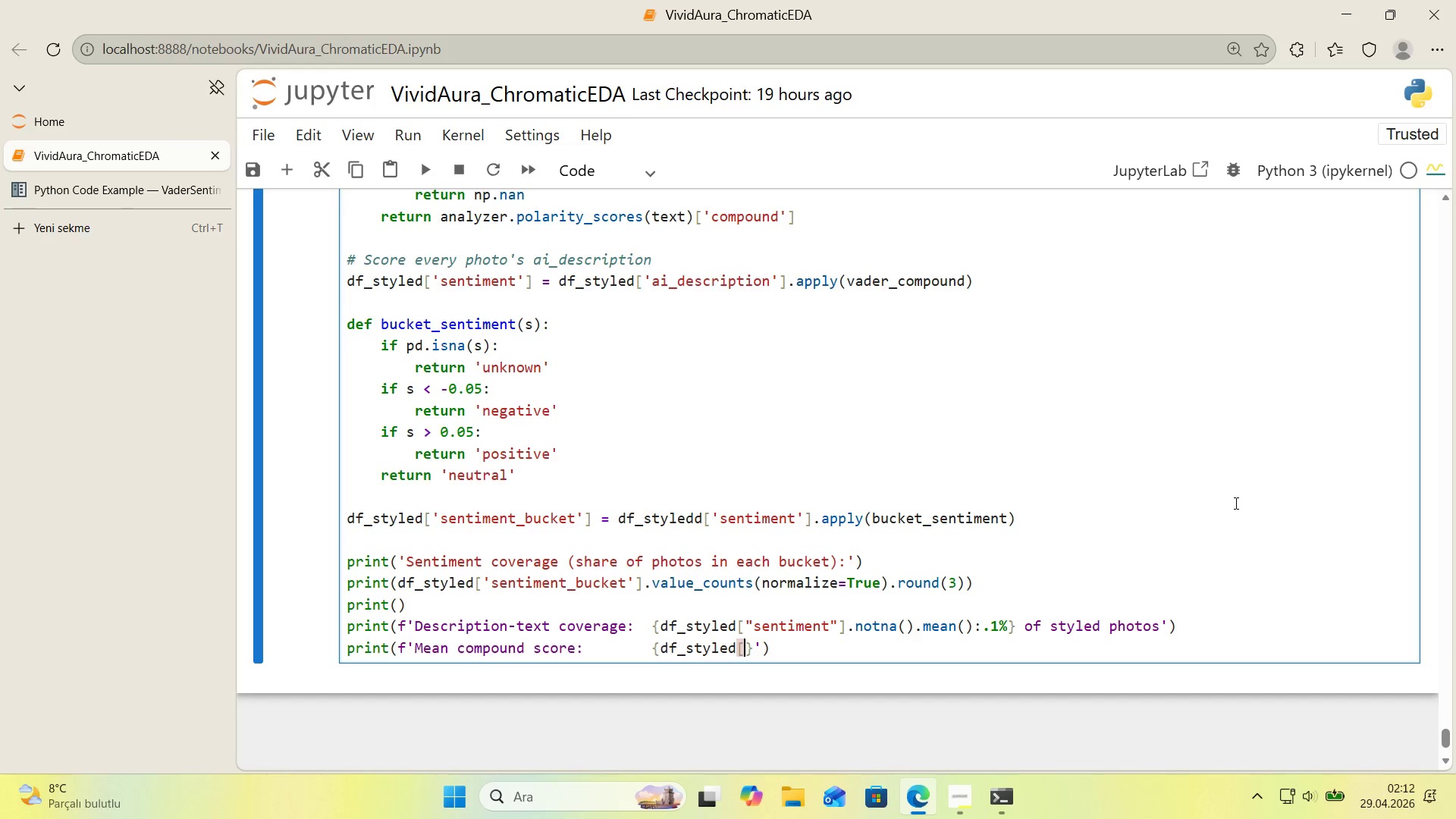 
key(Alt+Control+9)
 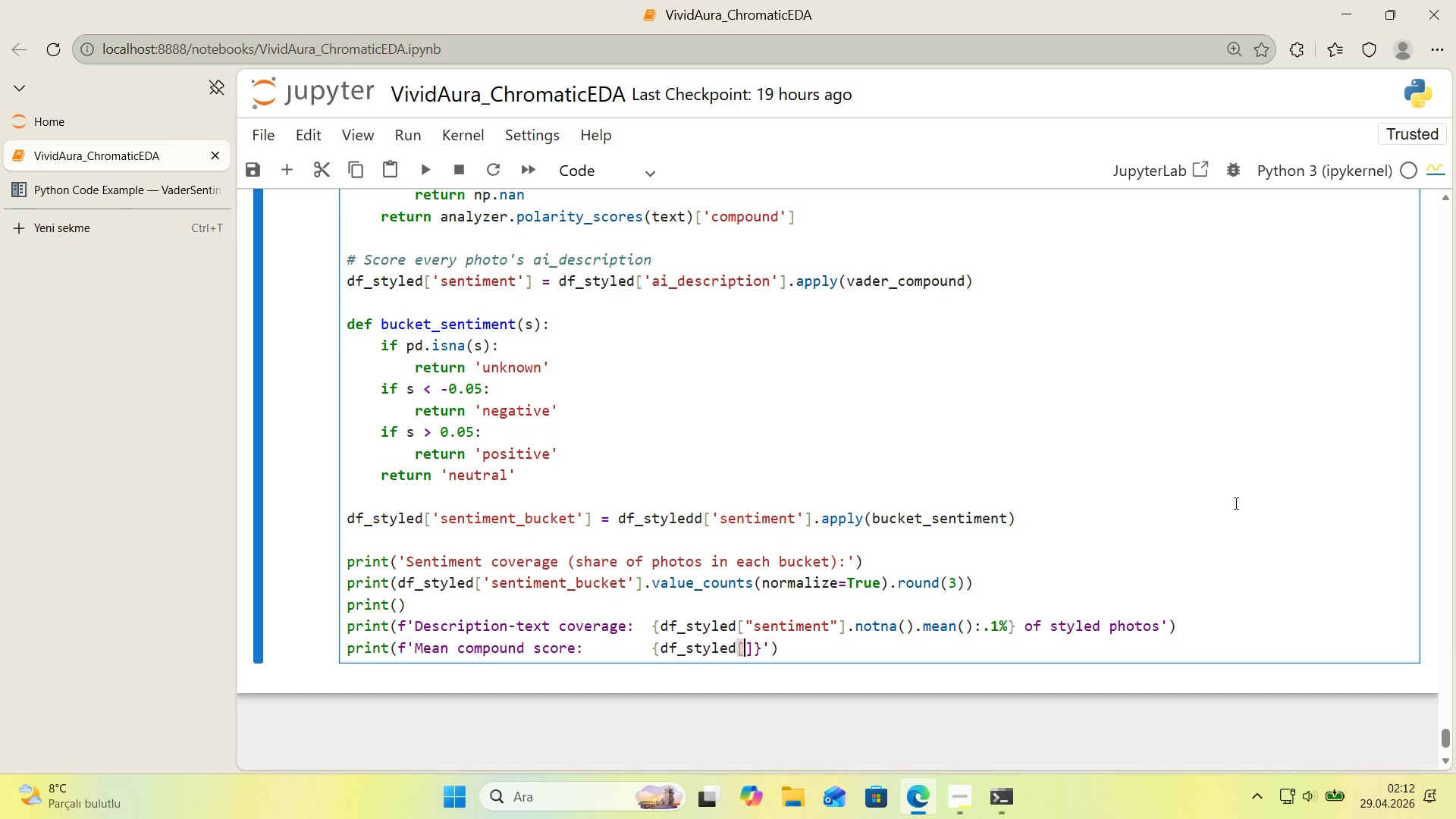 
key(ArrowLeft)
 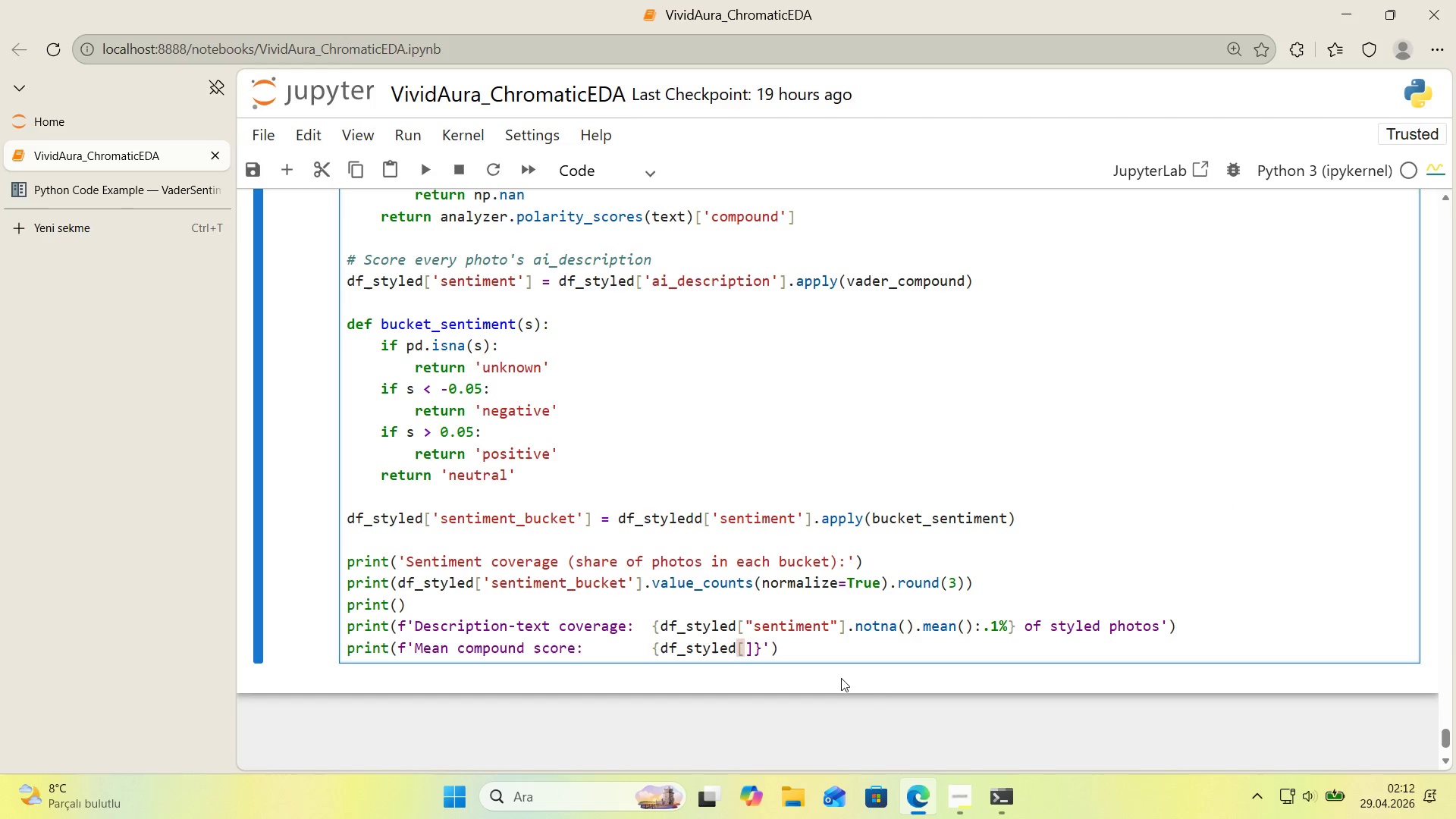 
left_click_drag(start_coordinate=[751, 622], to_coordinate=[746, 622])
 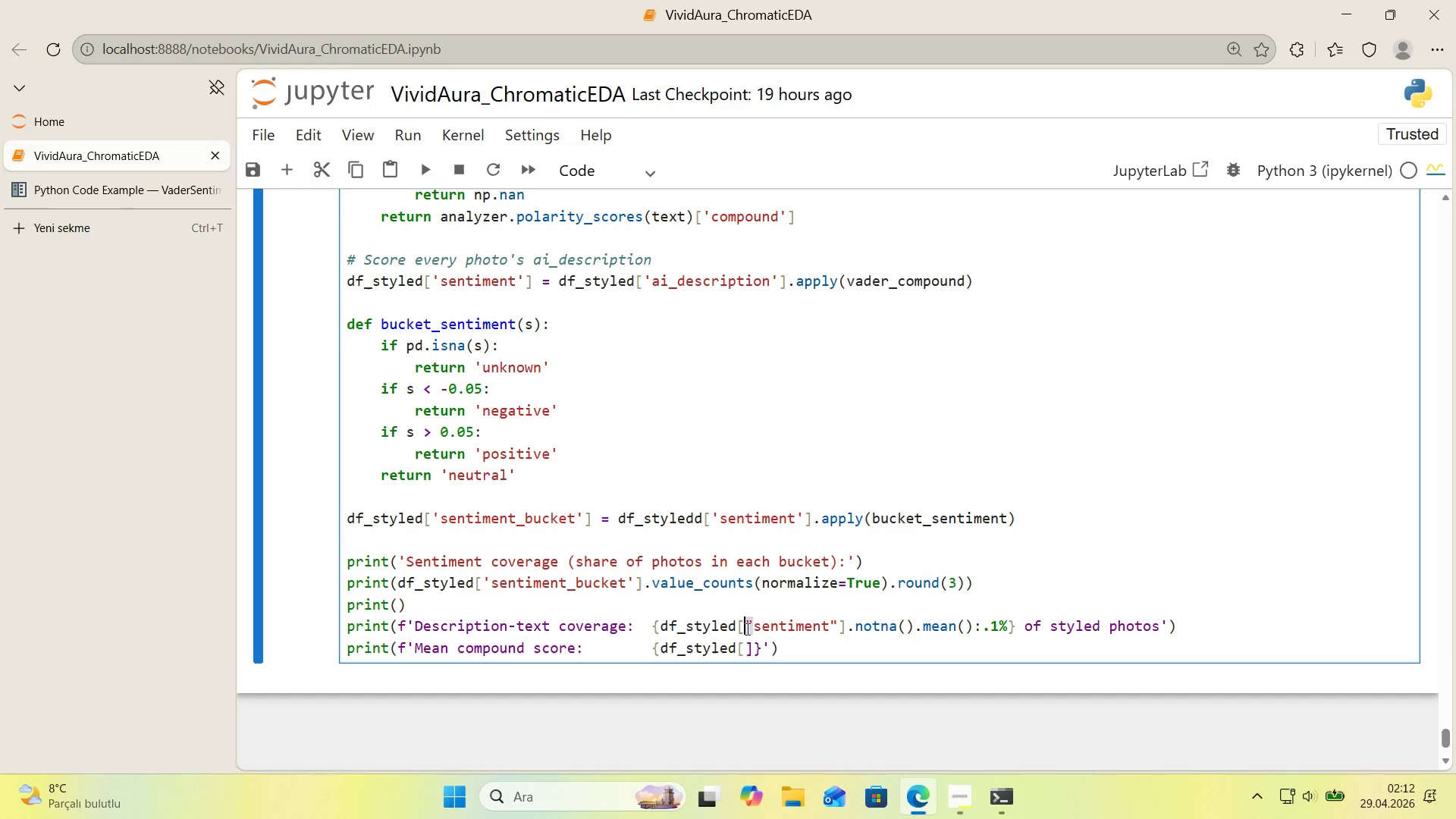 
key(Control+ControlLeft)
 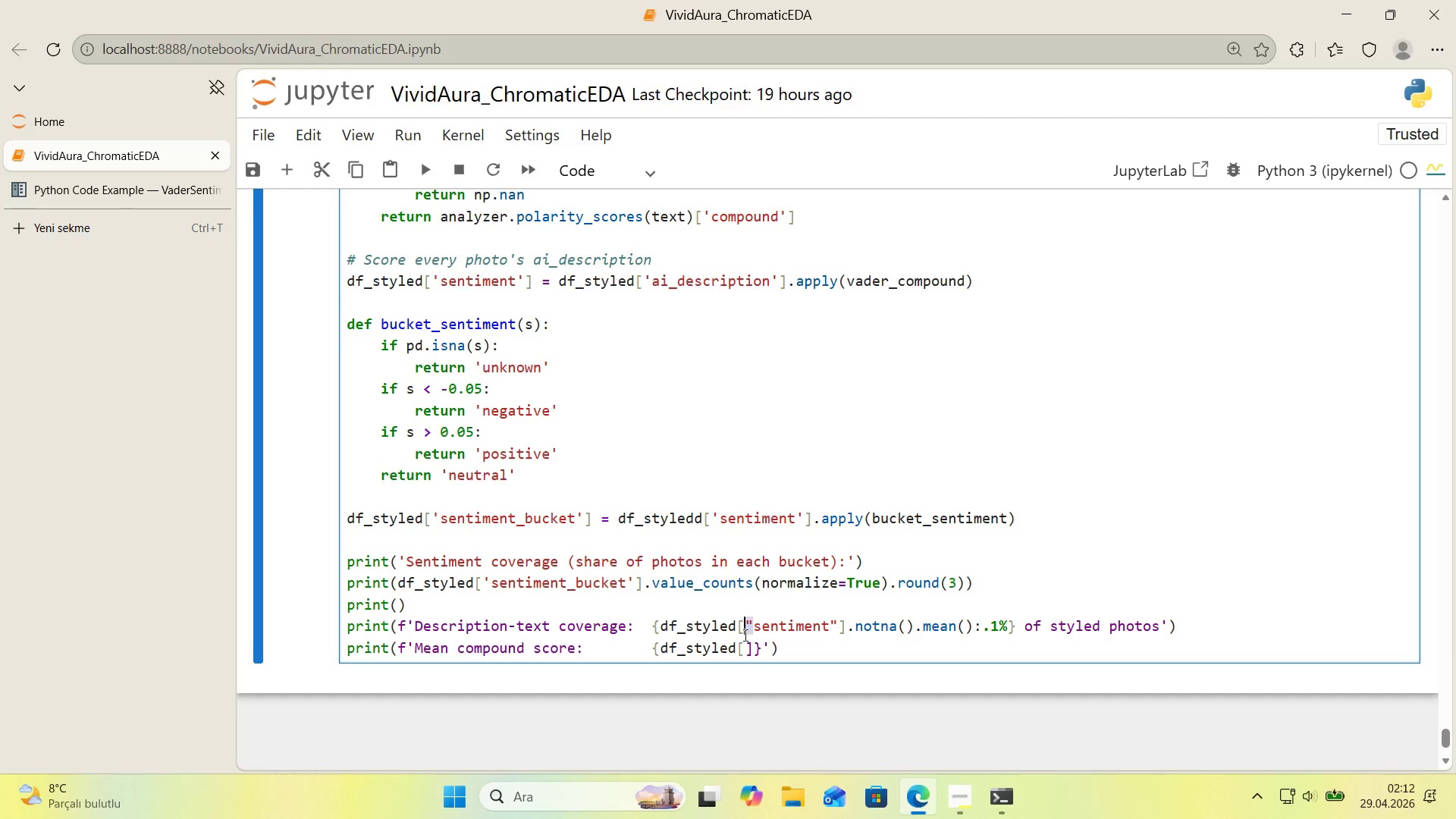 
key(Control+C)
 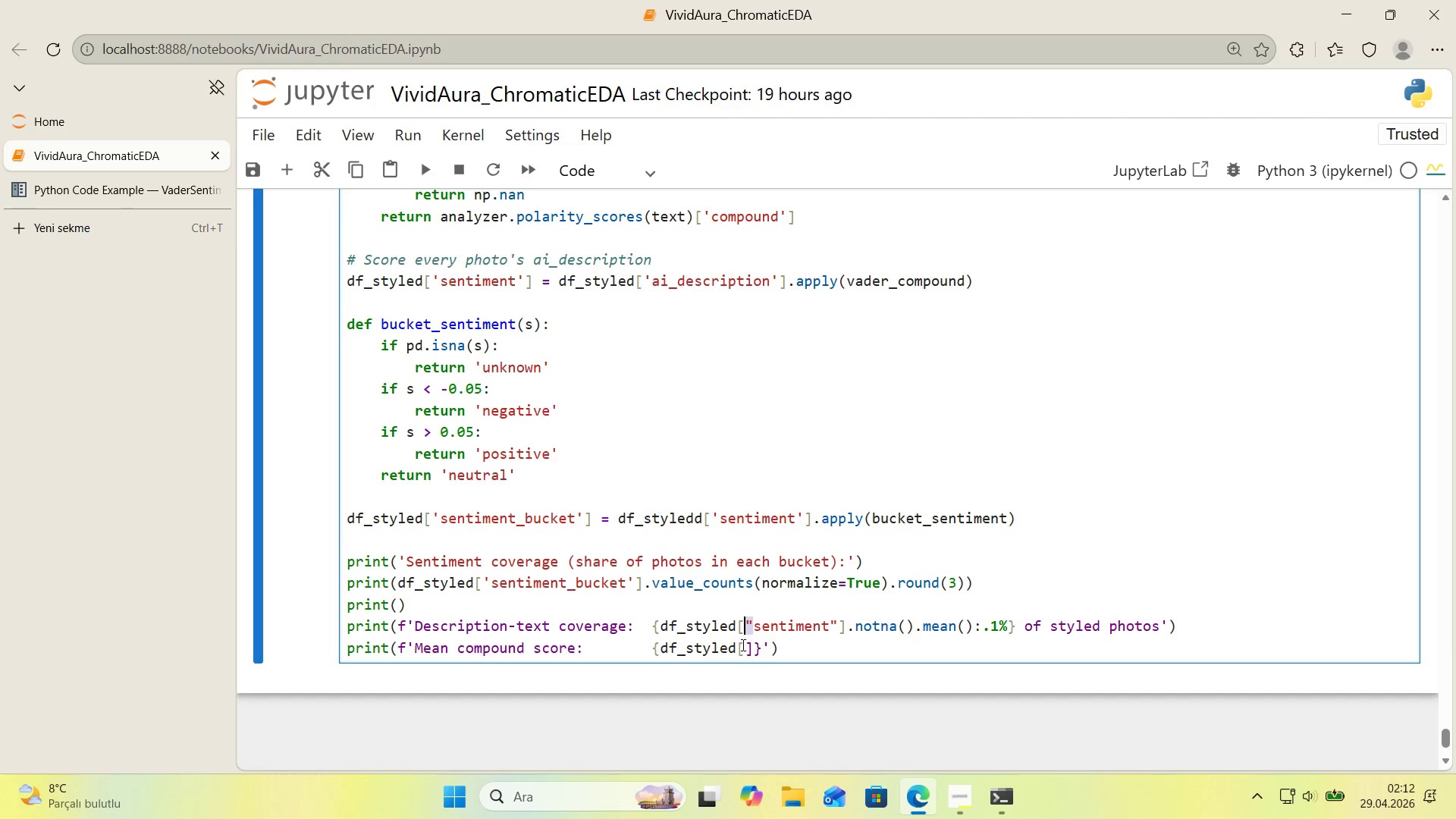 
left_click([742, 645])
 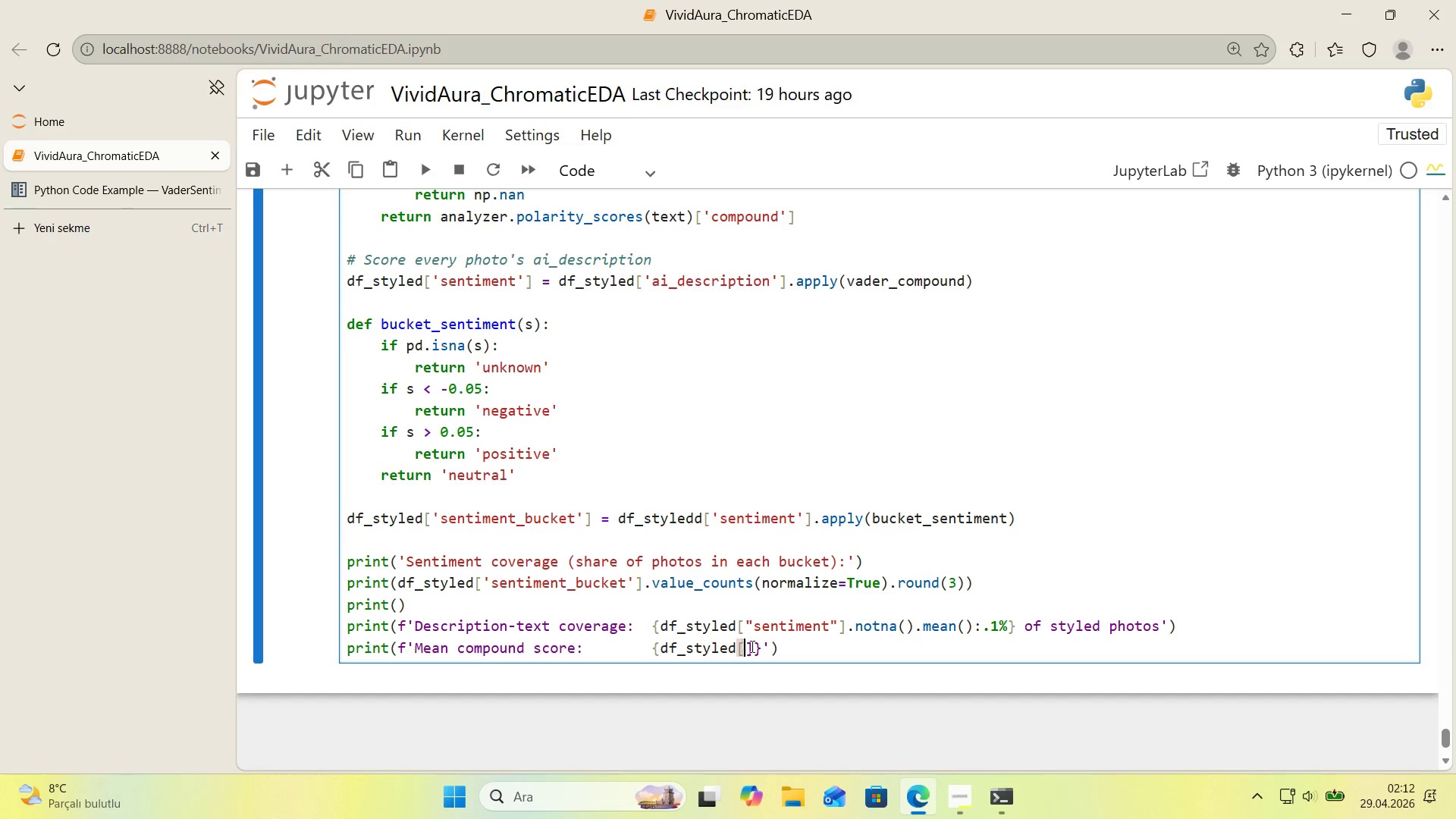 
key(Control+V)
 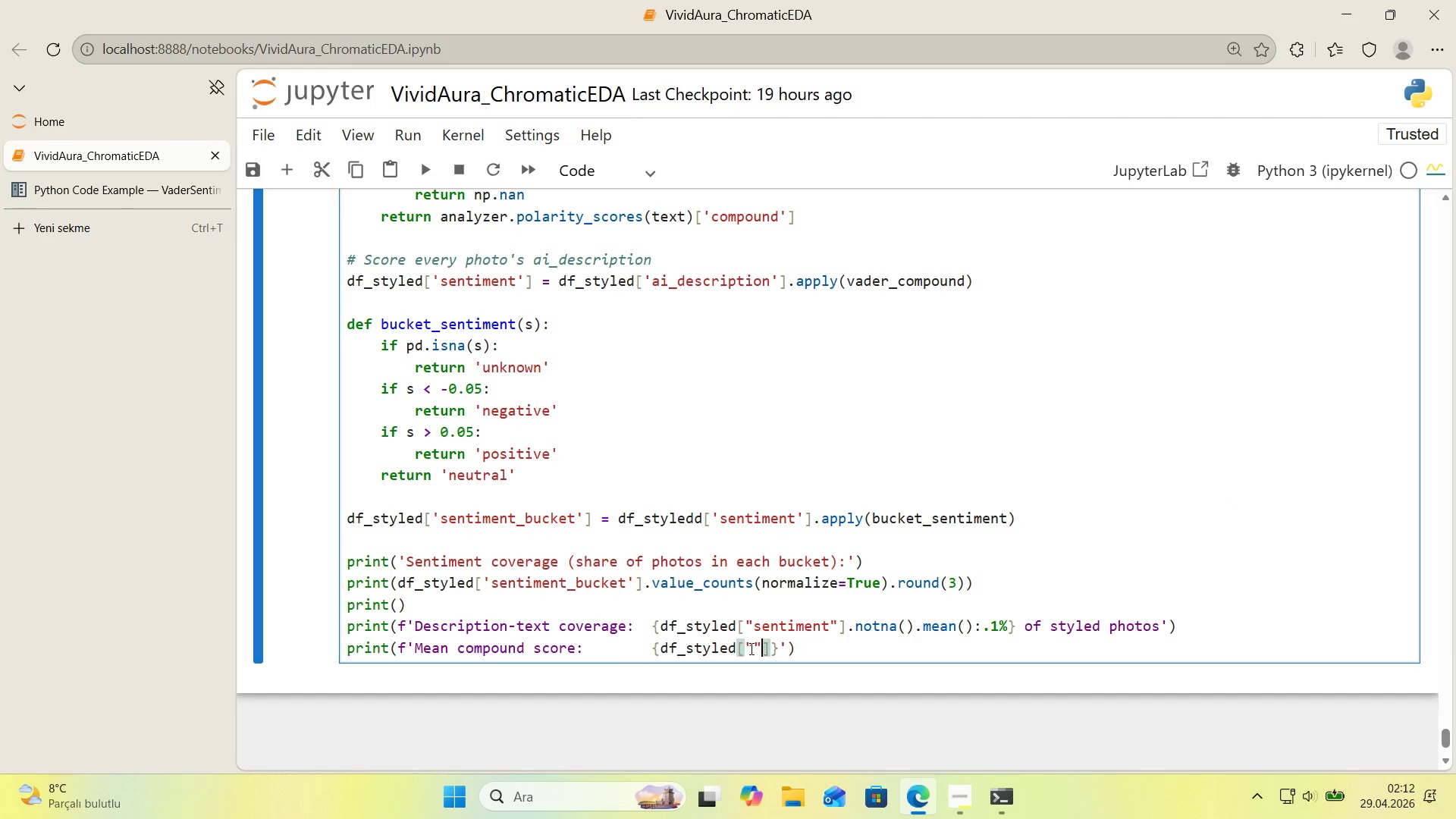 
key(Control+V)
 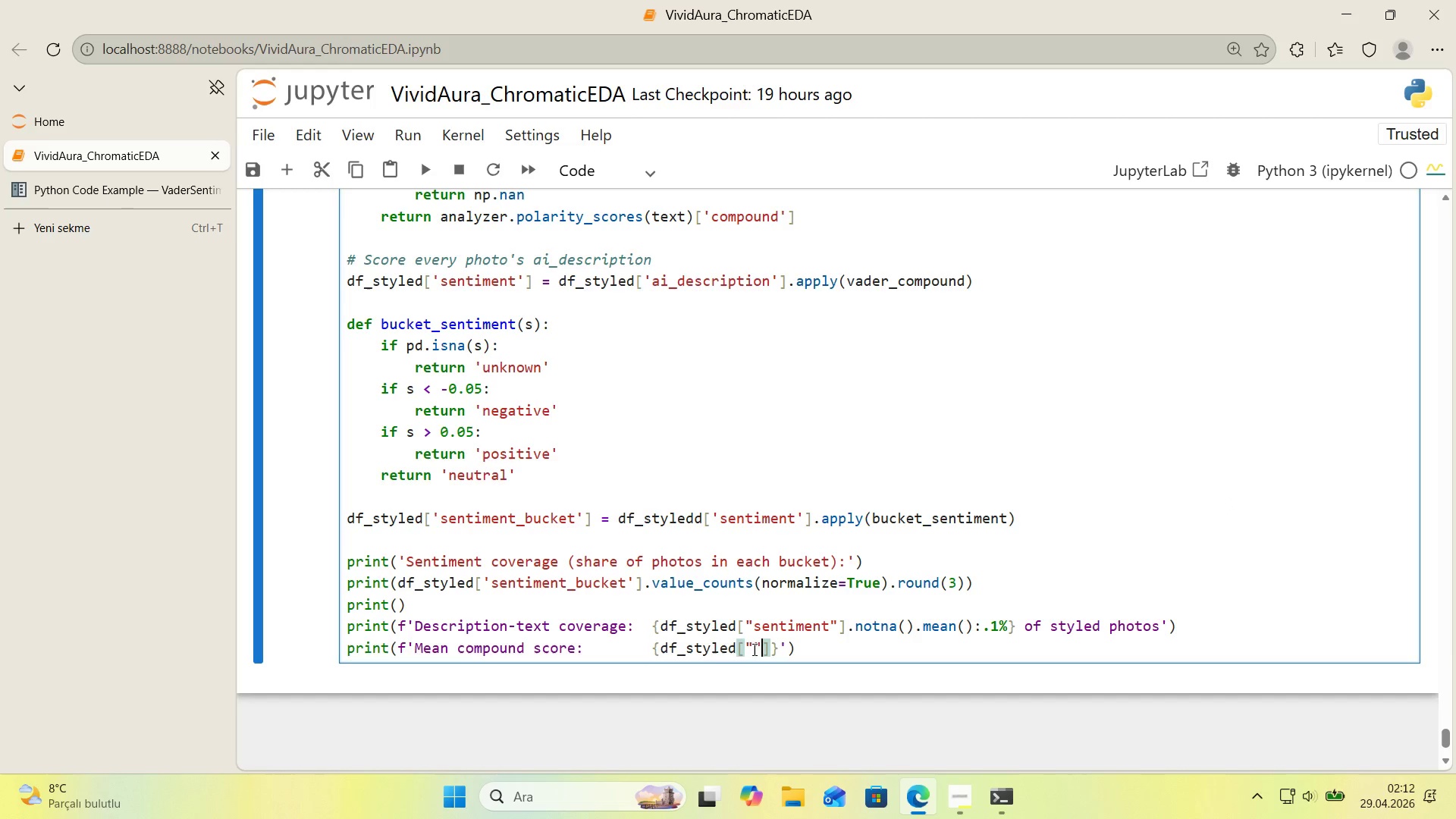 
left_click([753, 649])
 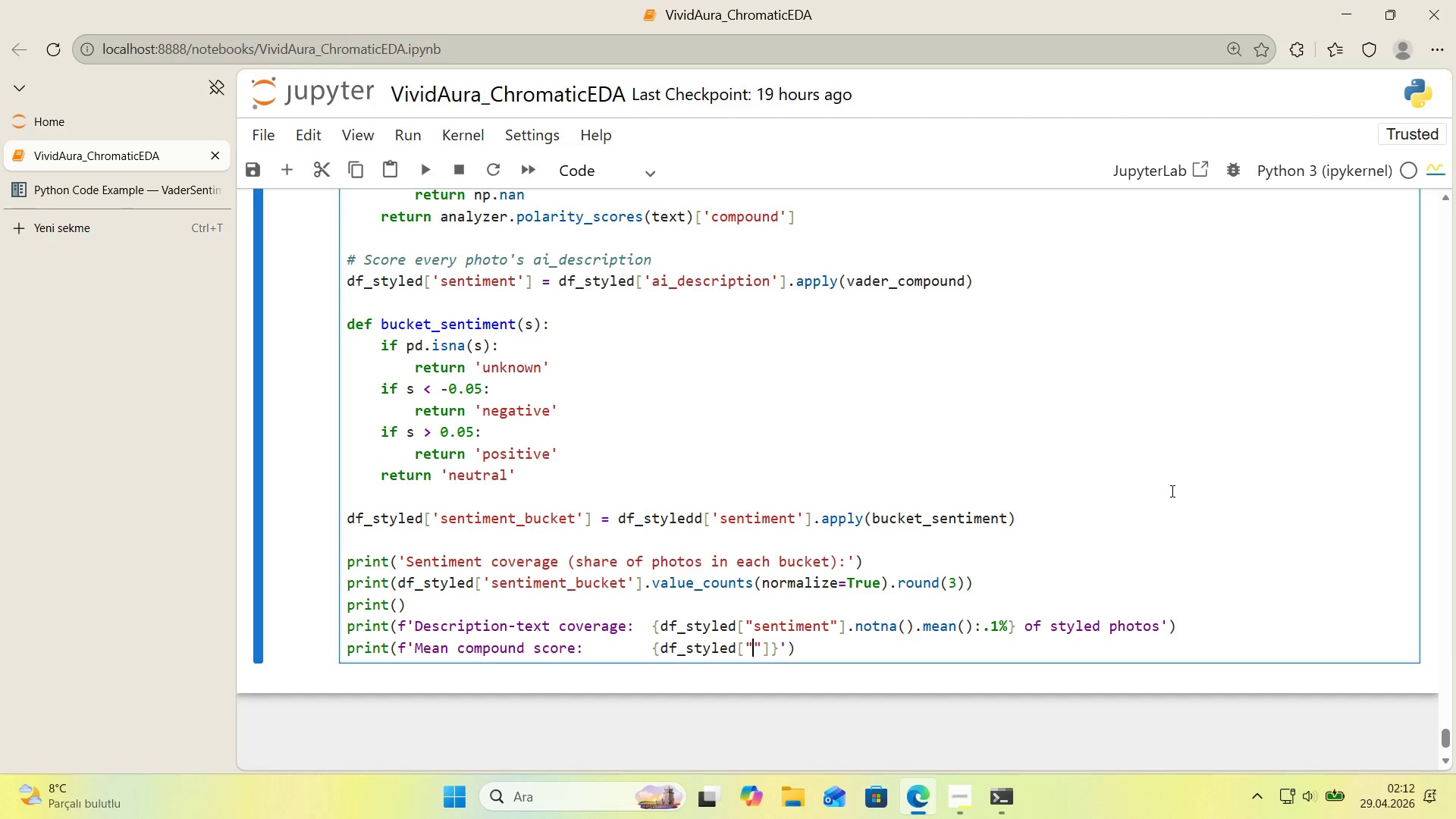 
type(sent'ment)
 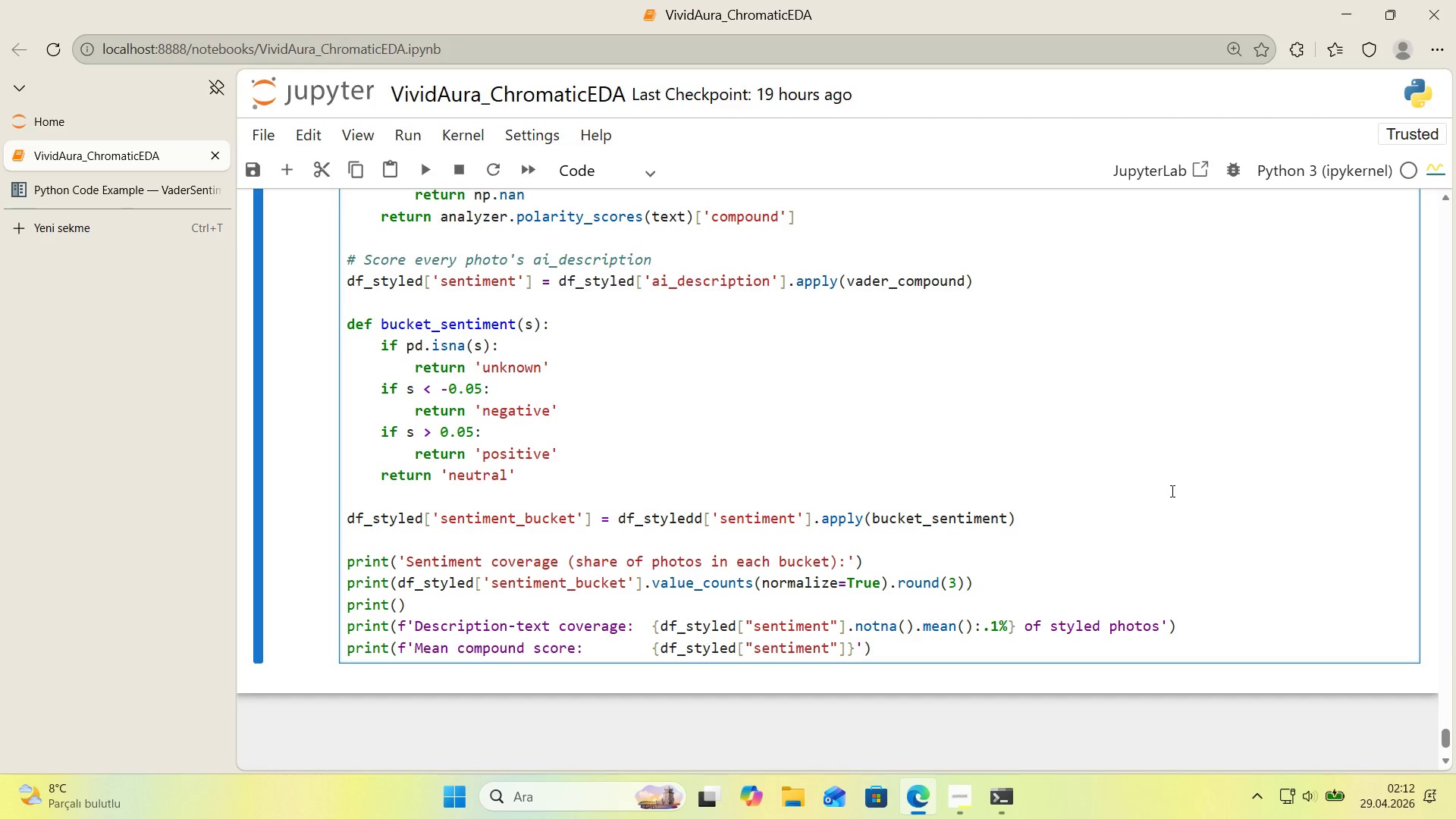 
key(ArrowRight)
 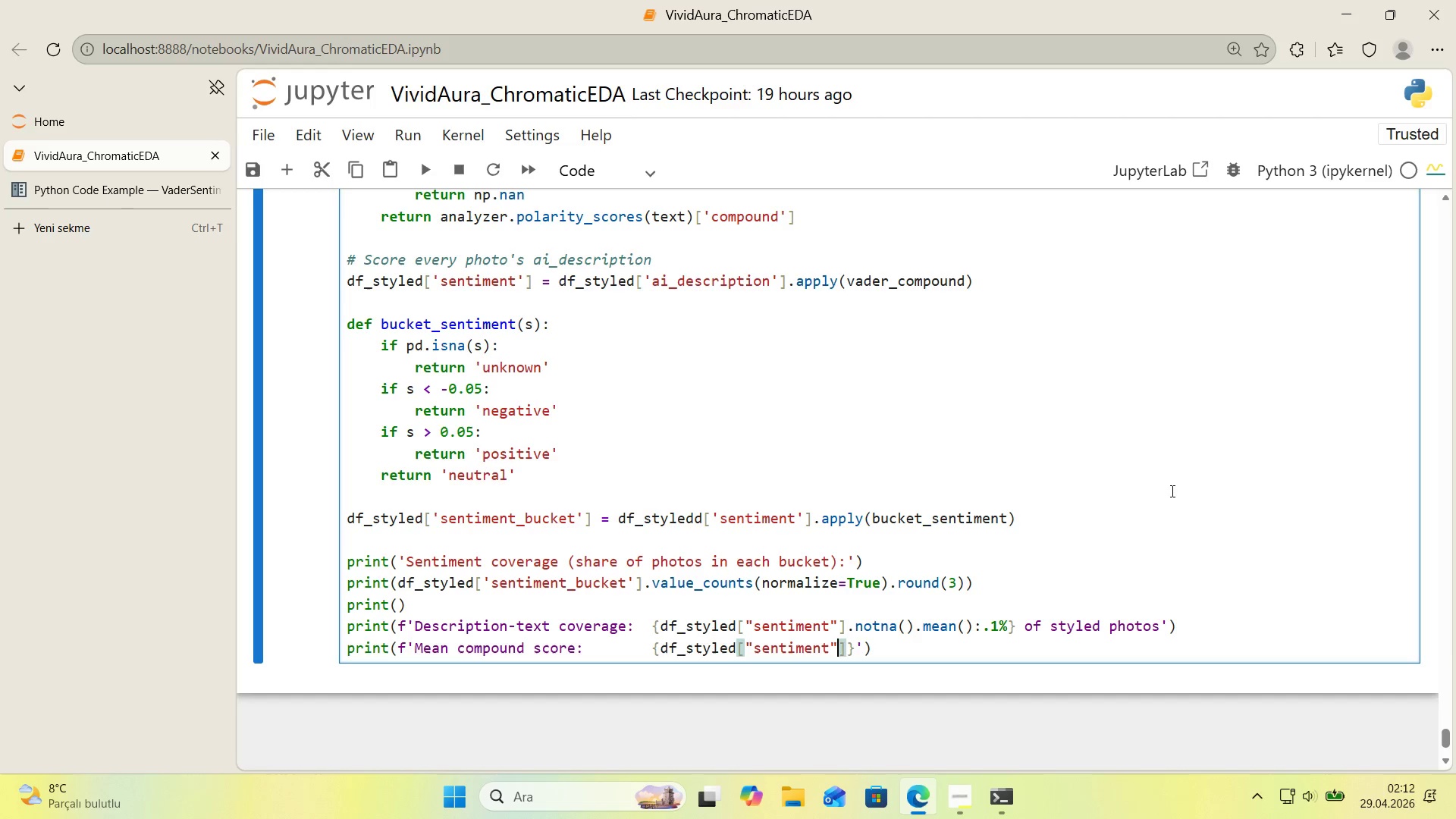 
key(ArrowRight)
 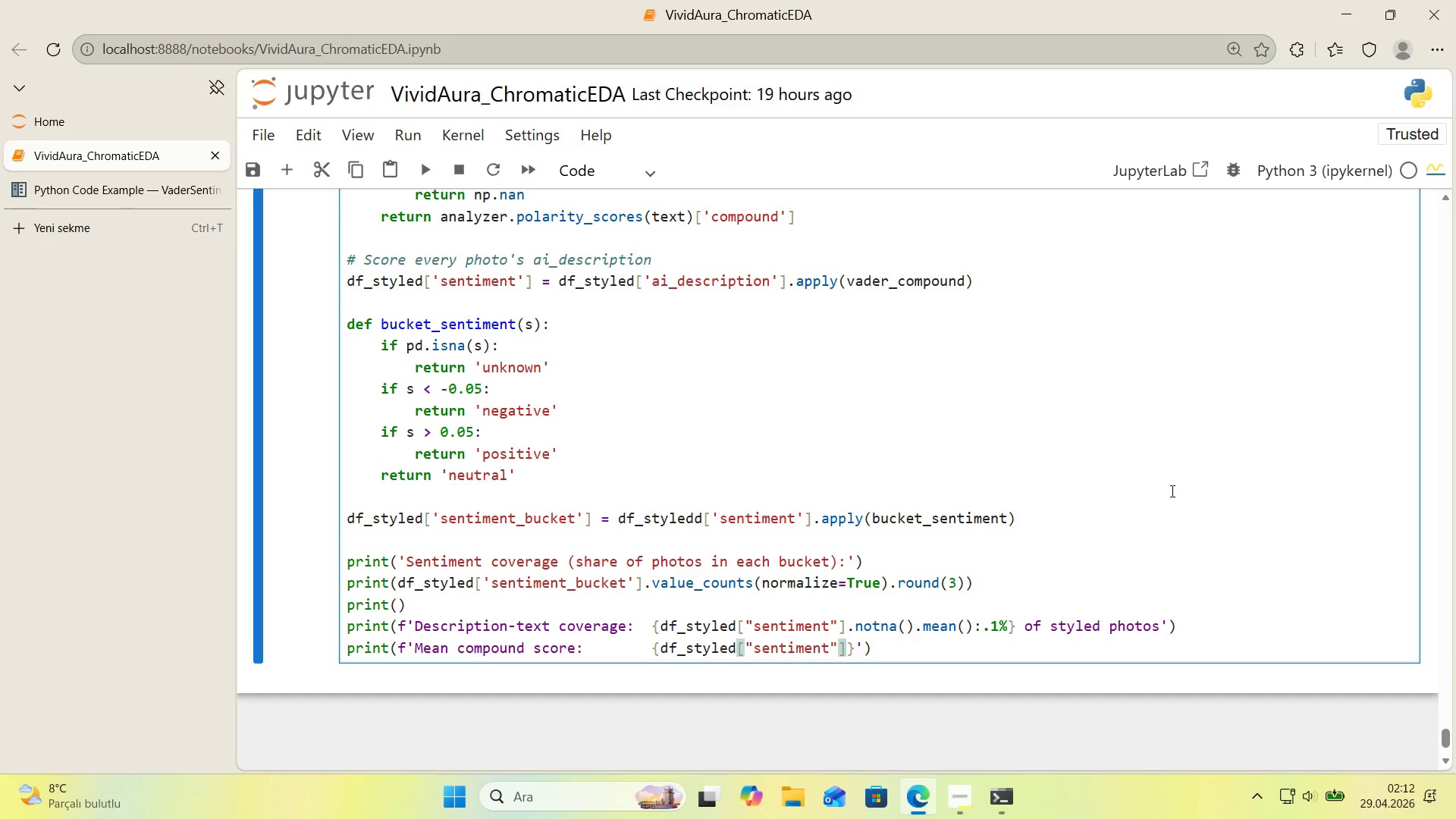 
type(.mean*(>.3f)
 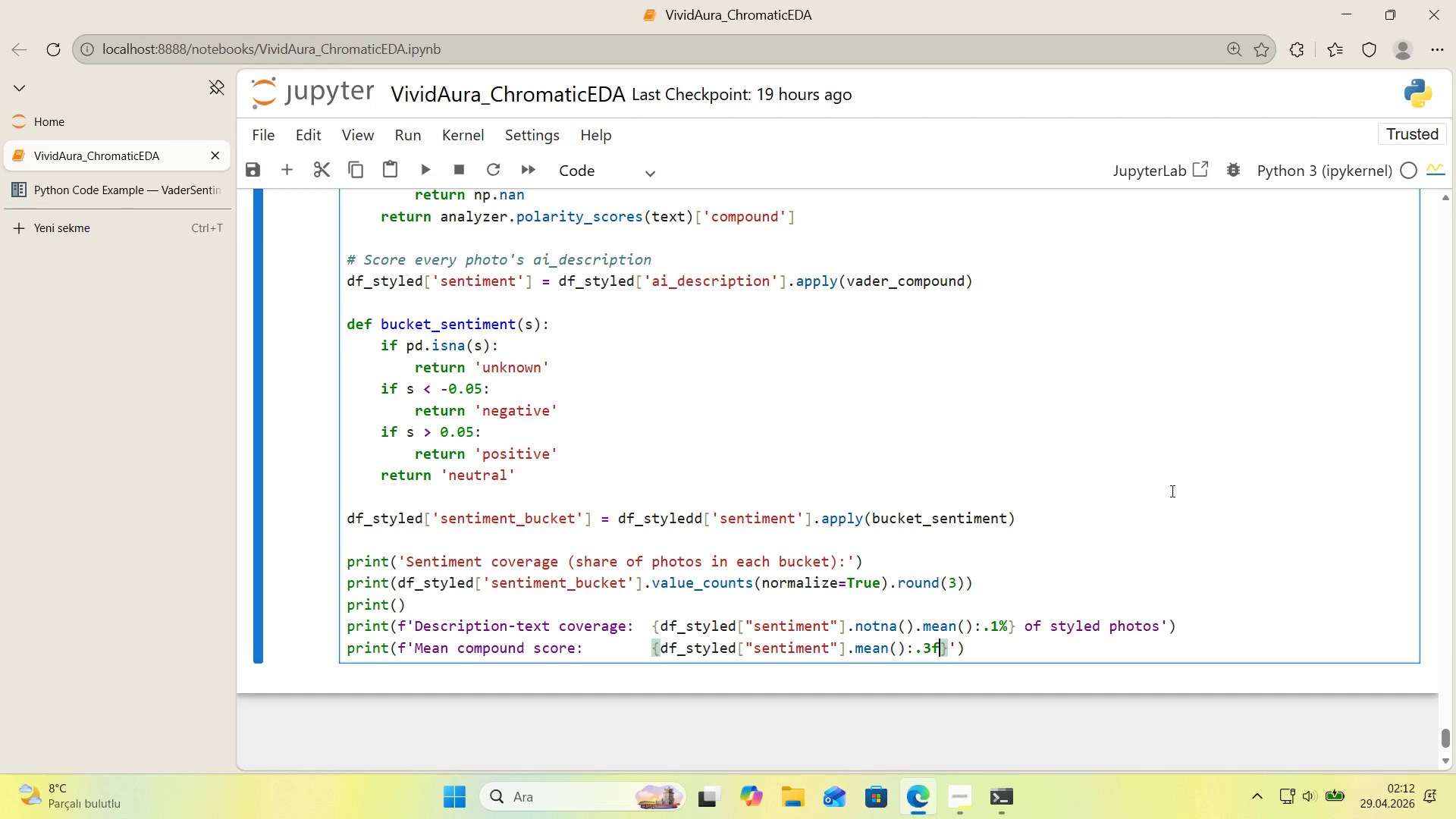 
key(ArrowRight)
 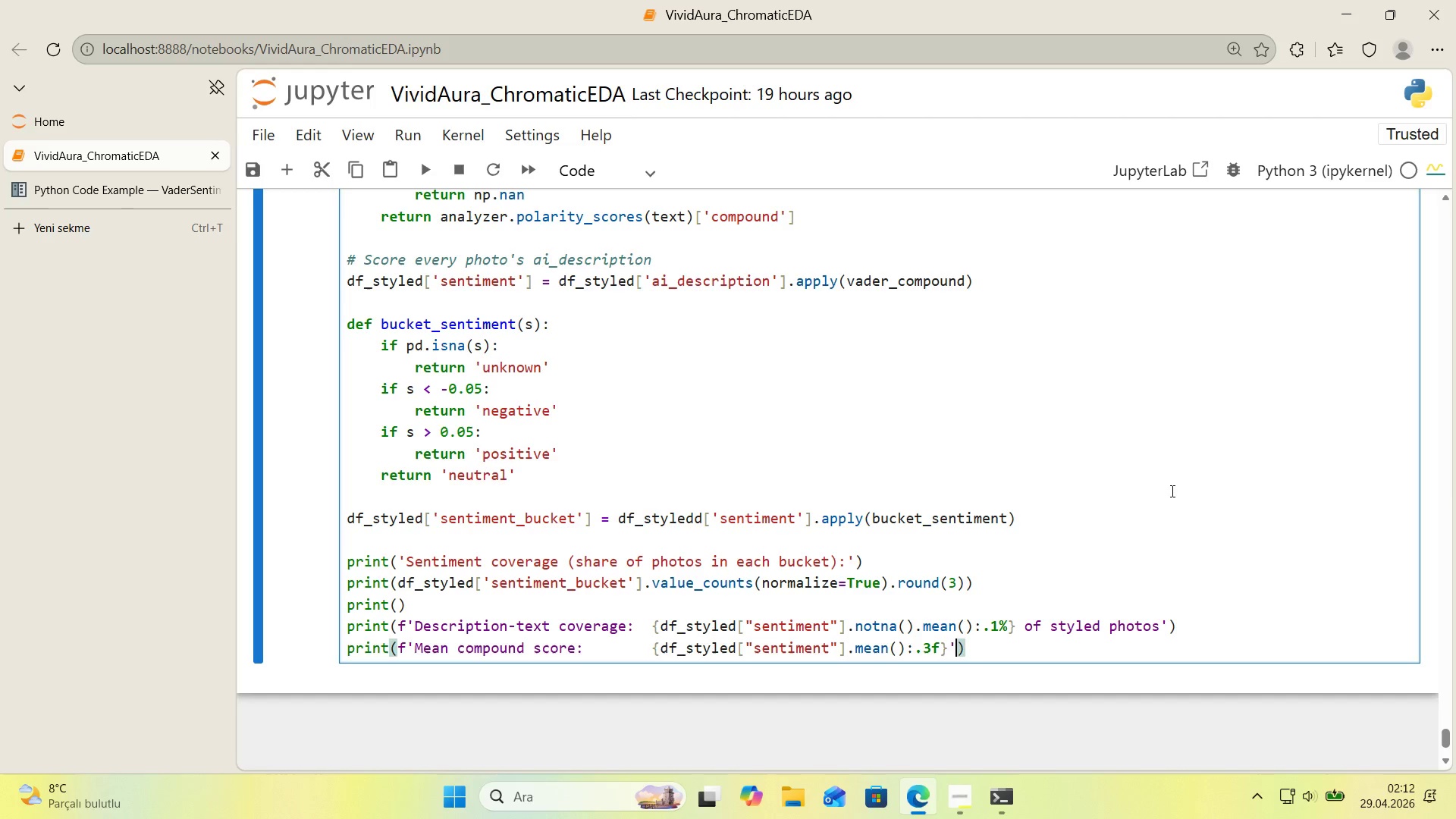 
key(ArrowRight)
 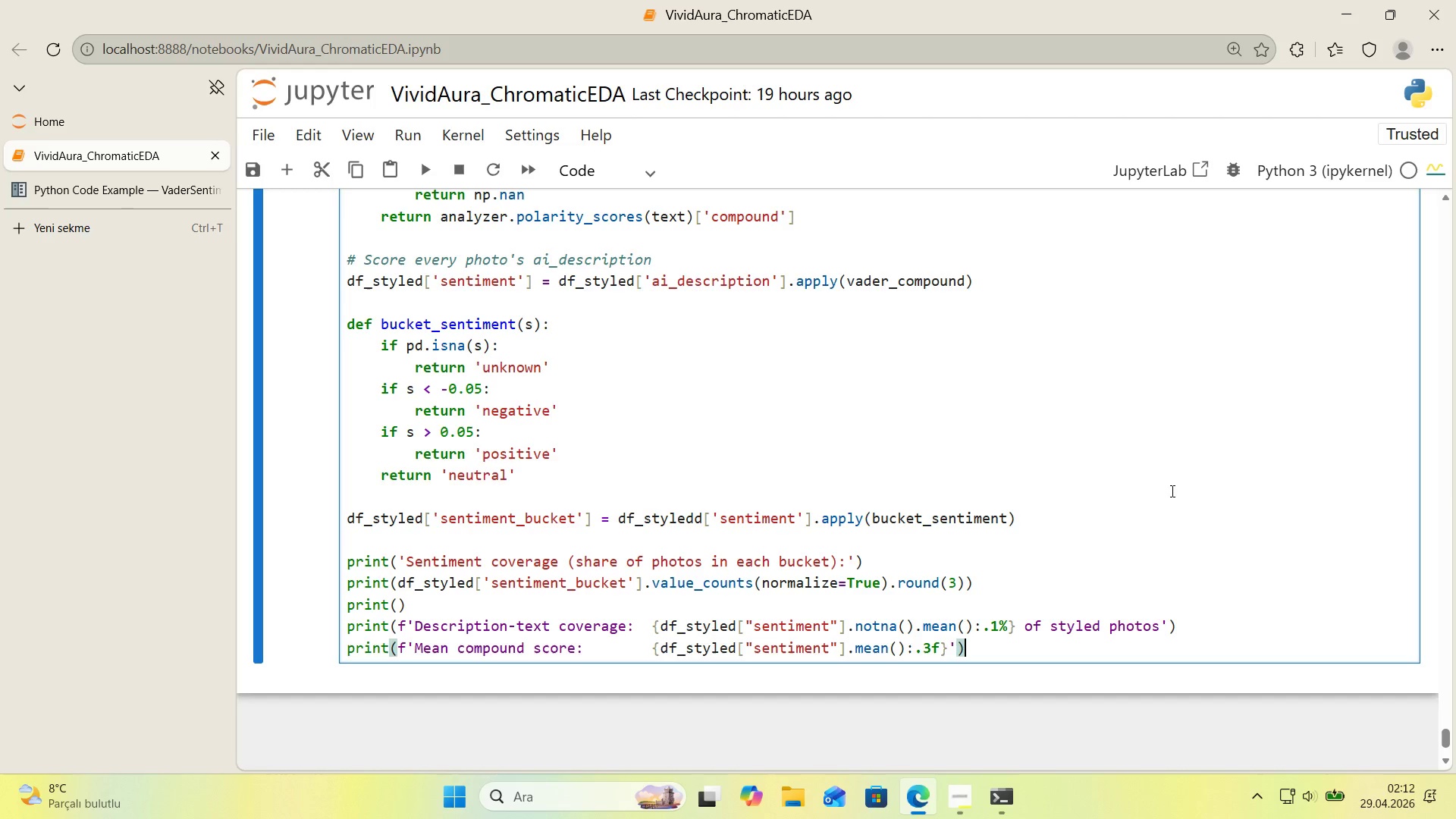 
key(ArrowRight)
 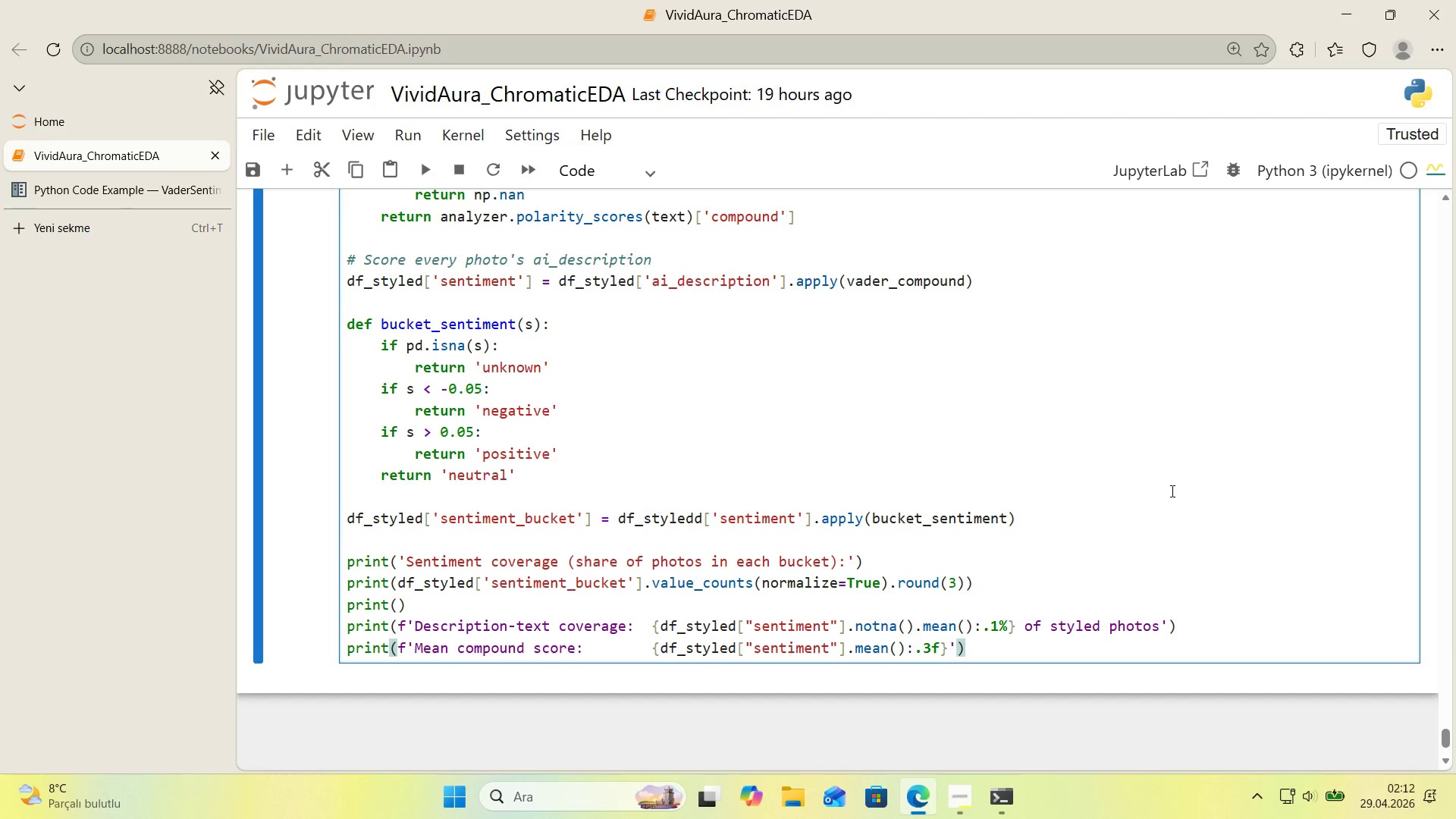 
key(Enter)
 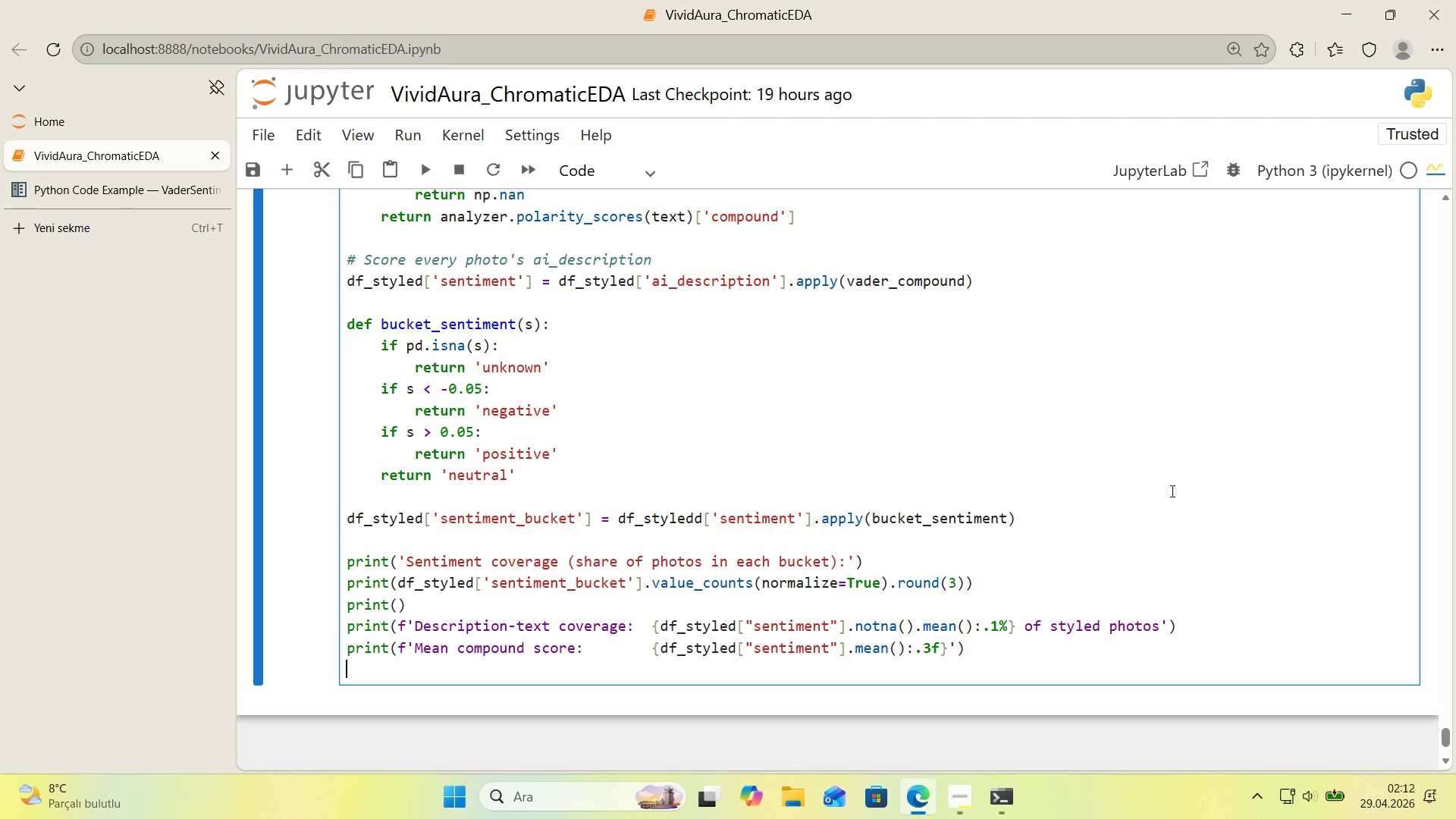 
type(pr'nt*()
 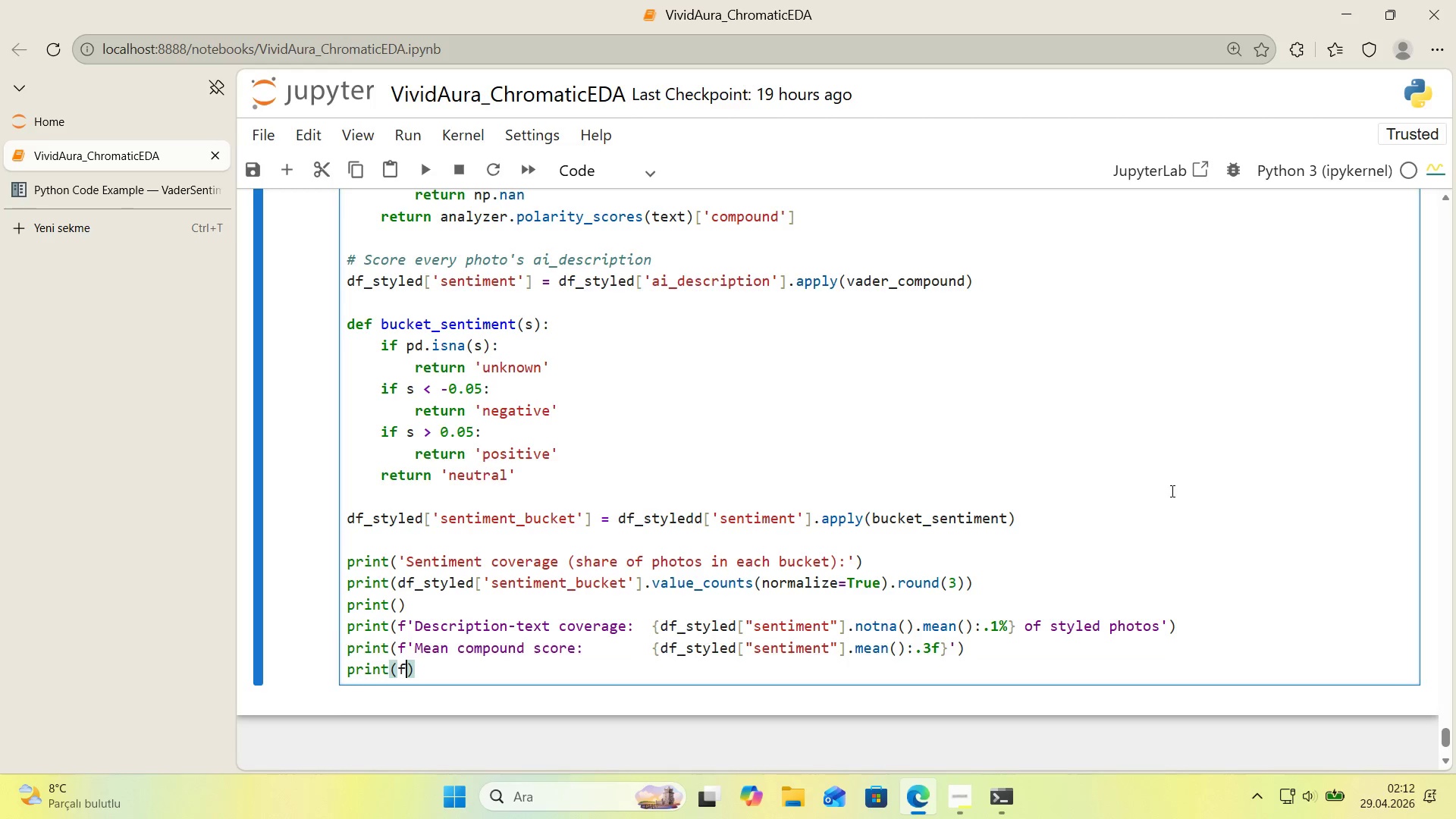 
 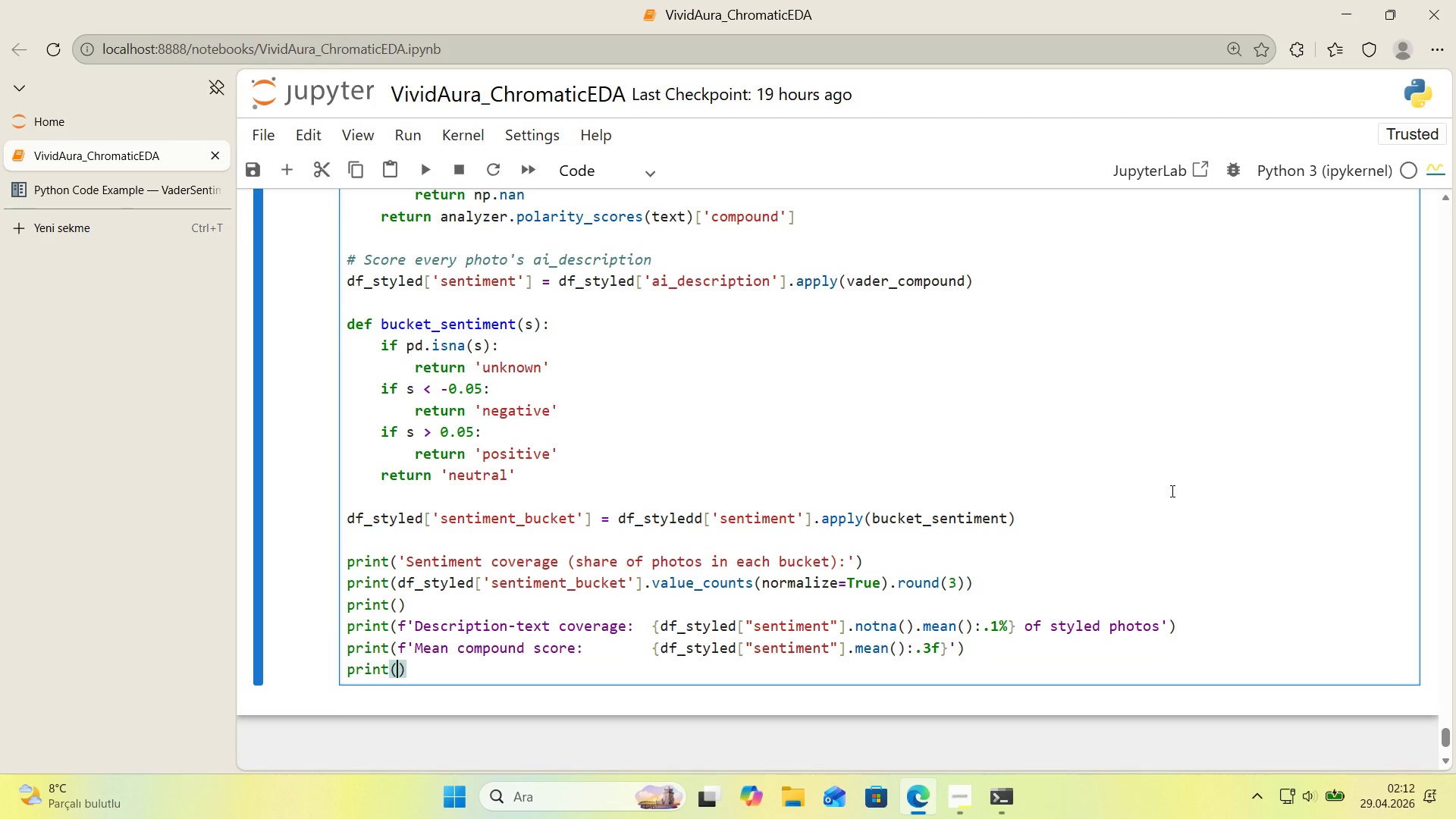 
key(ArrowLeft)
 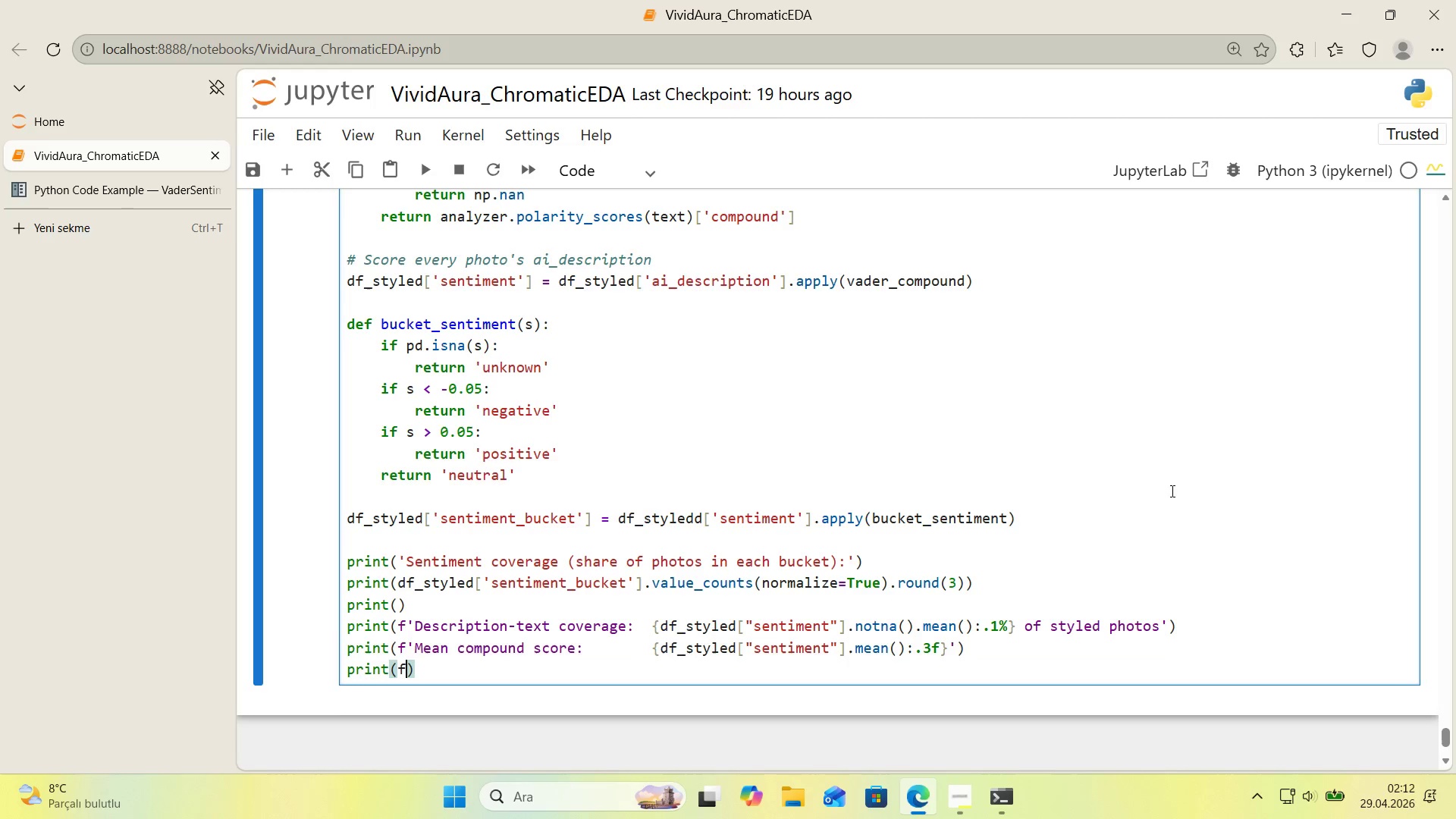 
type(f@@)
 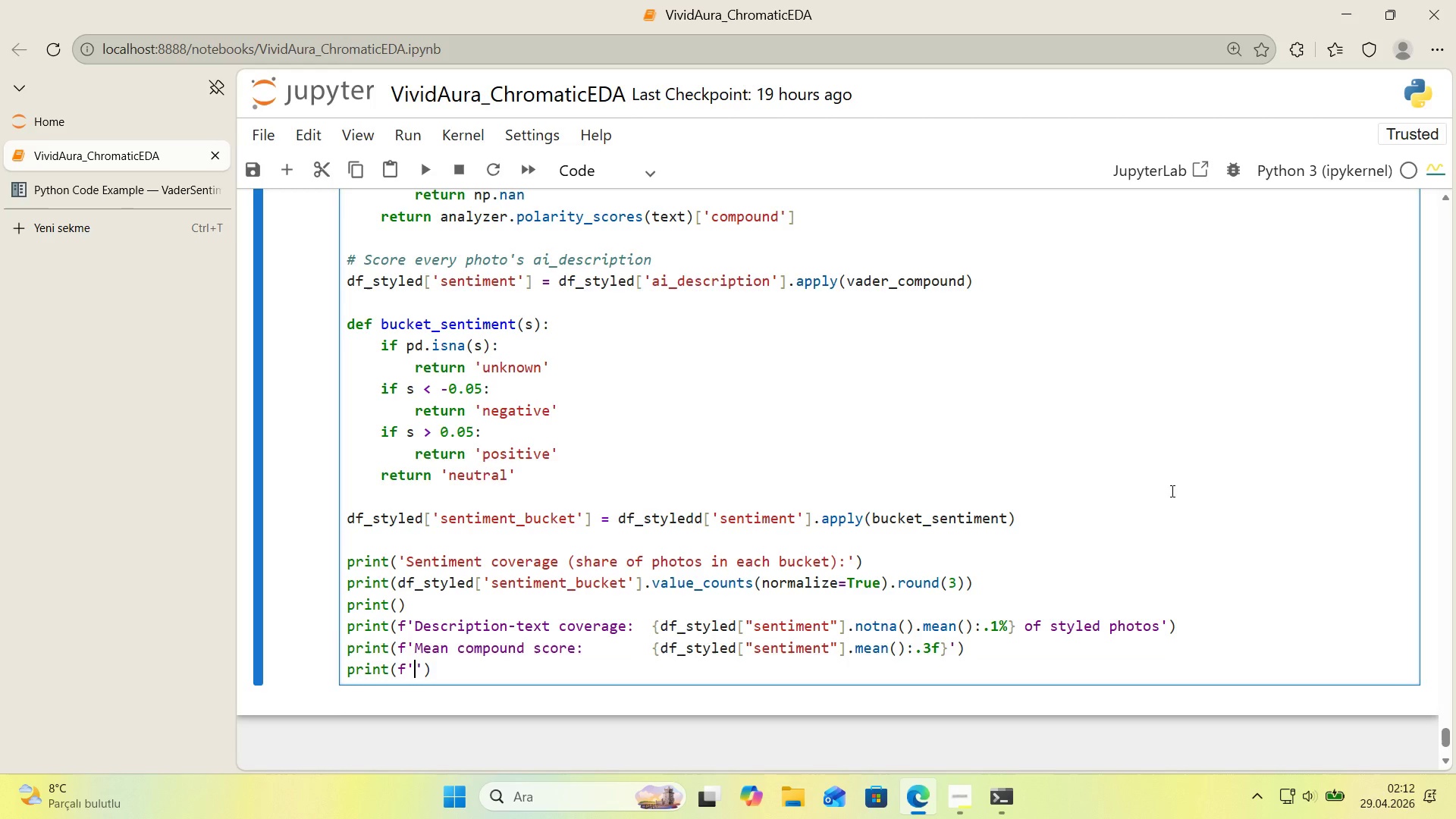 
 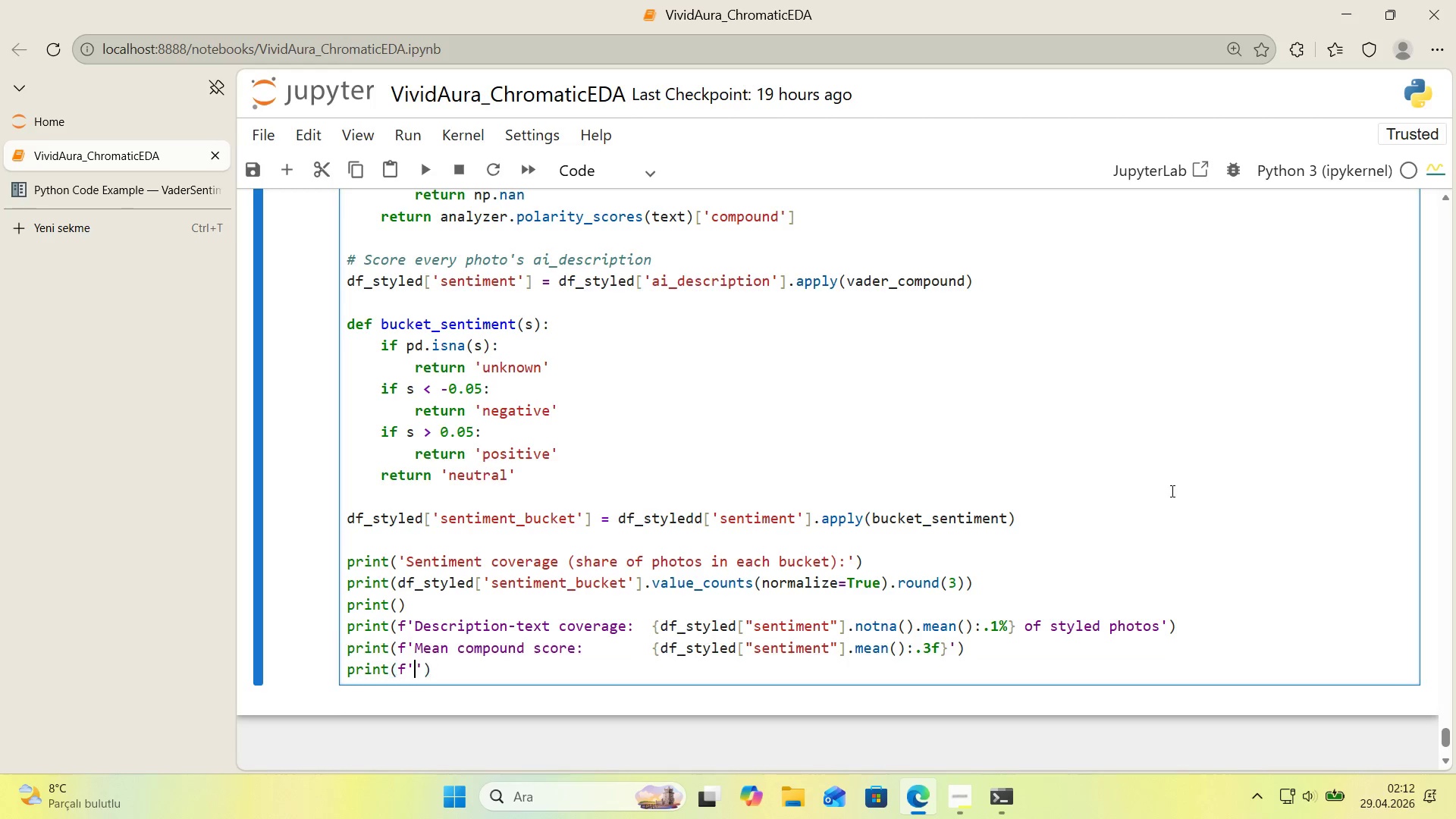 
key(ArrowLeft)
 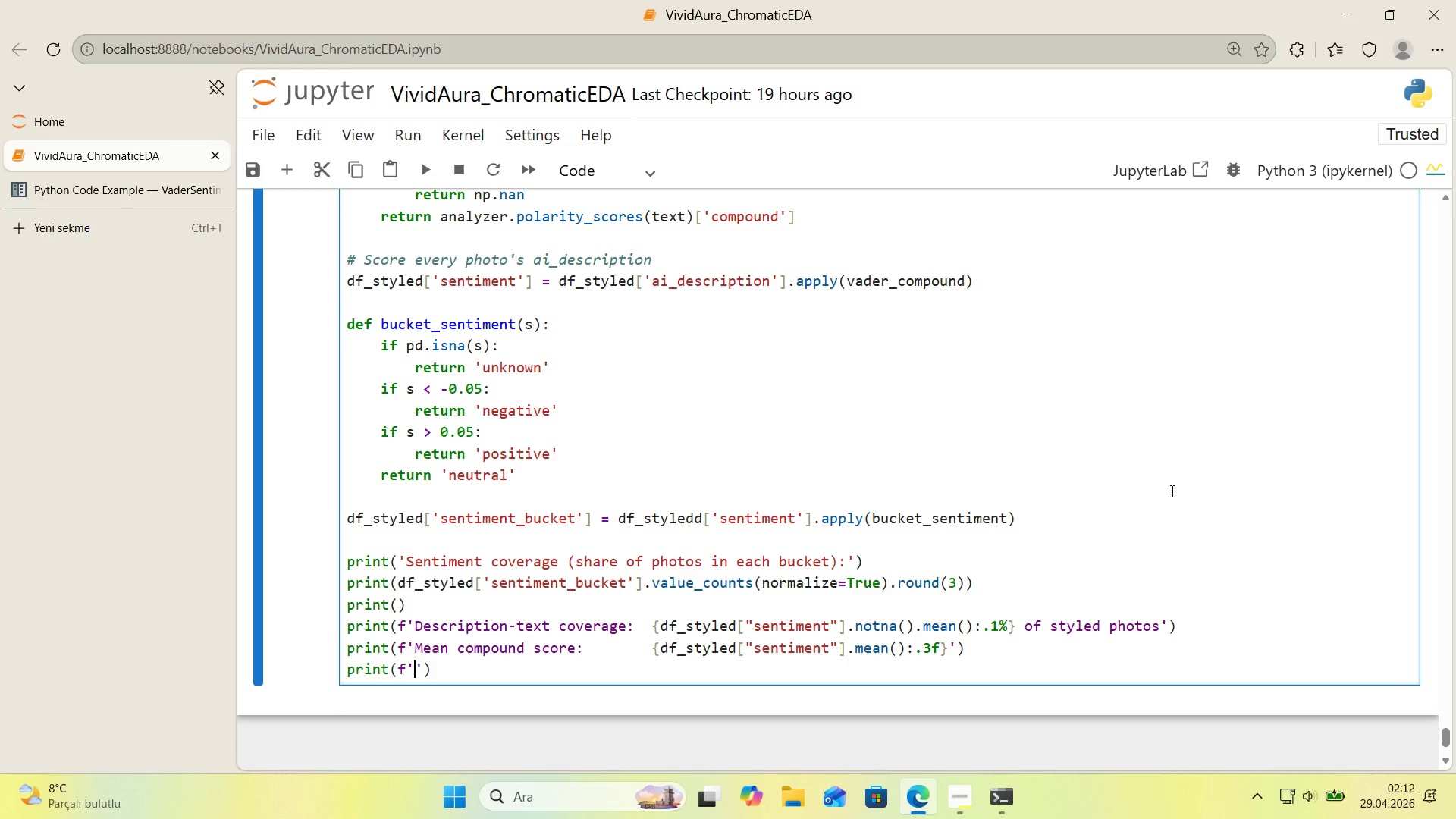 
type(Med'an compound score>      )
 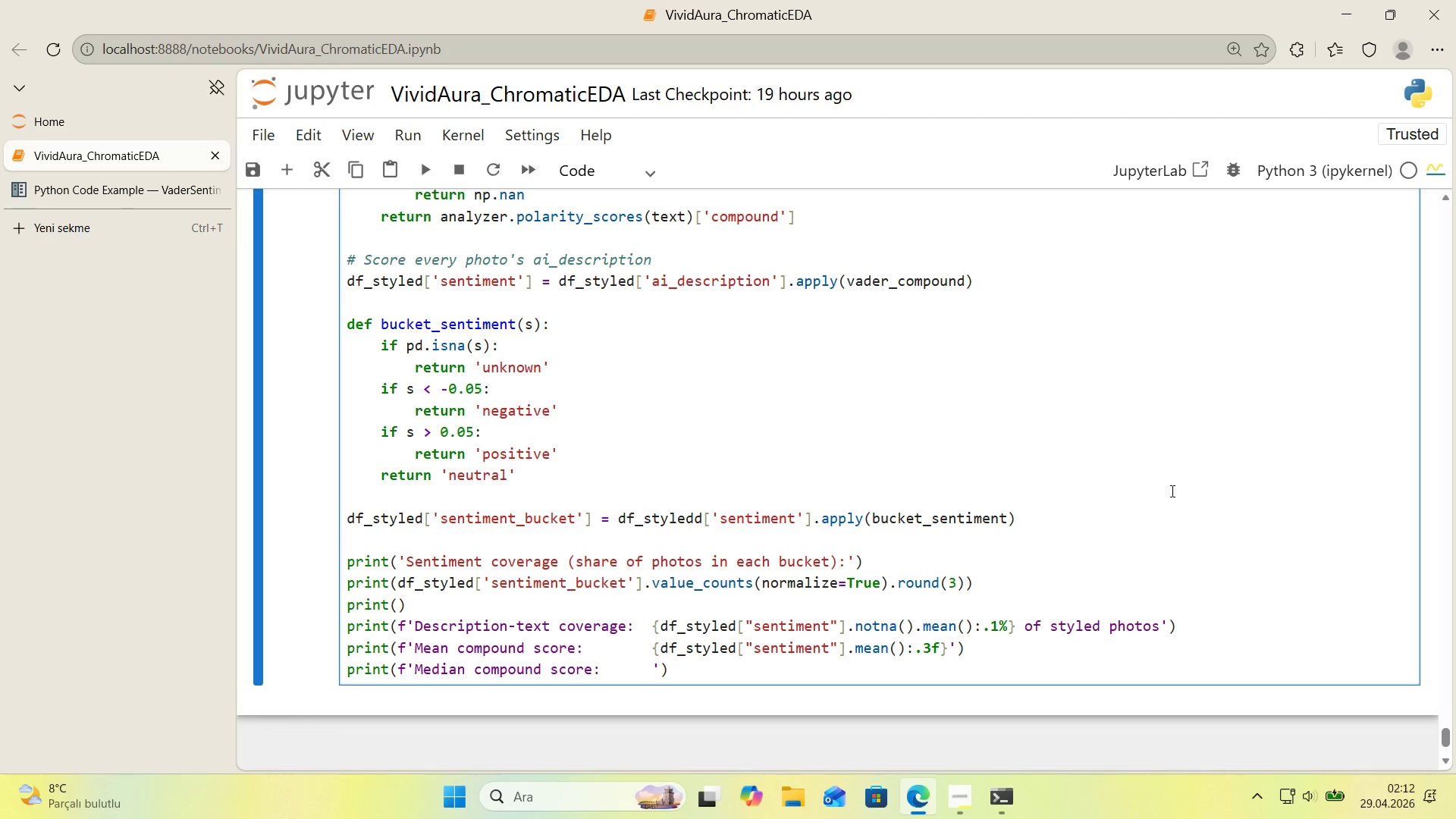 
key(Alt+Control+7)
 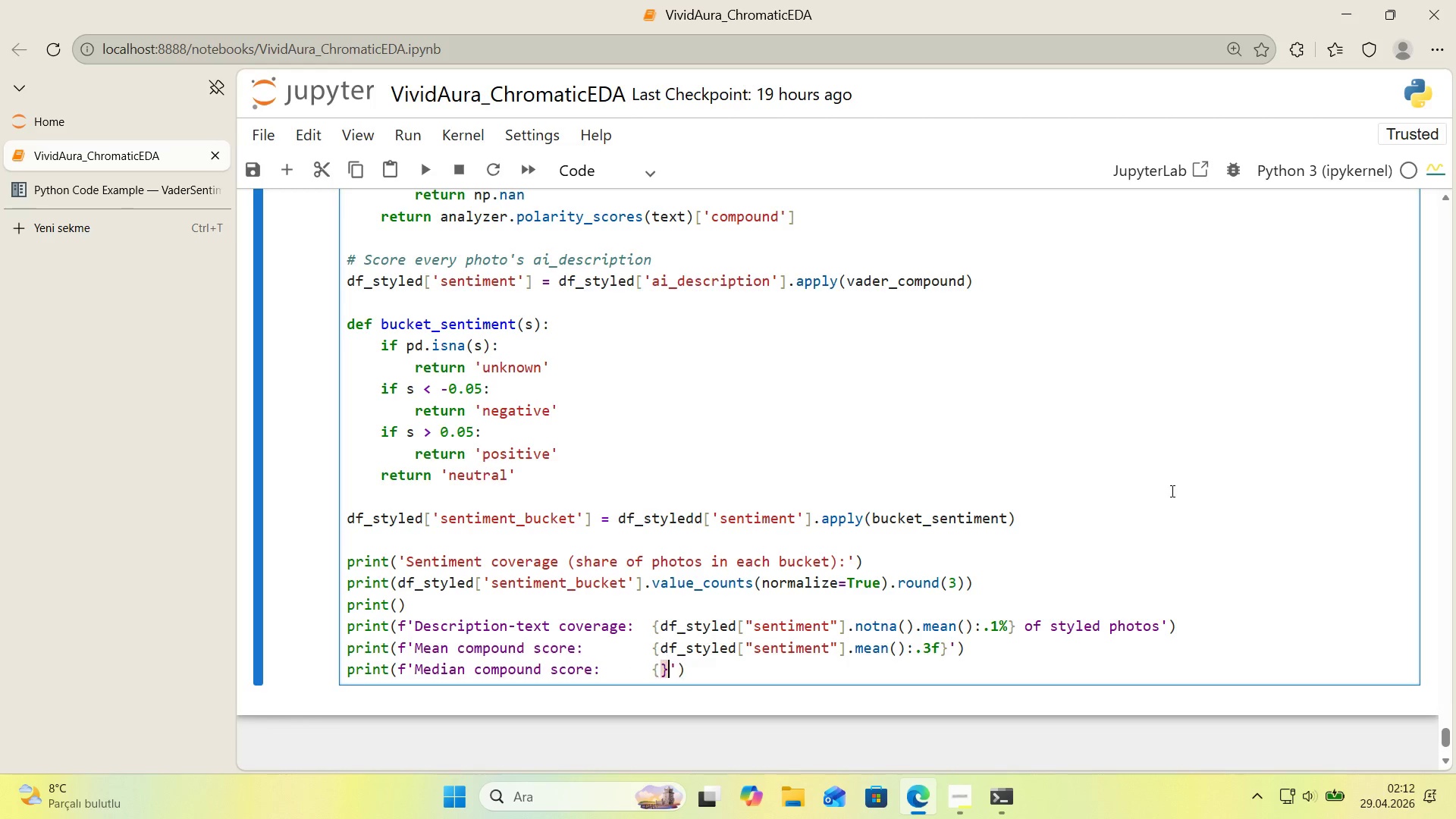 
key(Alt+Control+0)
 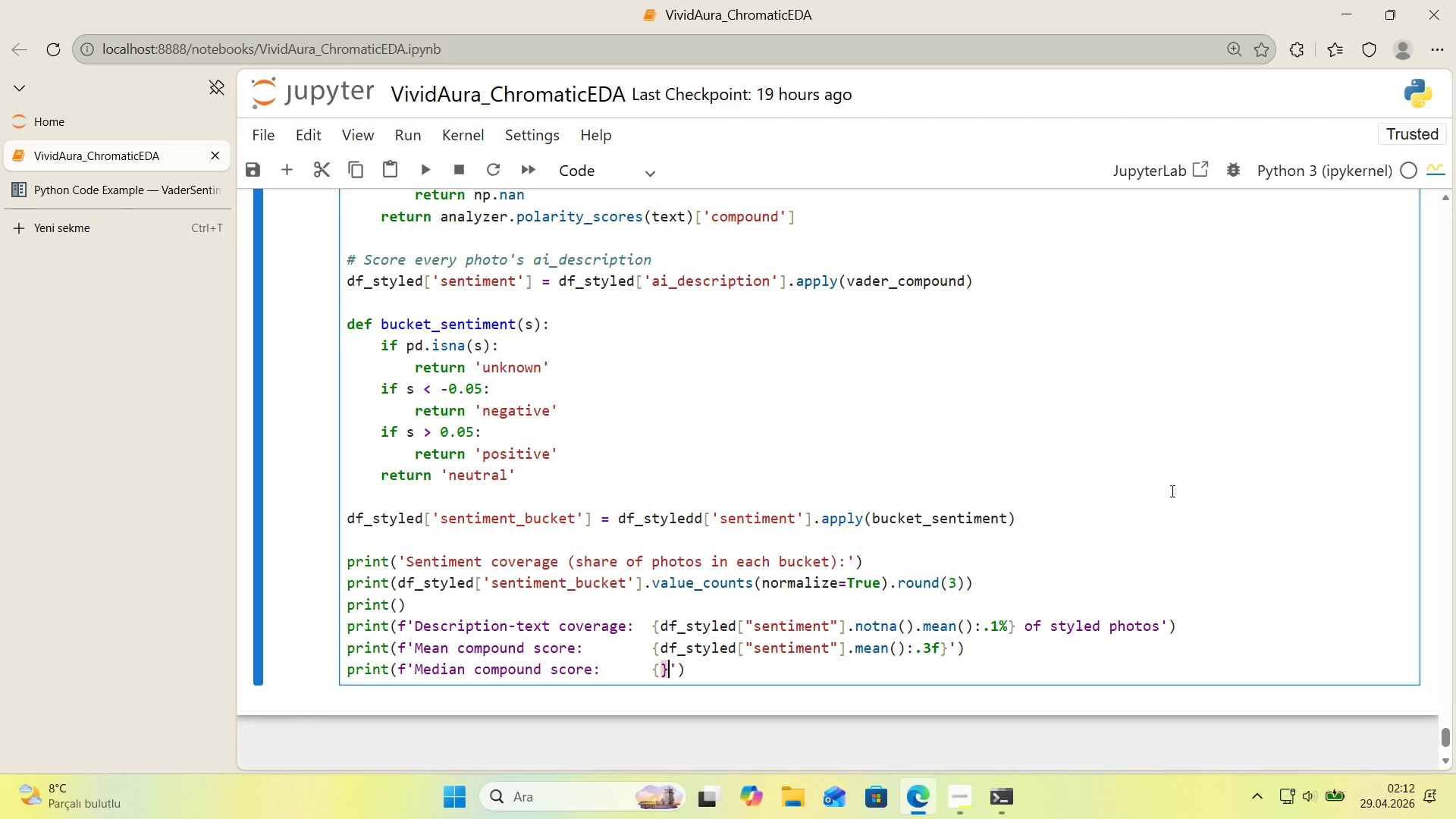 
key(ArrowLeft)
 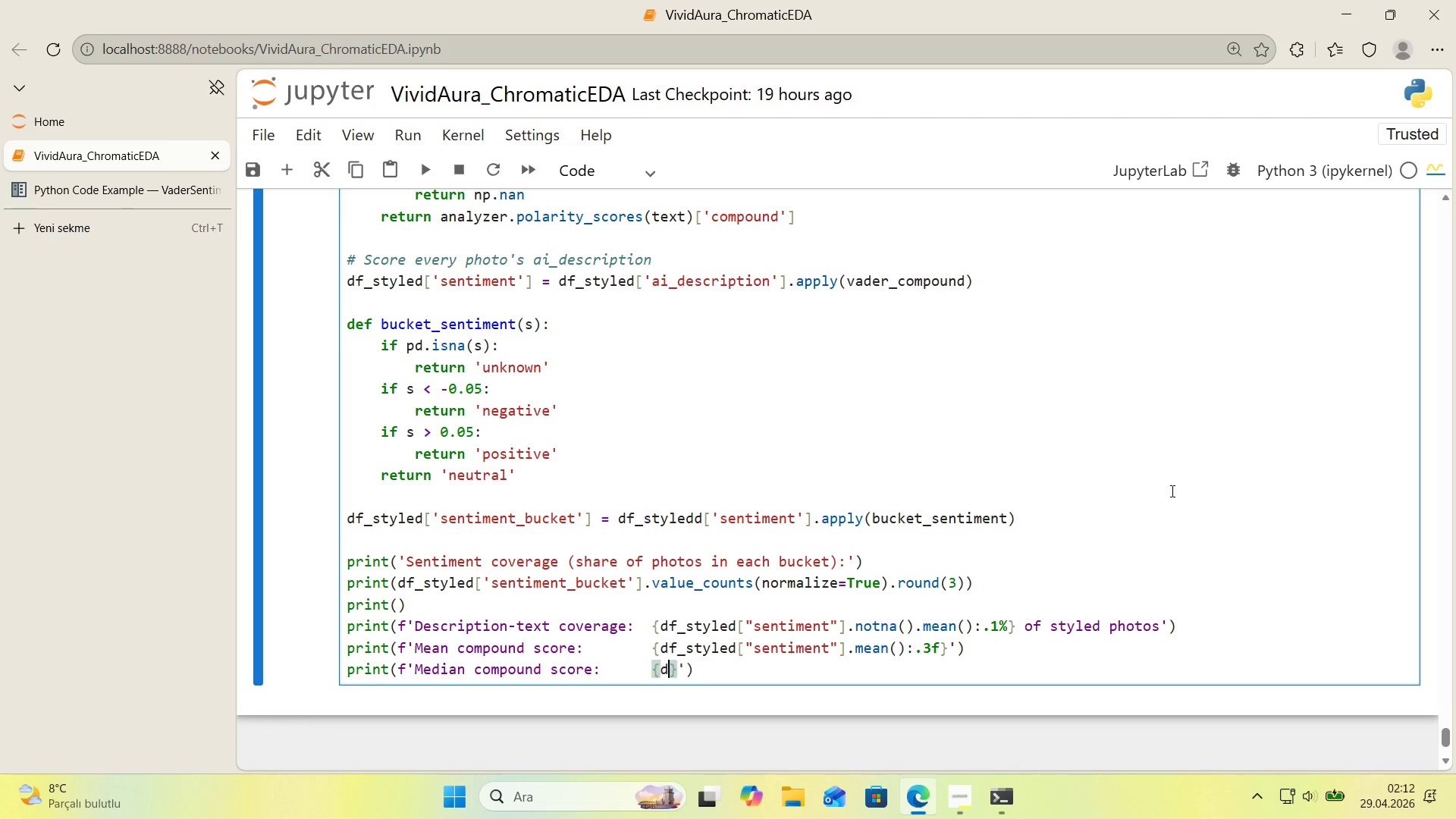 
type(df_styled)
 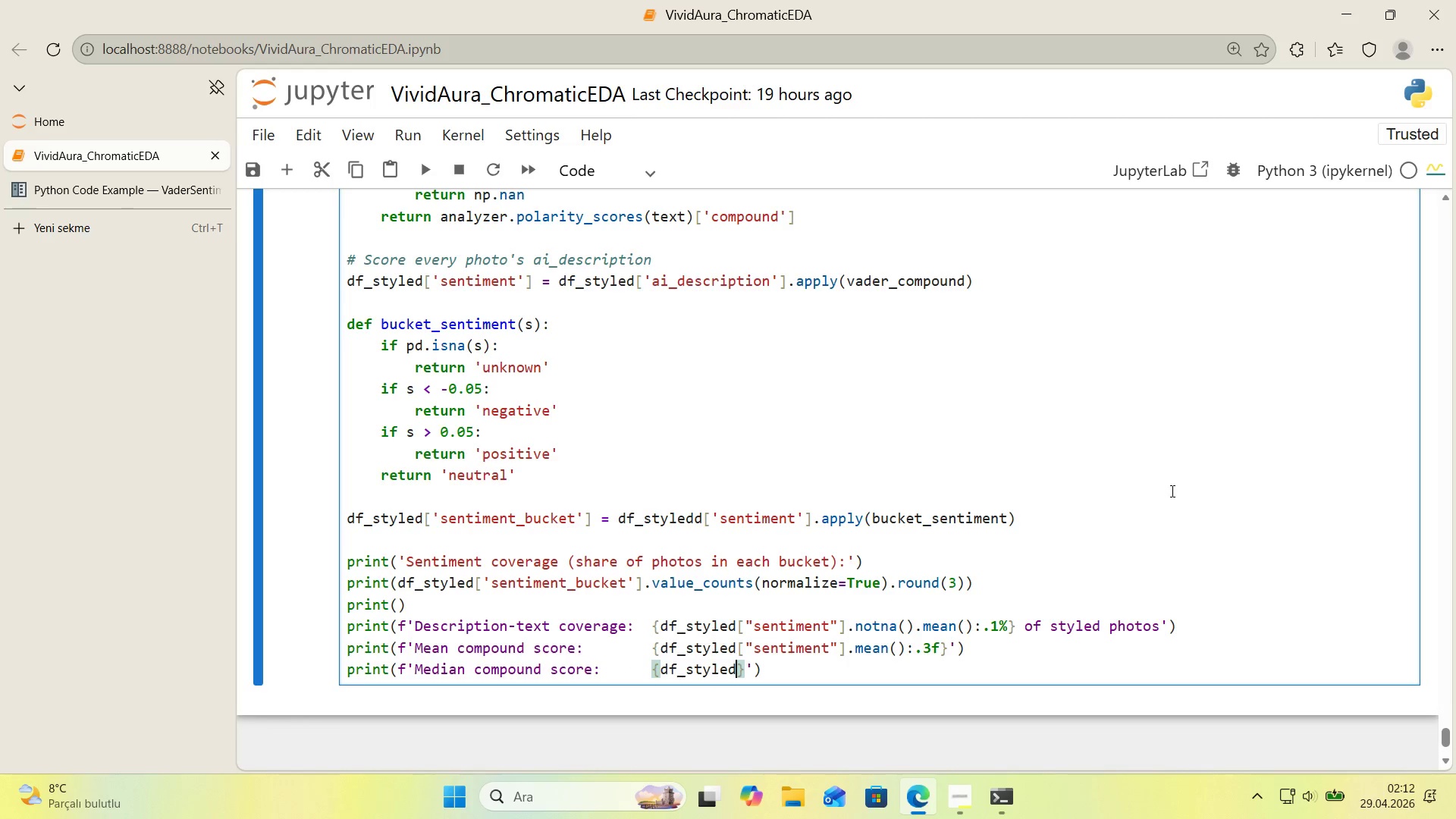 
key(Alt+Control+8)
 